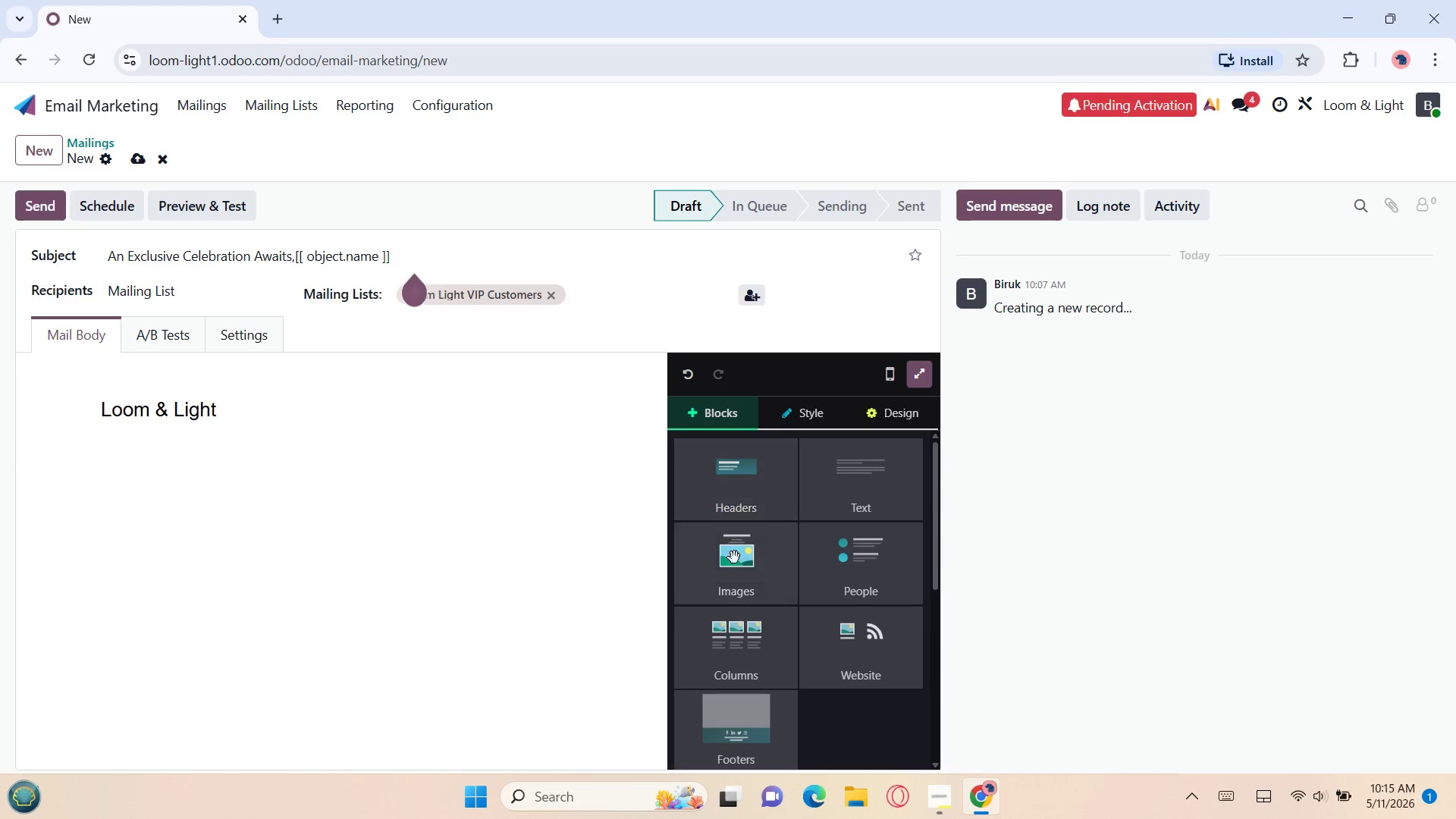 
left_click([733, 567])
 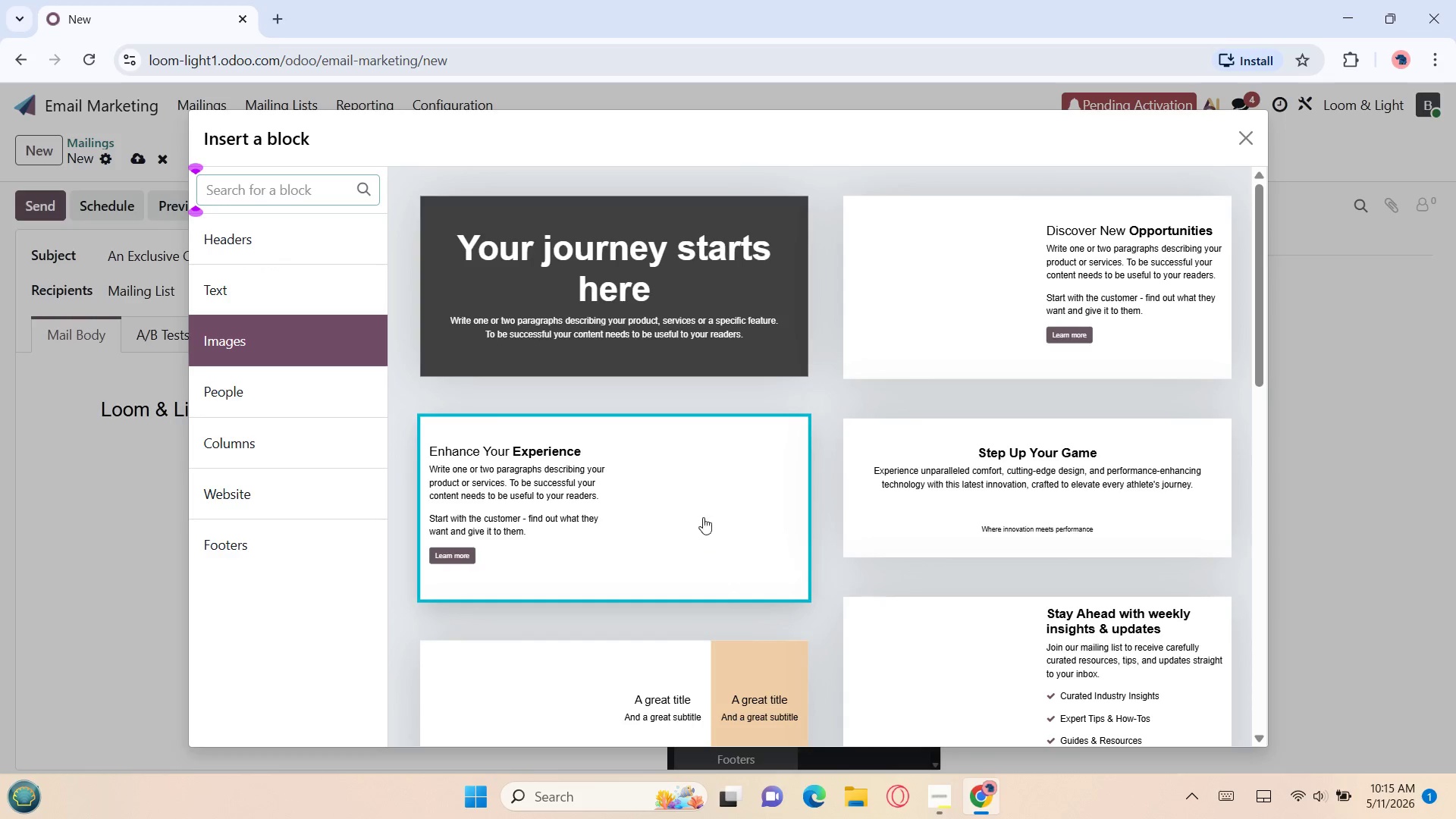 
mouse_move([717, 430])
 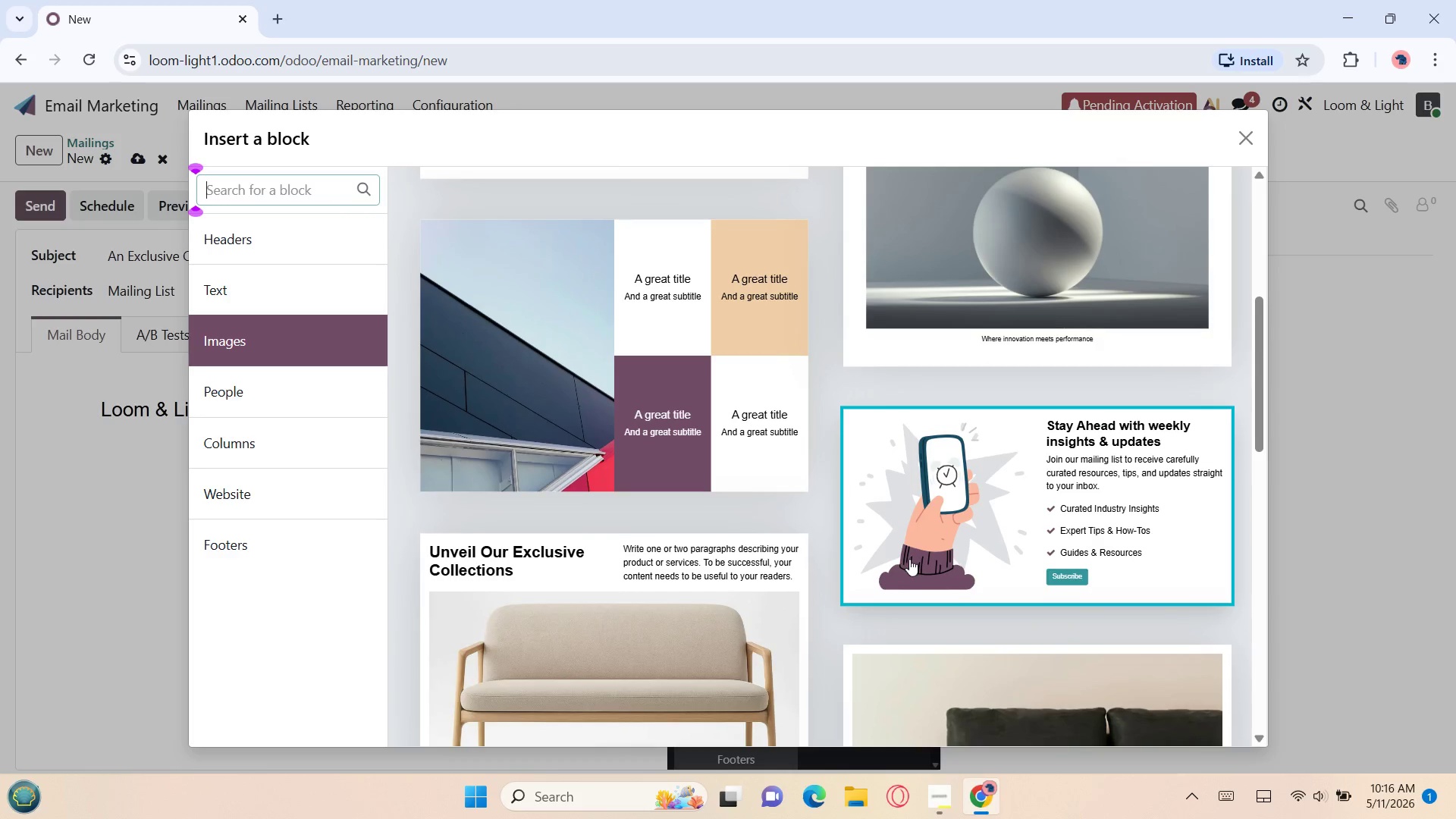 
left_click([909, 559])
 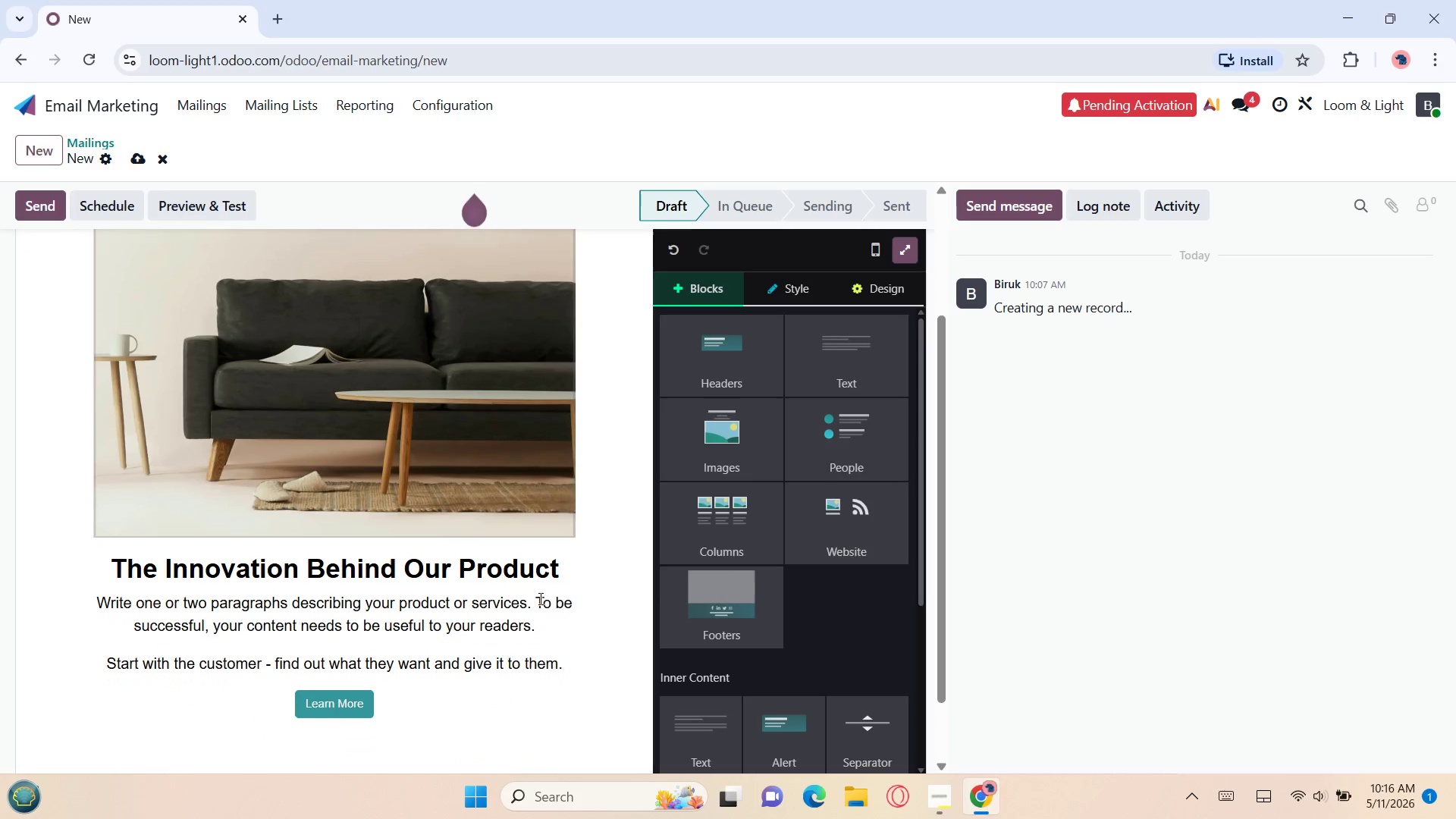 
left_click([539, 598])
 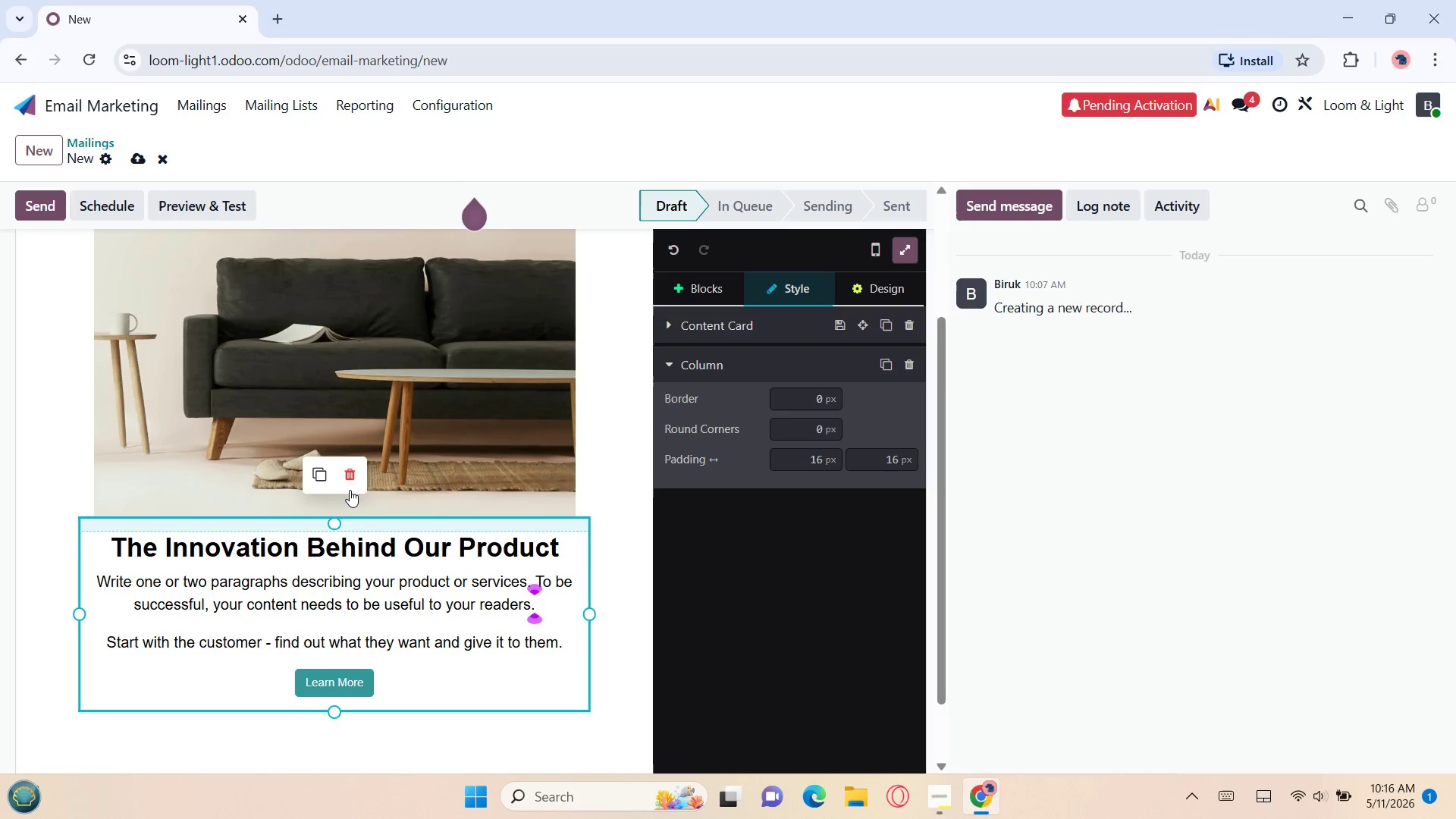 
left_click([350, 485])
 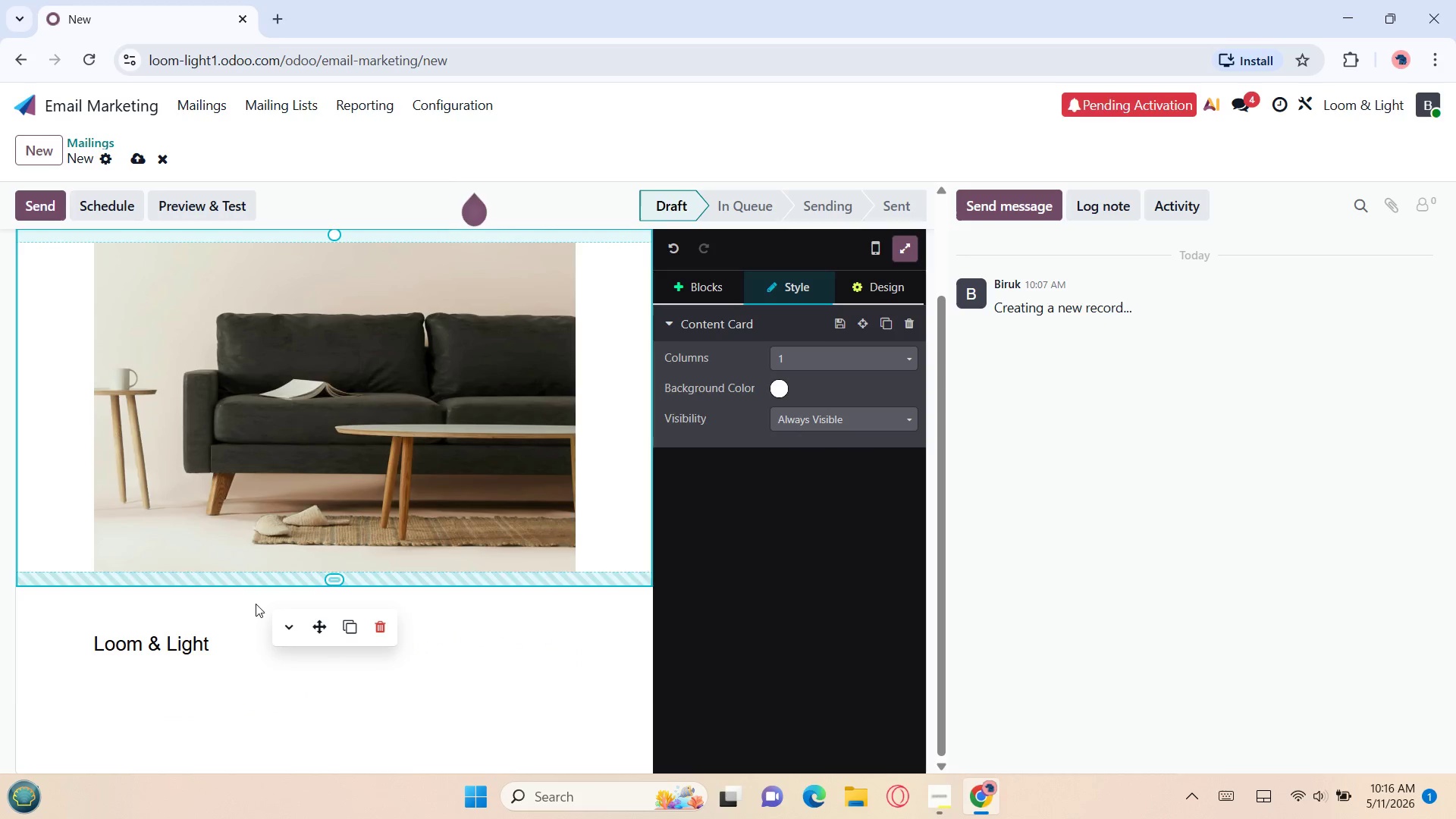 
left_click([254, 610])
 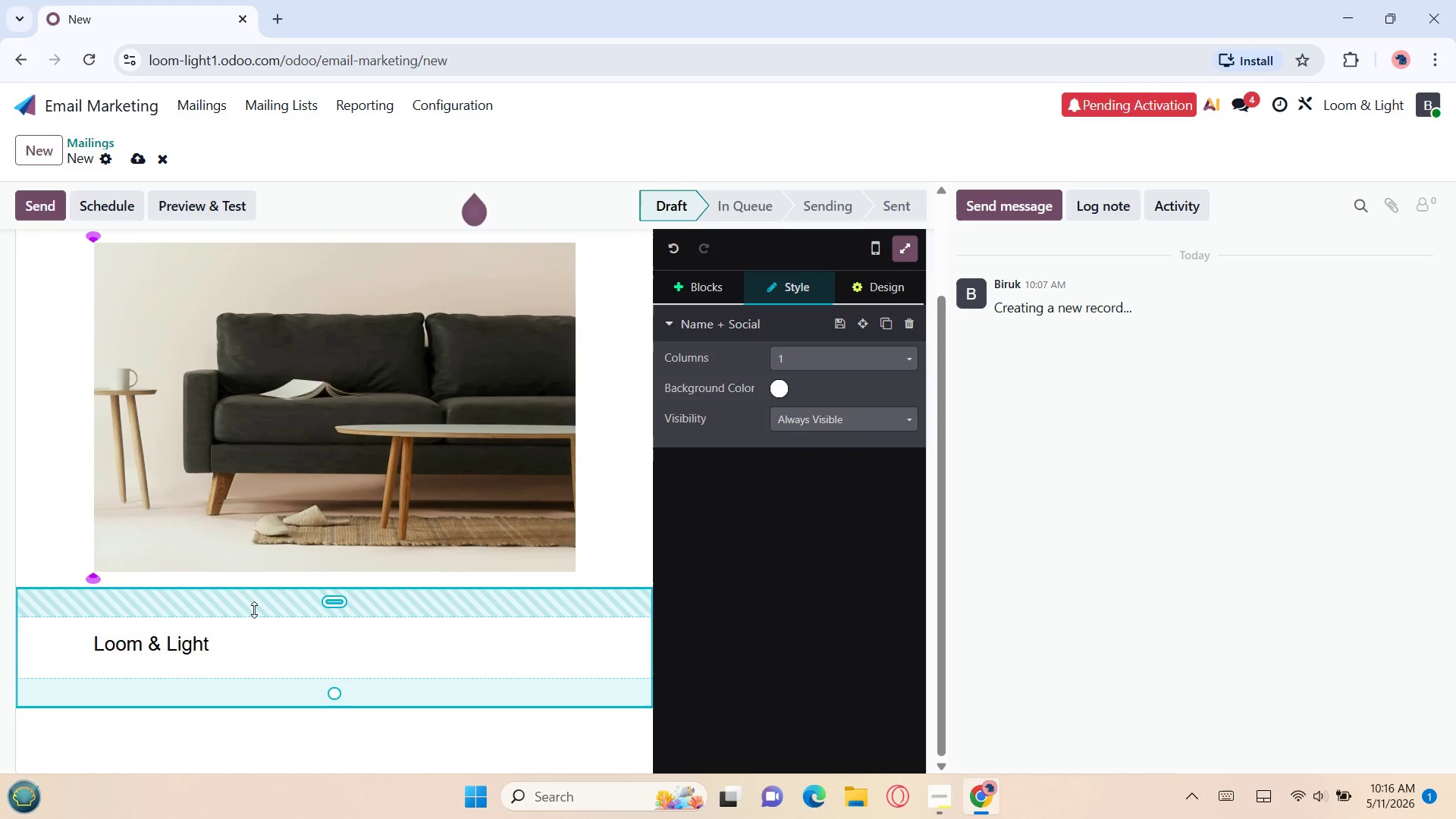 
left_click([254, 610])
 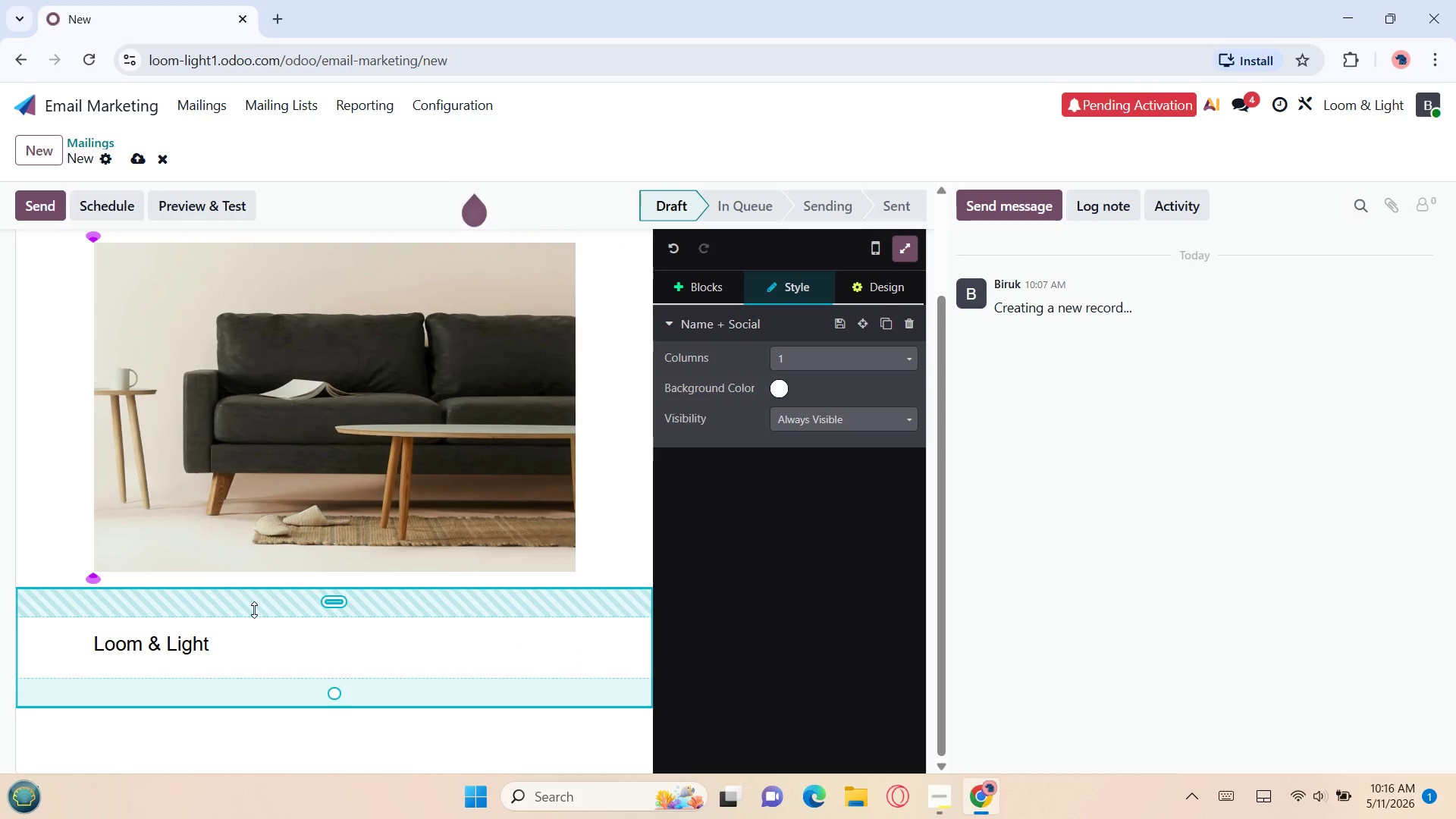 
left_click_drag(start_coordinate=[254, 610], to_coordinate=[278, 582])
 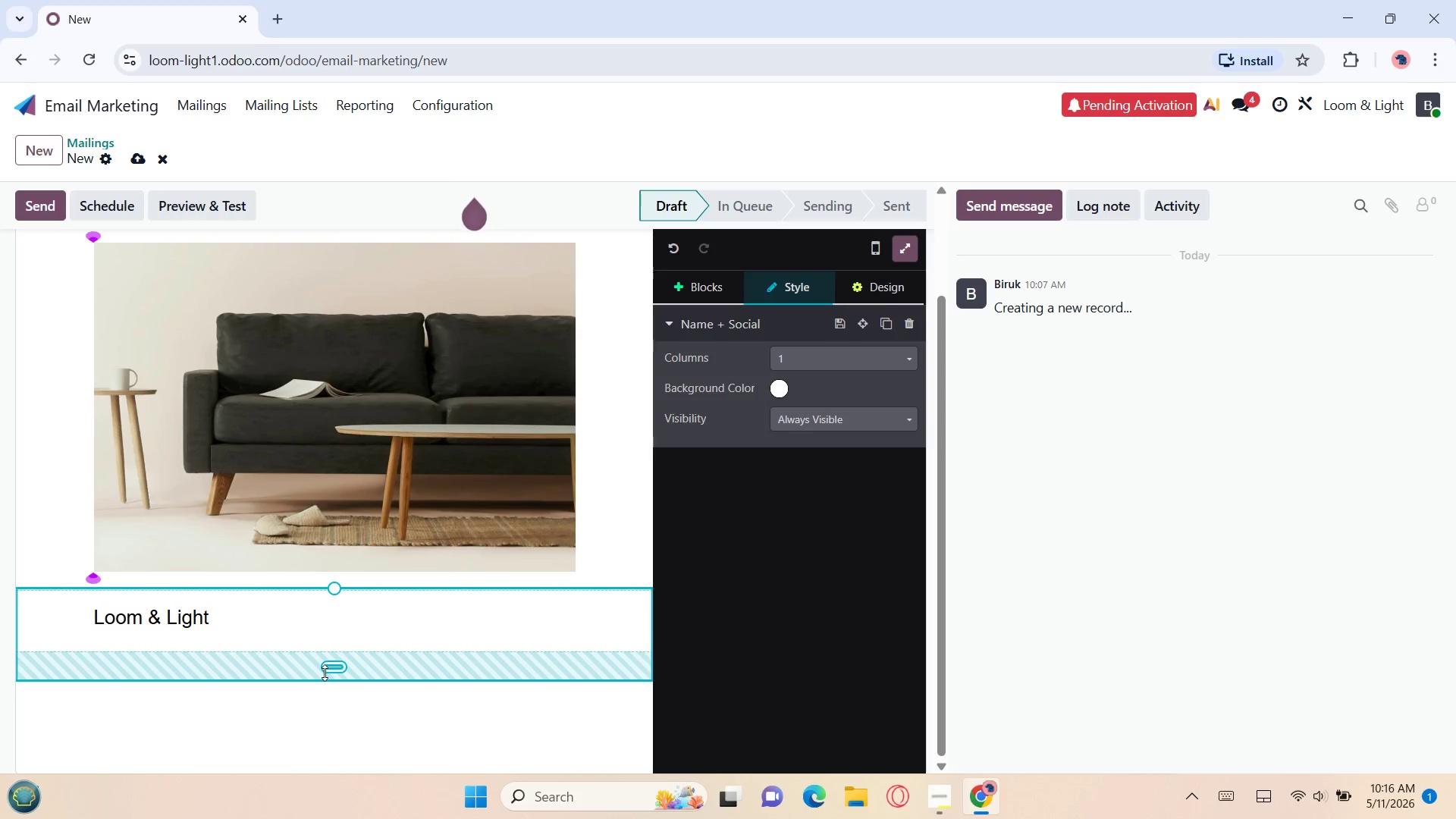 
left_click_drag(start_coordinate=[325, 673], to_coordinate=[340, 640])
 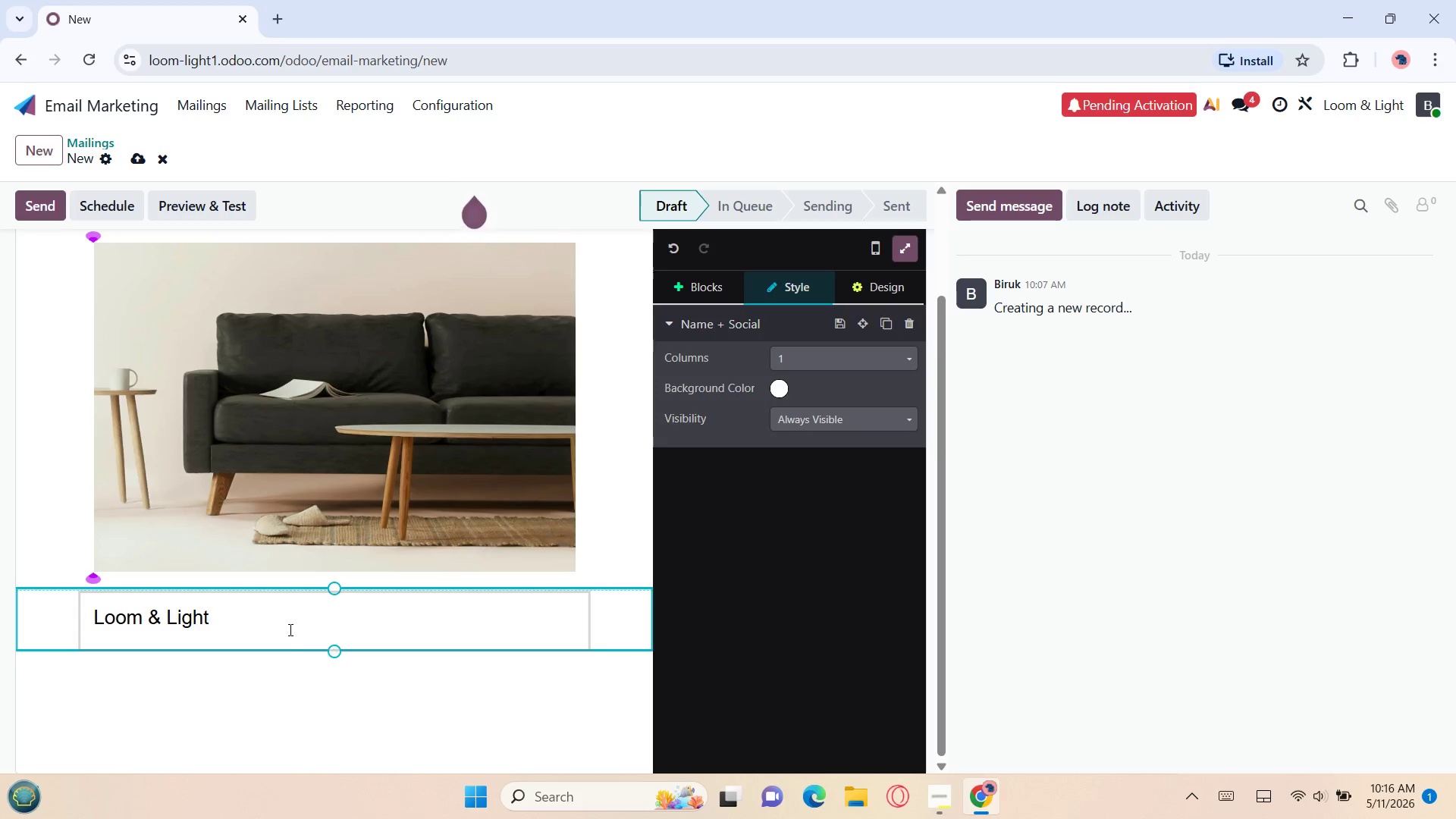 
left_click([289, 629])
 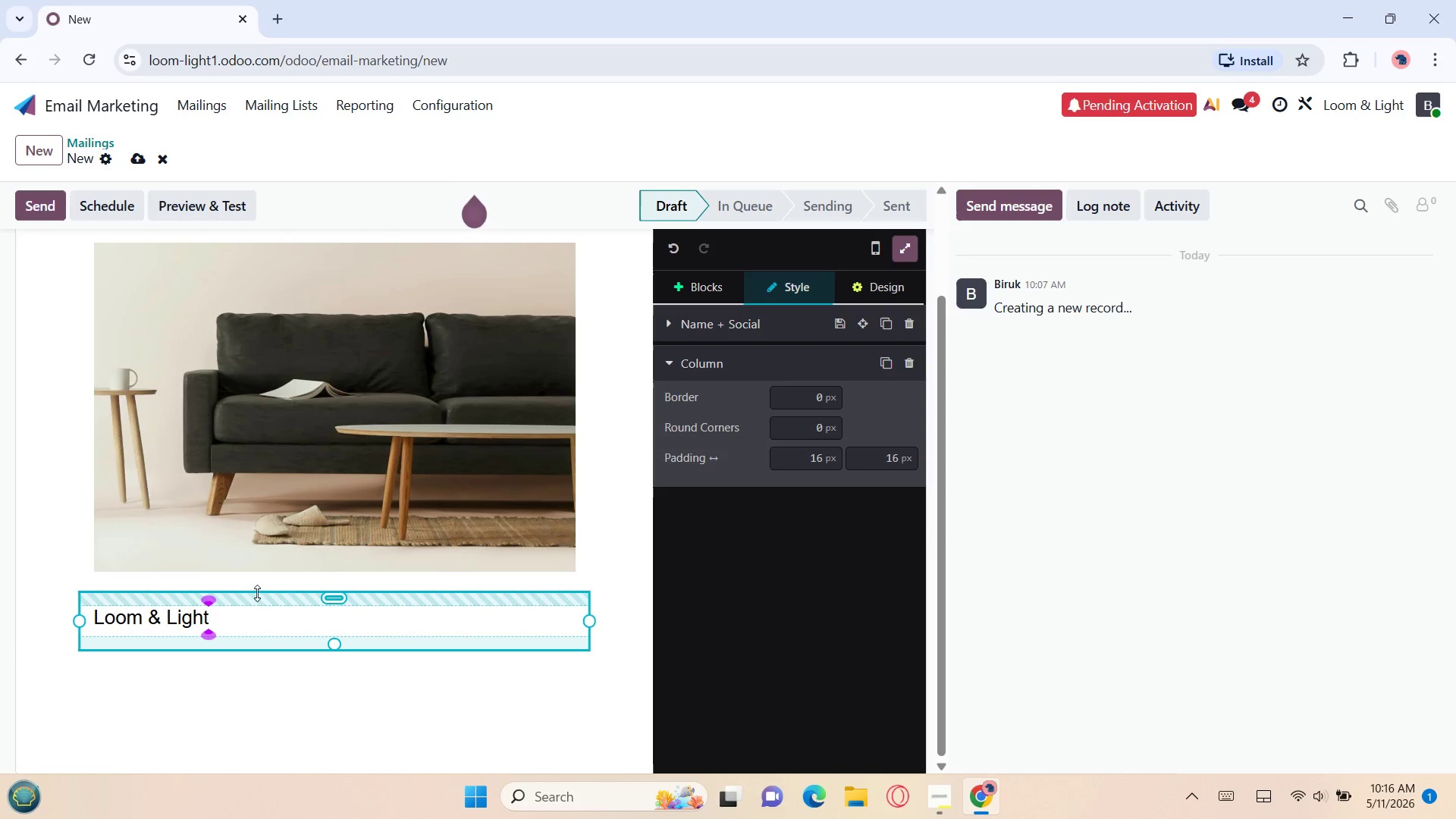 
left_click([256, 589])
 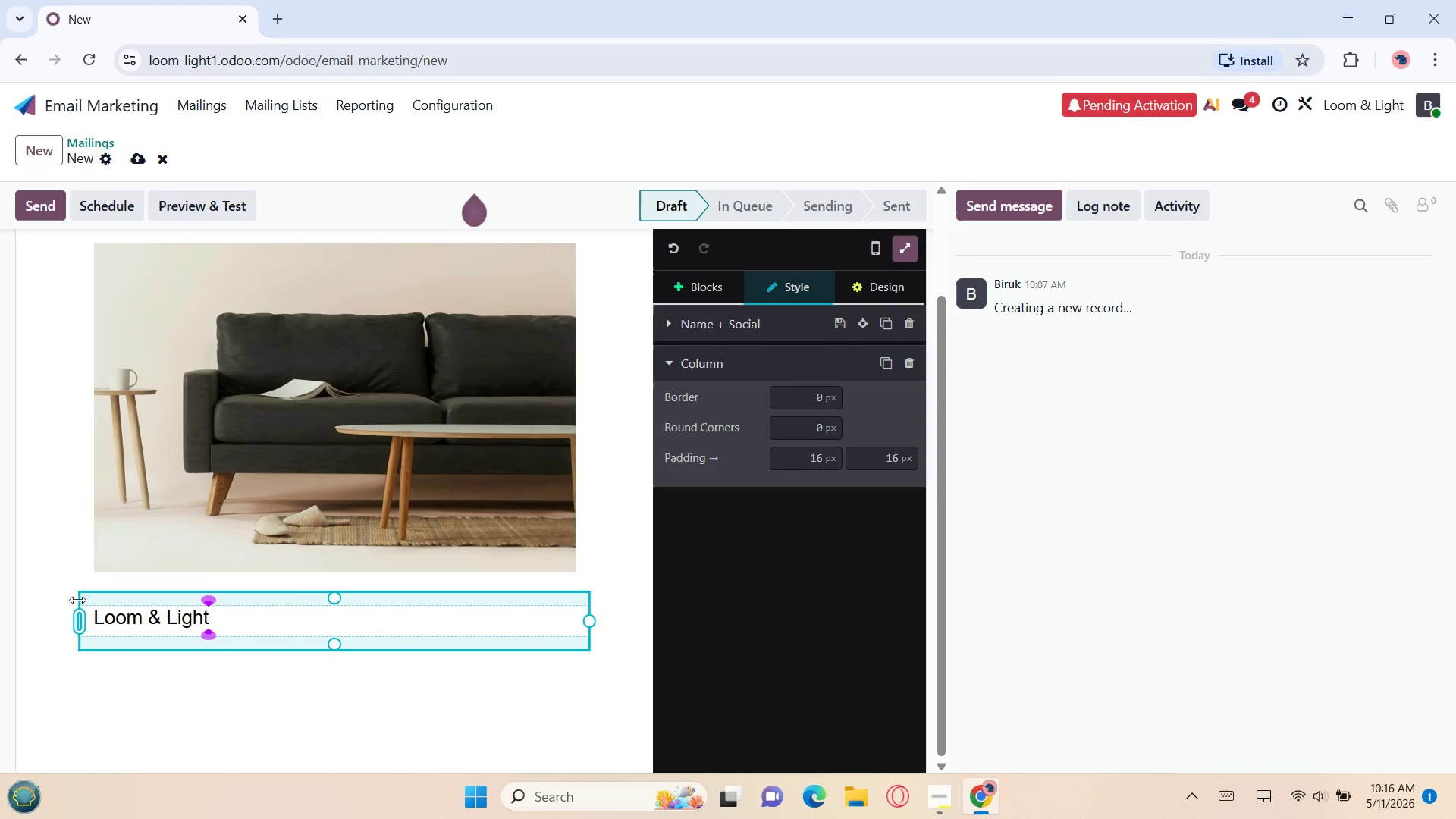 
left_click([64, 601])
 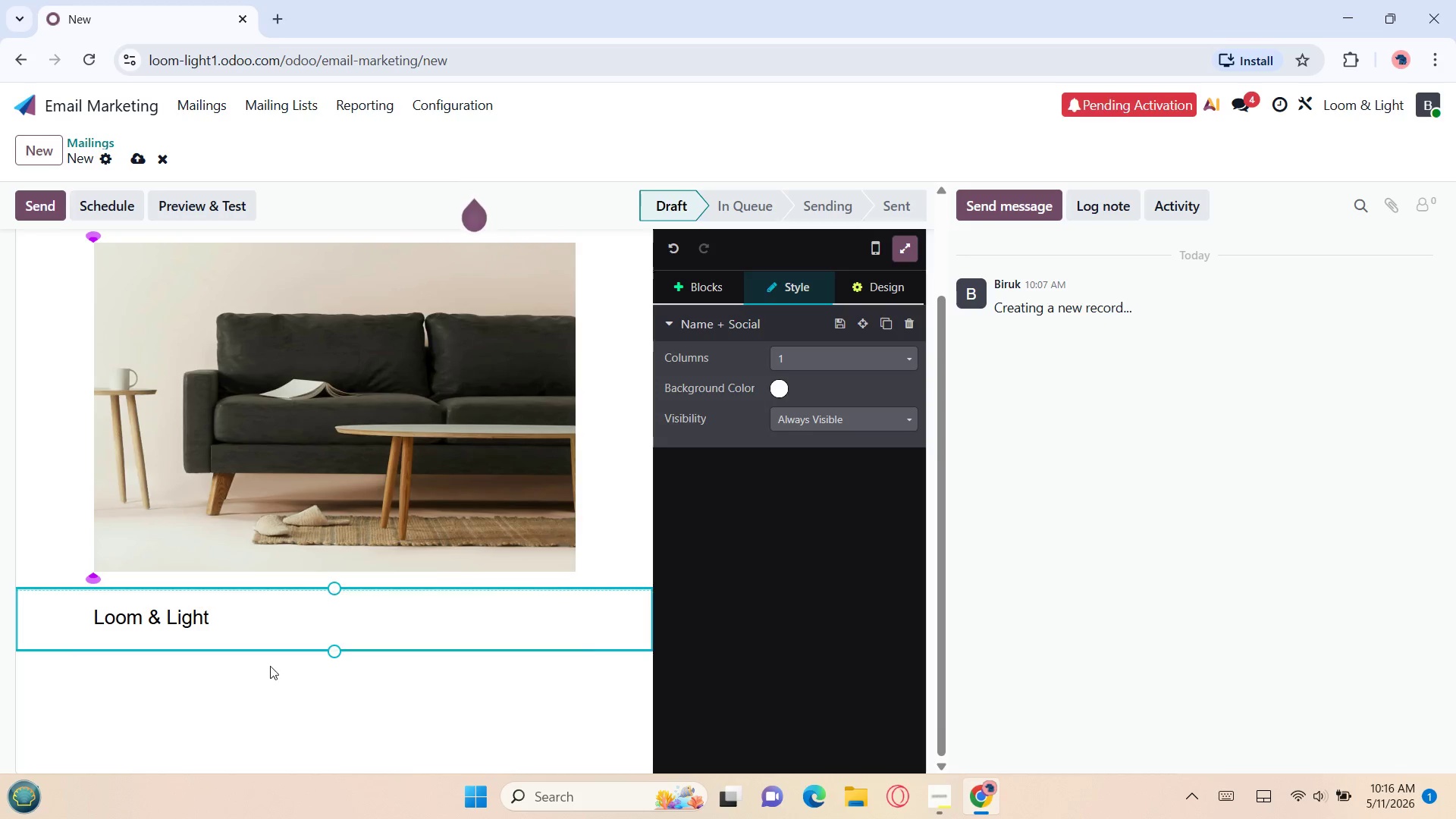 
left_click([284, 667])
 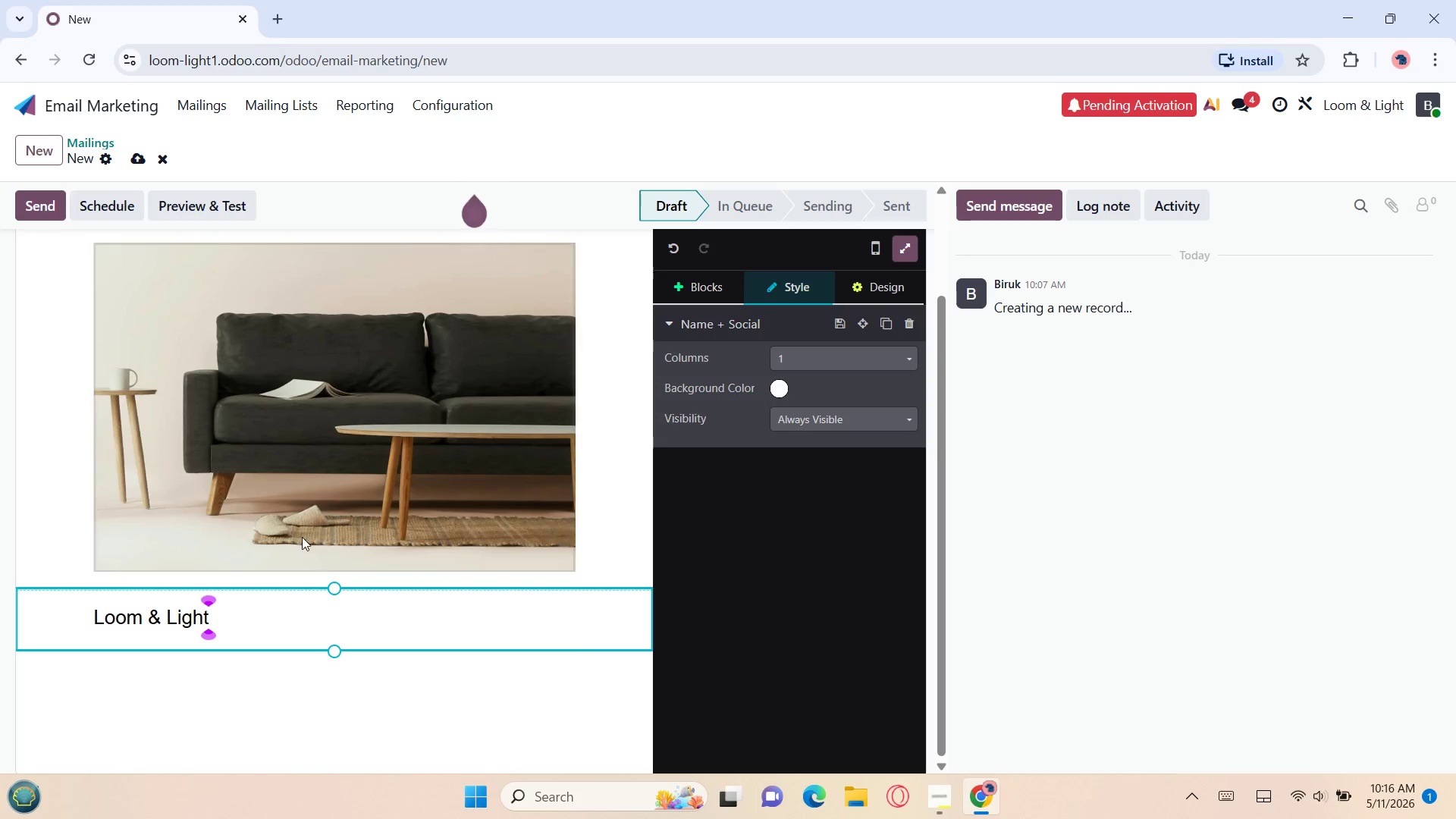 
left_click([302, 535])
 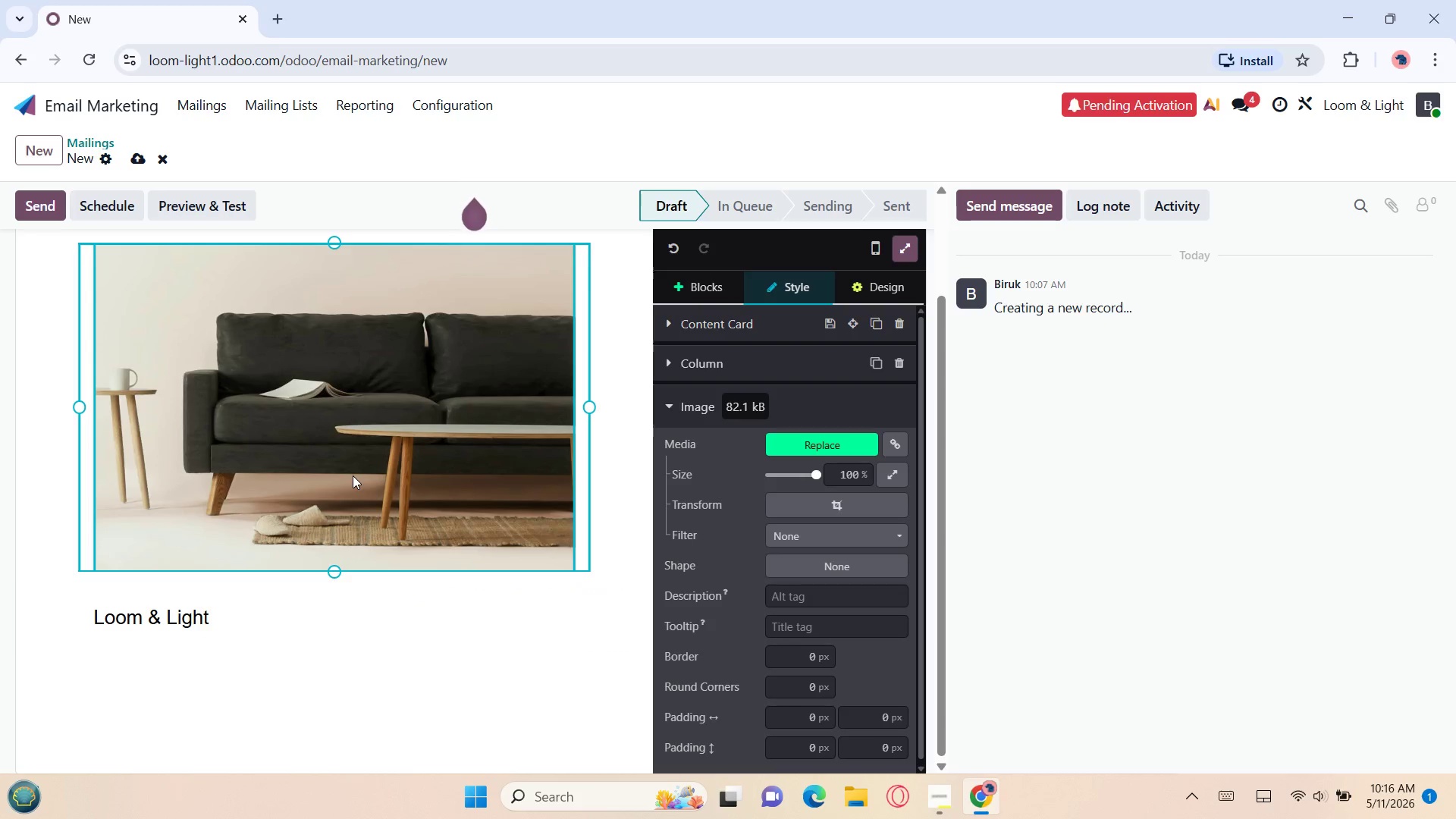 
wait(12.48)
 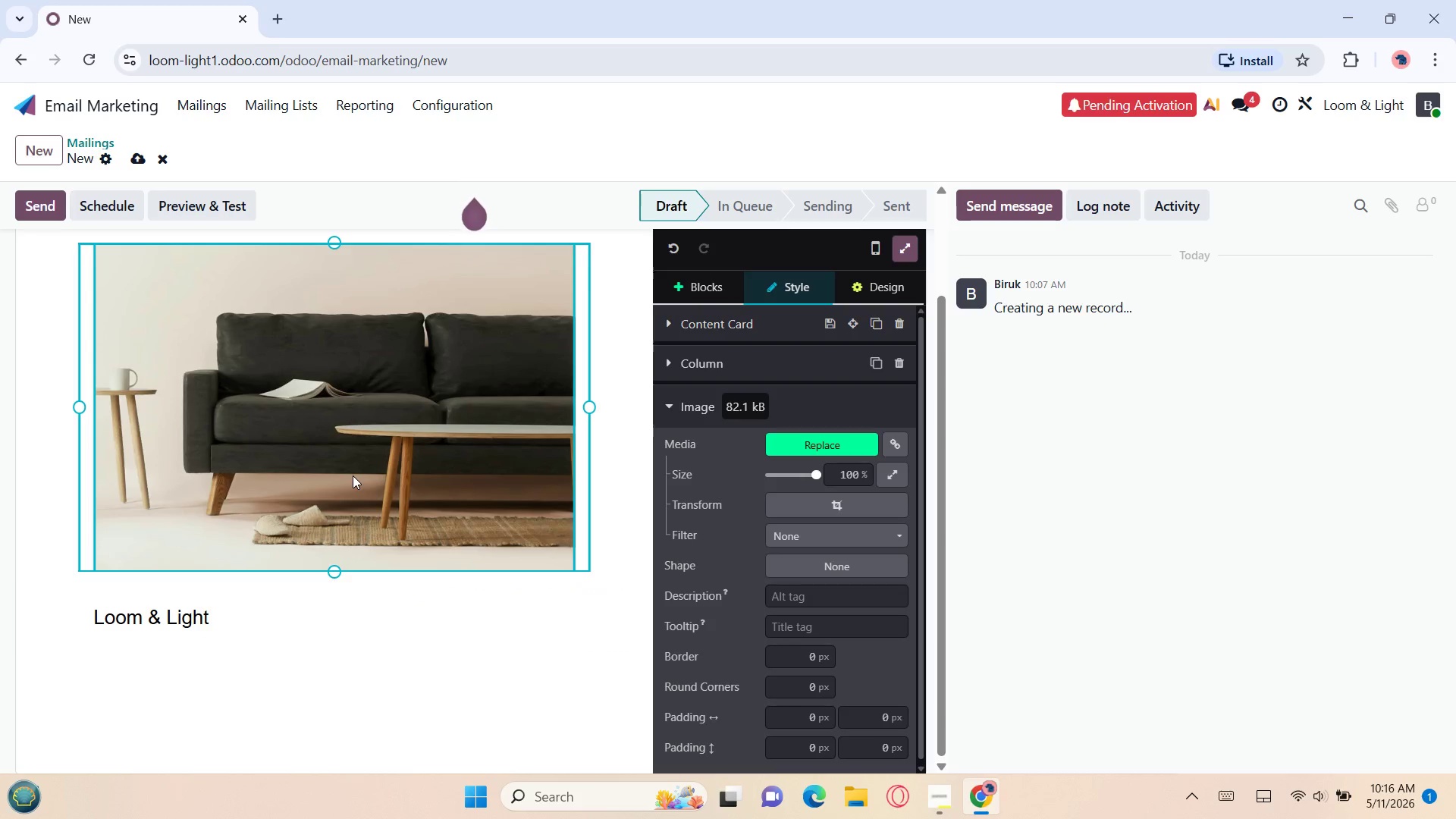 
left_click([352, 265])
 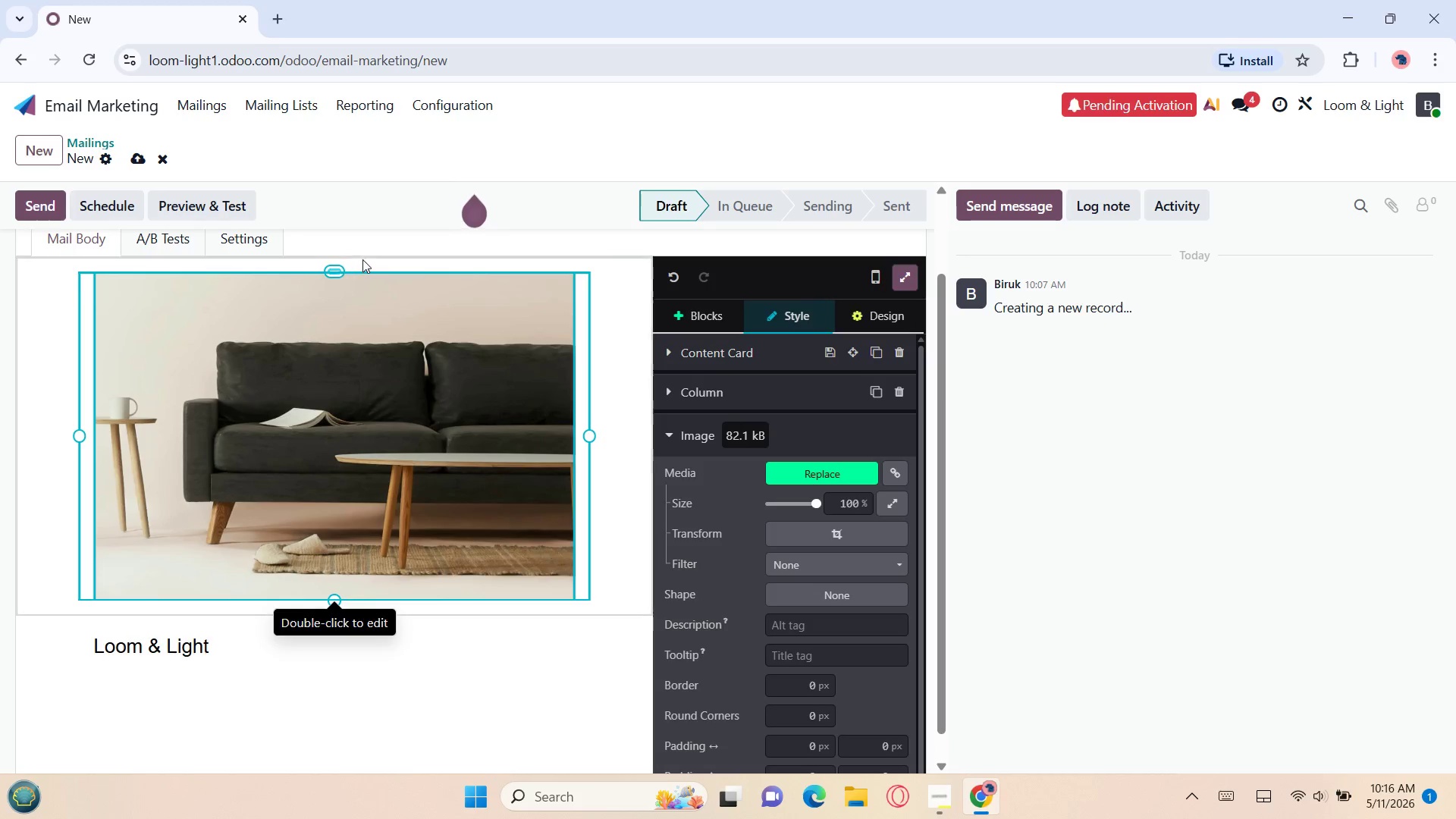 
left_click([365, 259])
 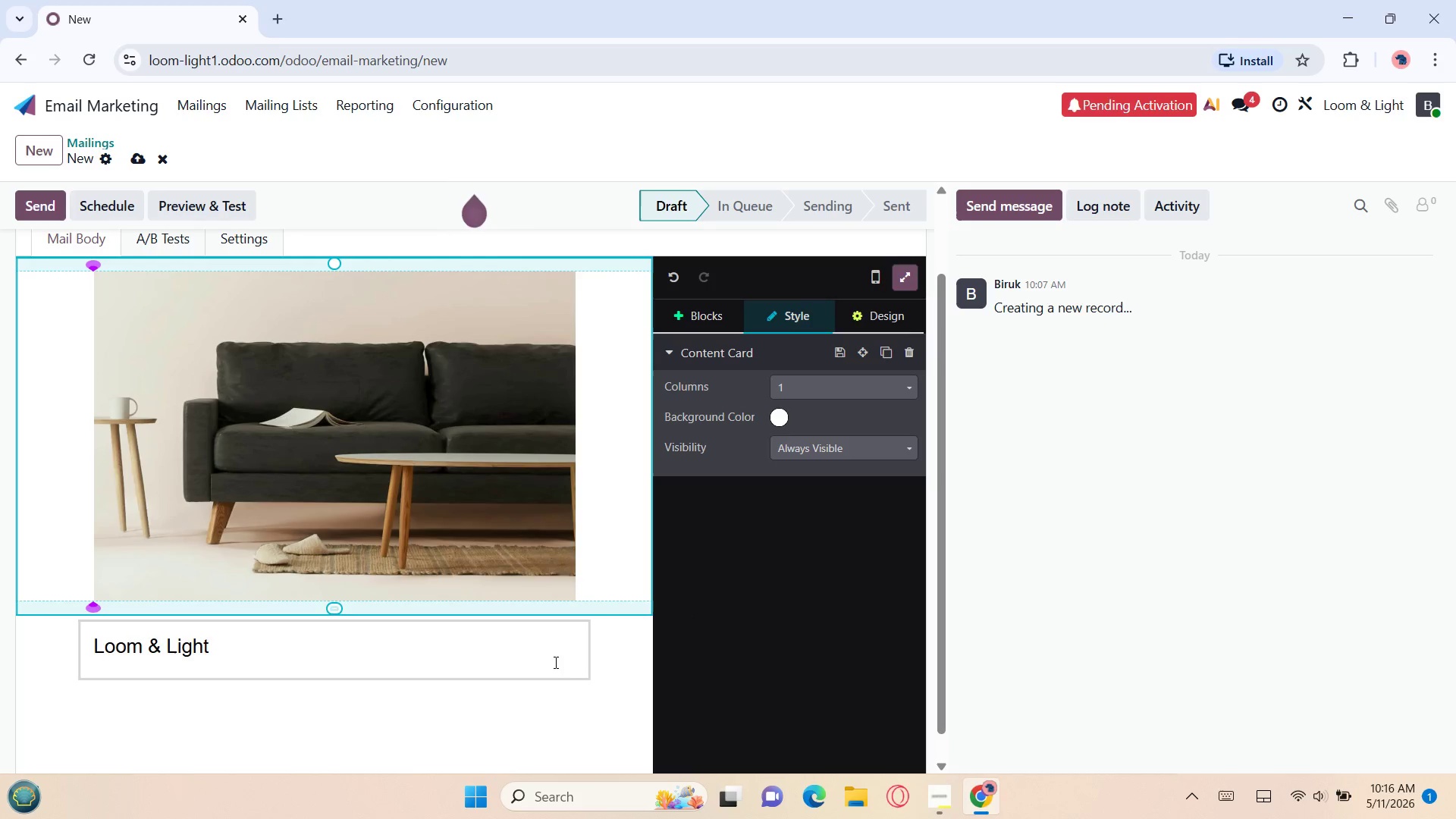 
left_click([610, 667])
 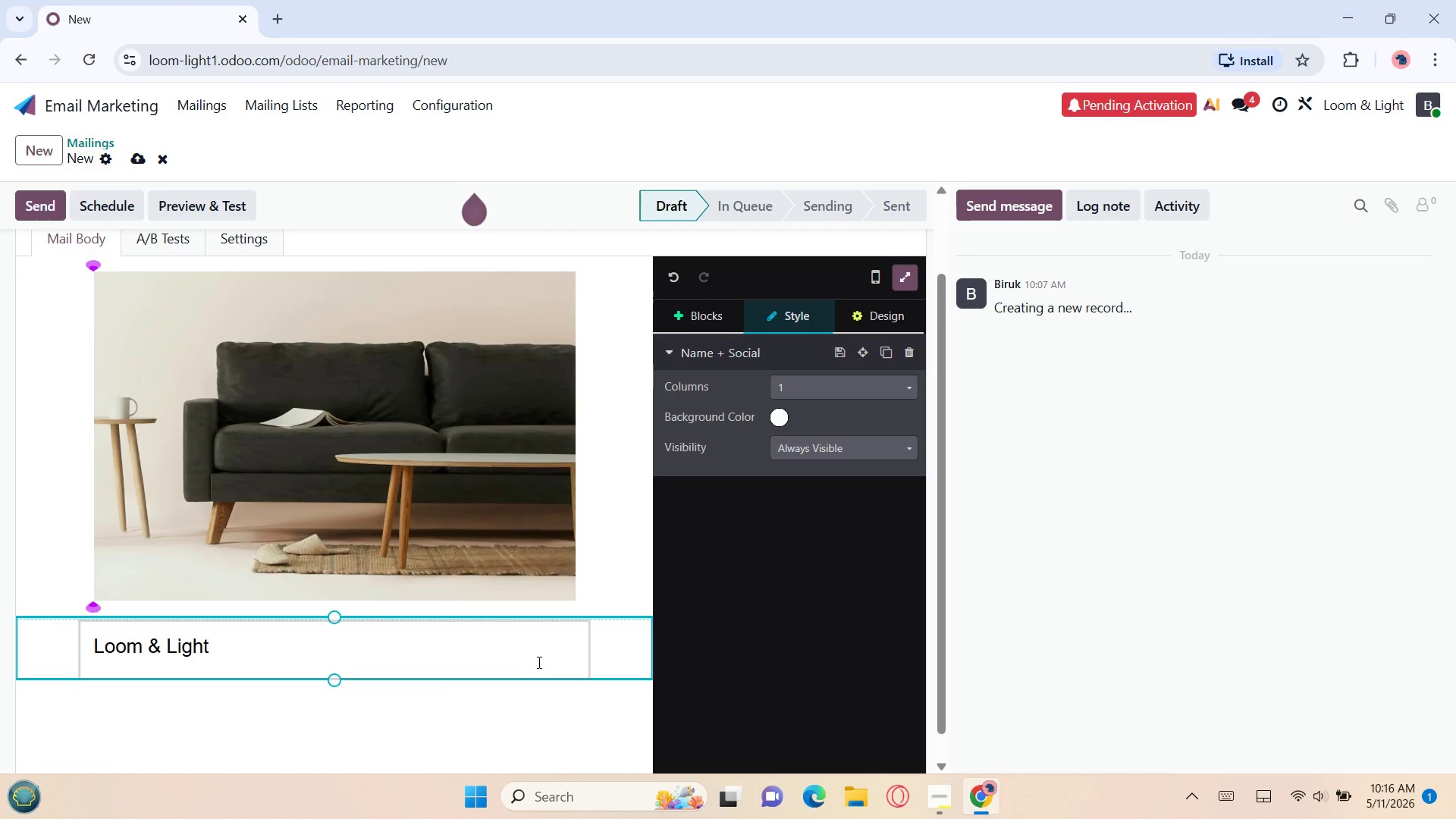 
left_click([378, 711])
 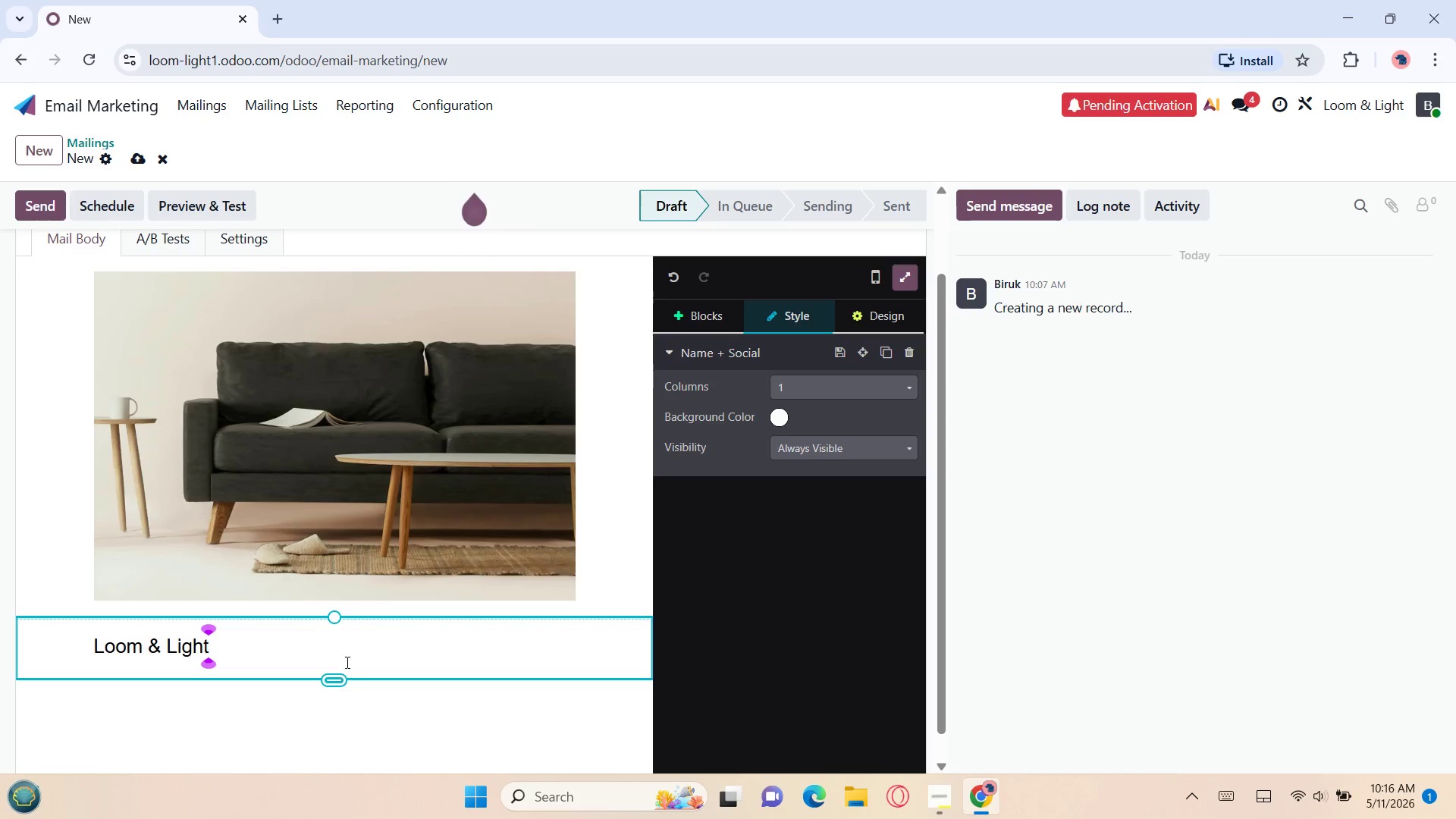 
left_click([362, 651])
 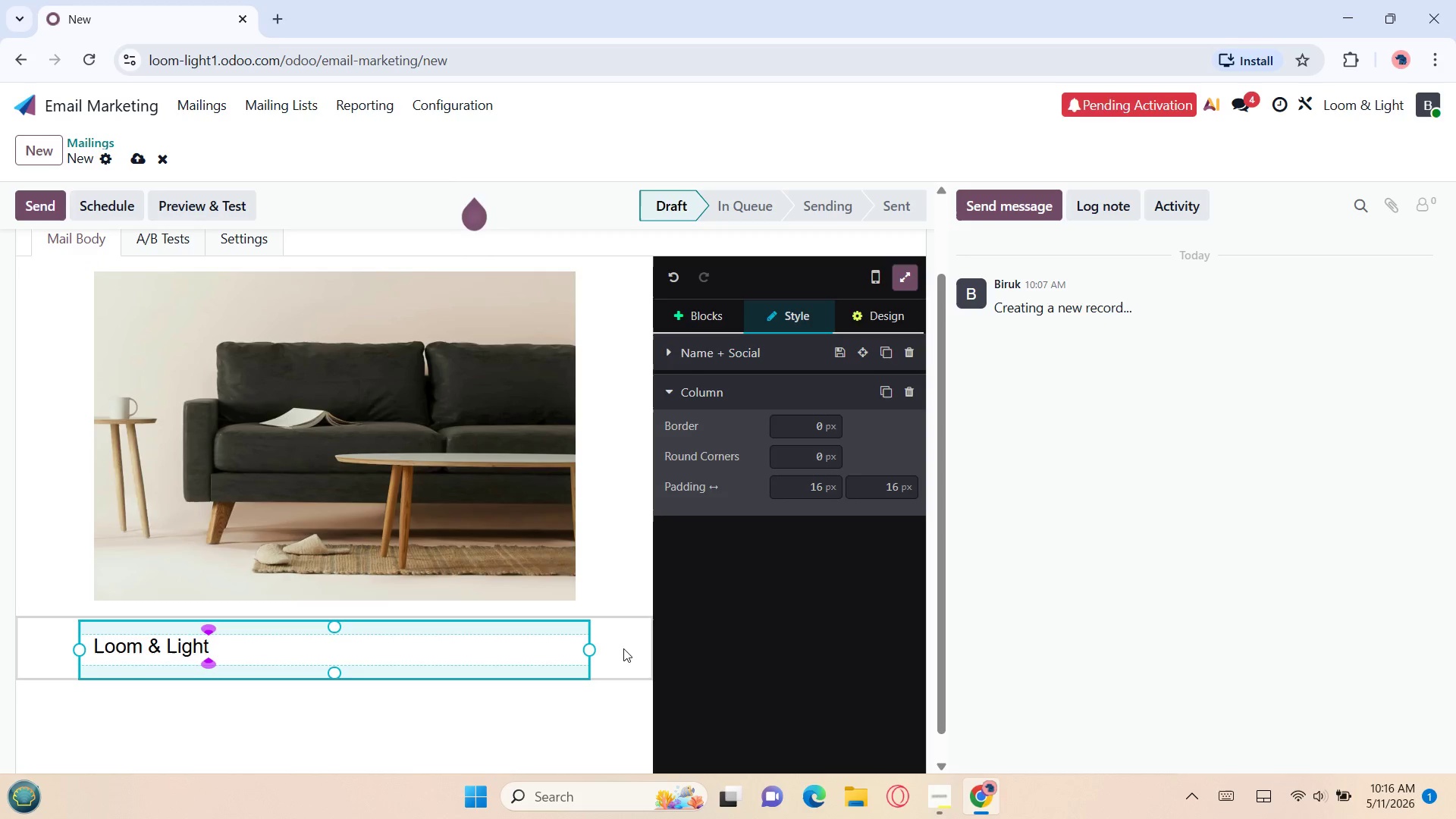 
left_click([623, 649])
 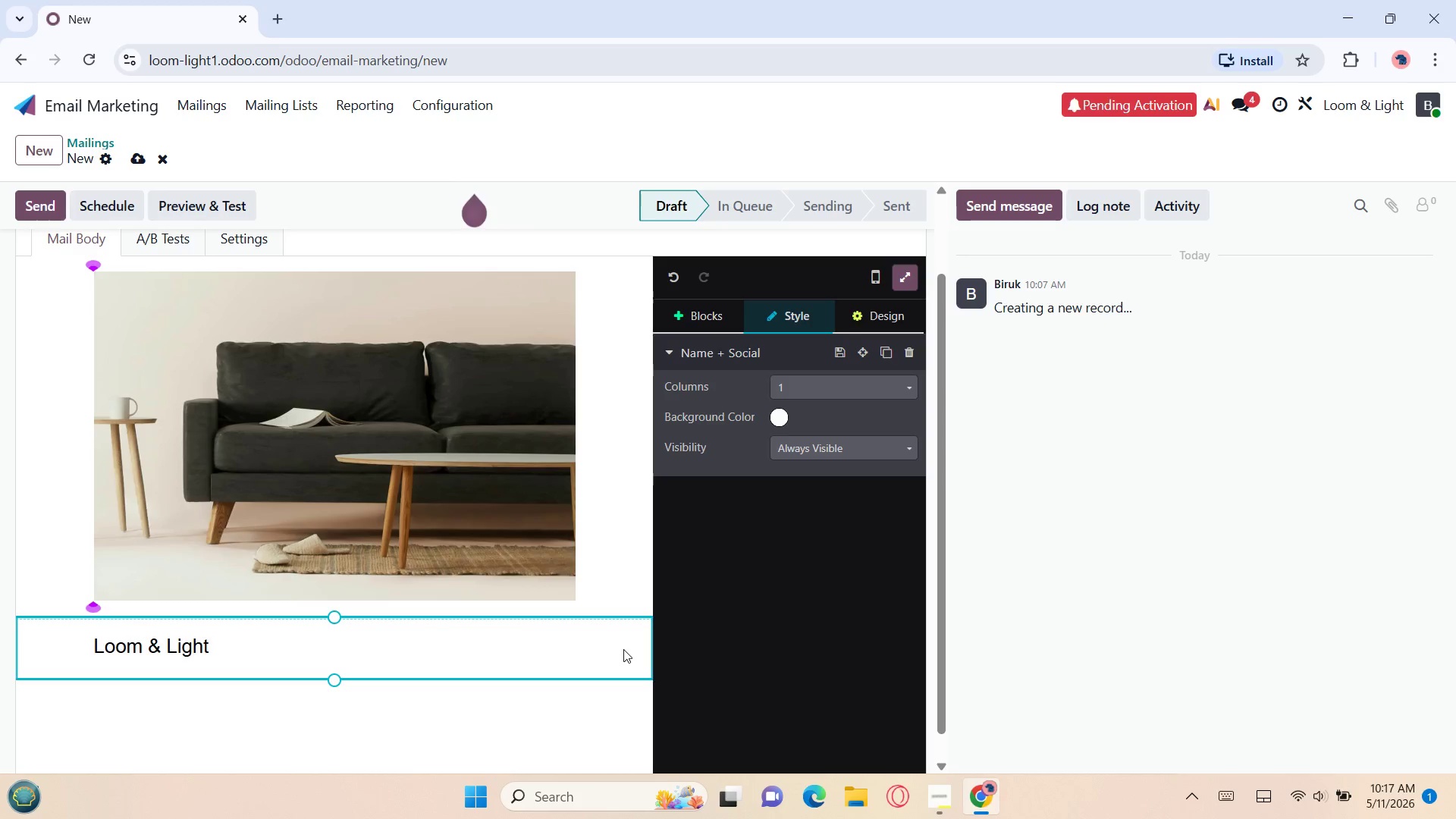 
wait(6.94)
 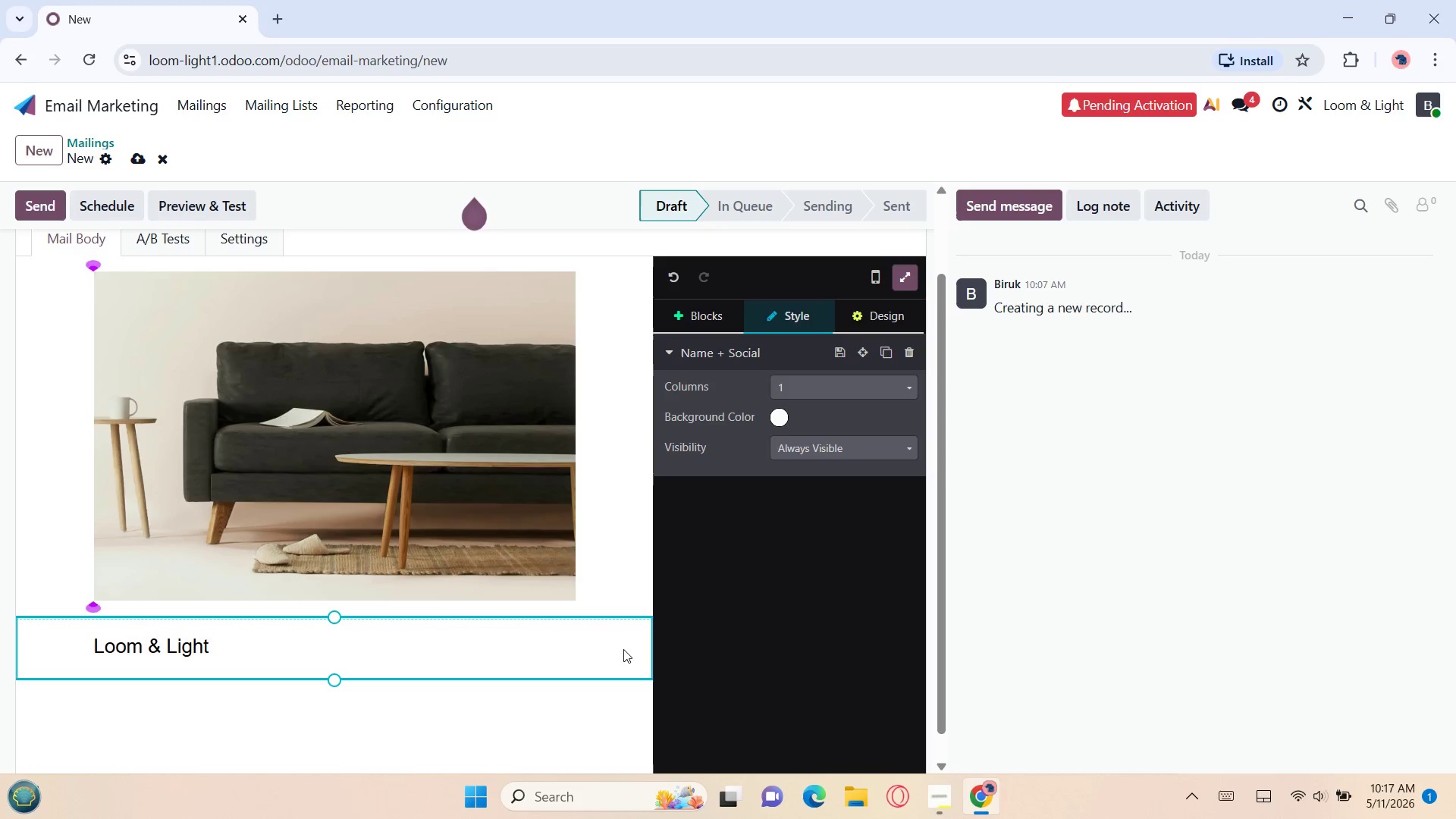 
left_click([598, 580])
 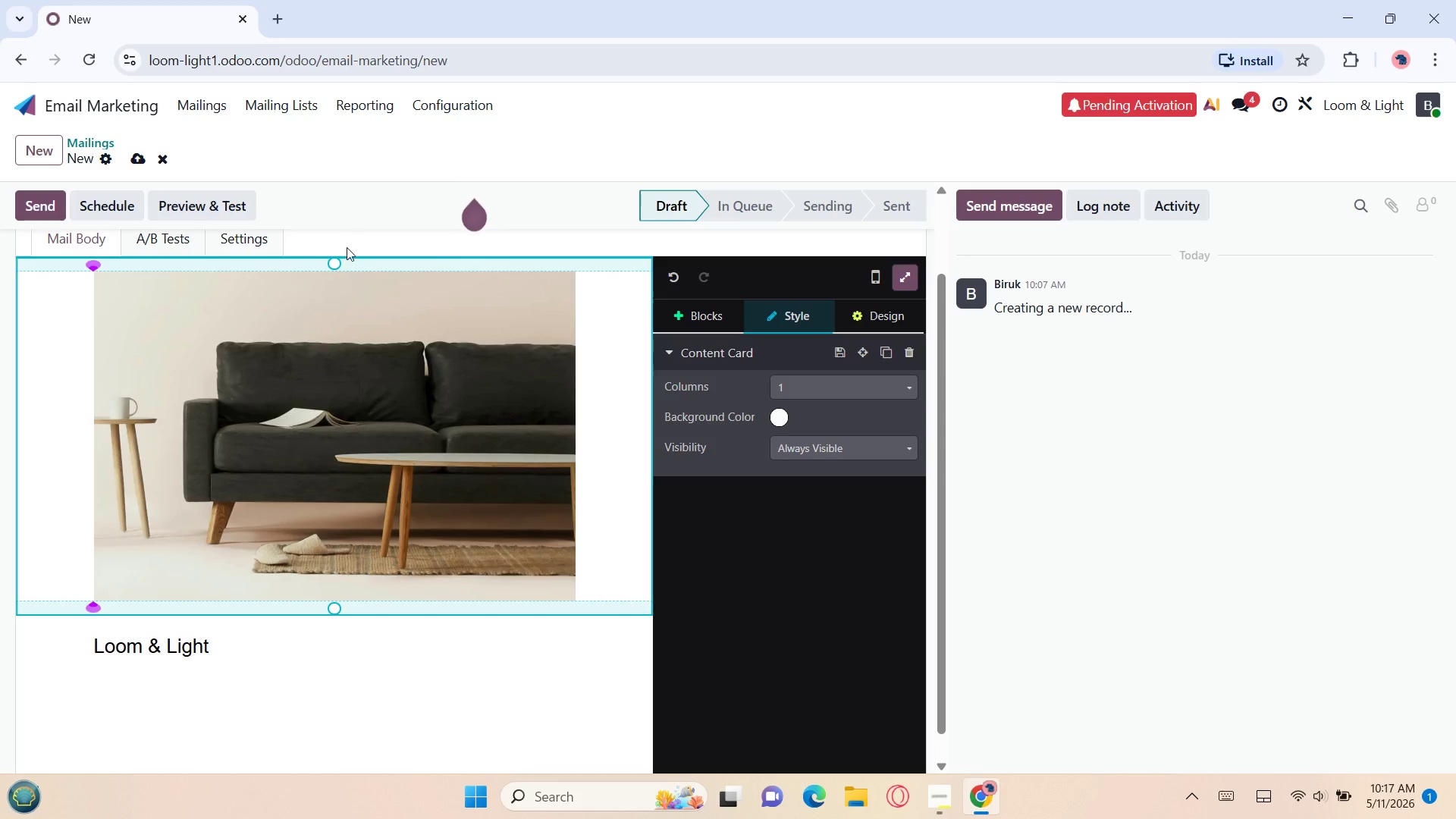 
wait(6.61)
 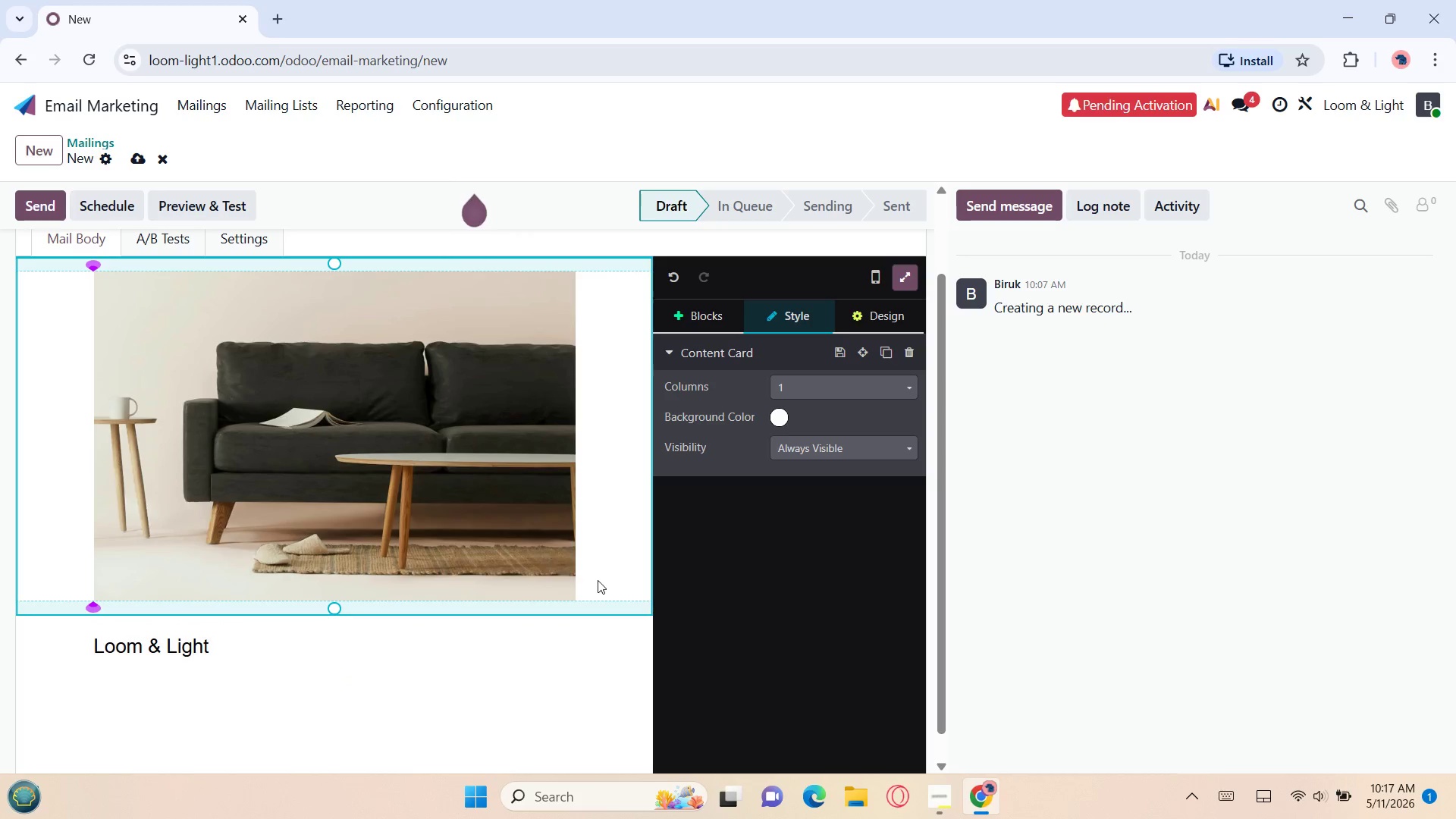 
left_click([331, 613])
 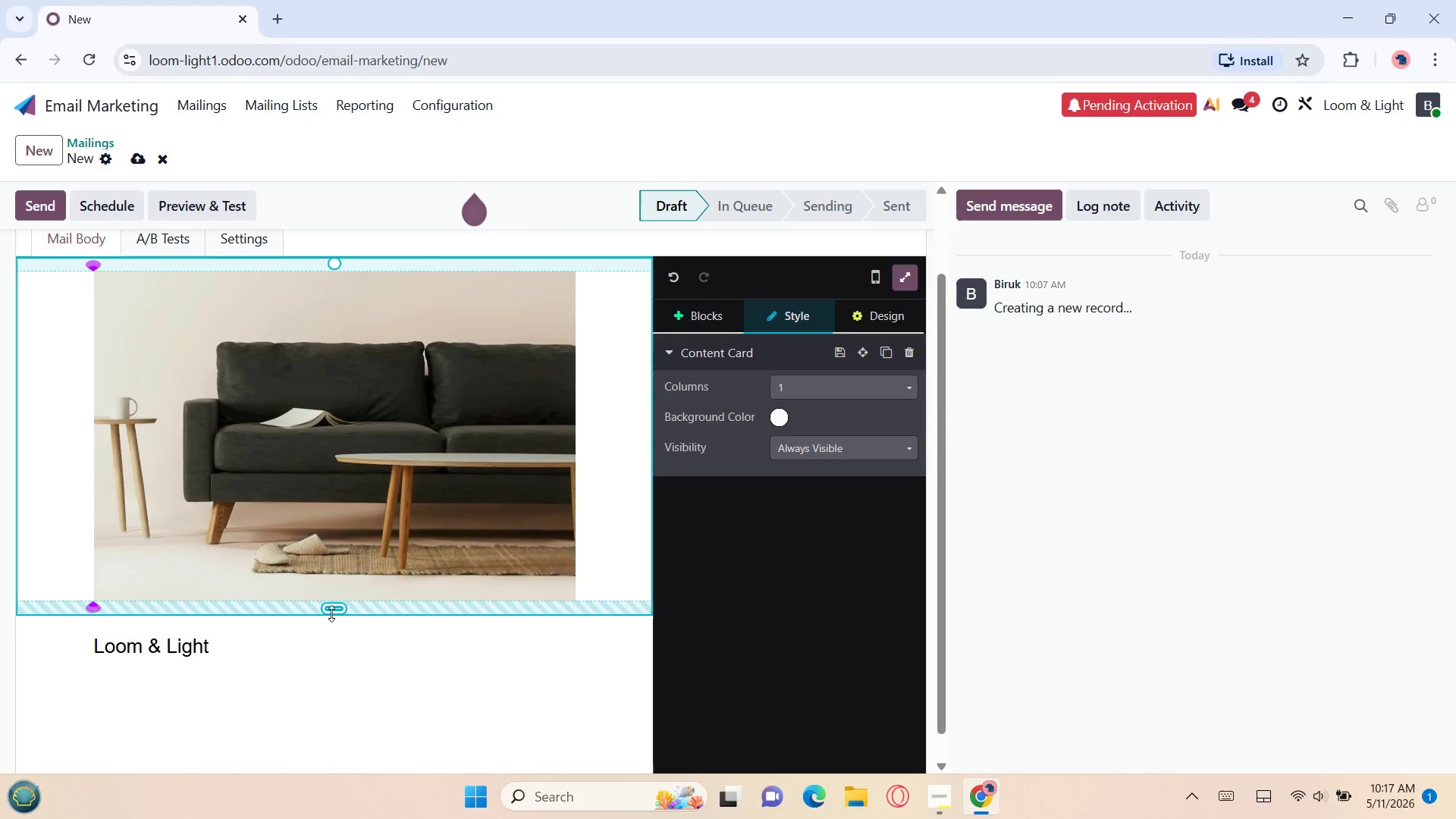 
double_click([331, 613])
 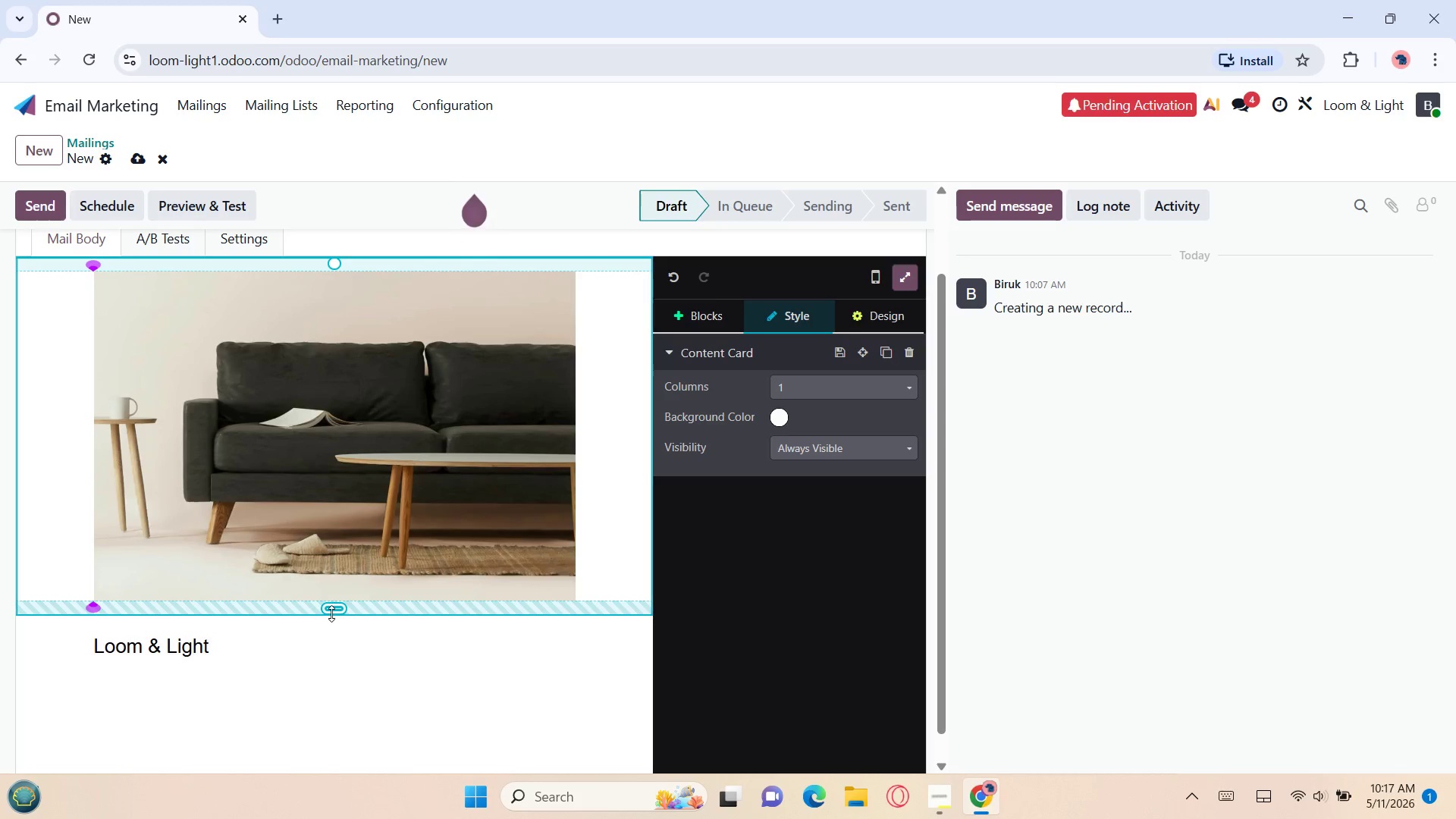 
left_click([331, 613])
 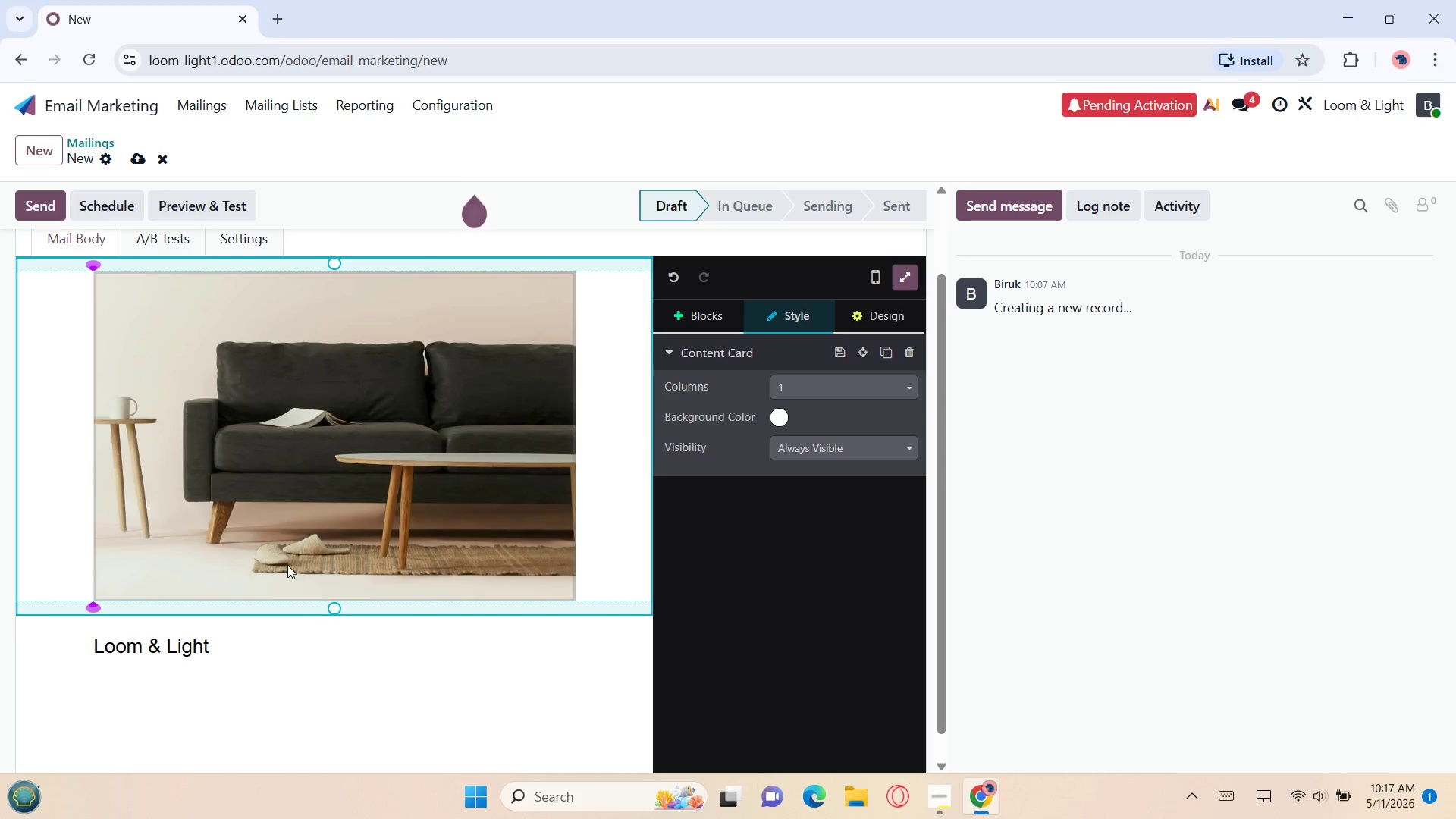 
left_click([287, 565])
 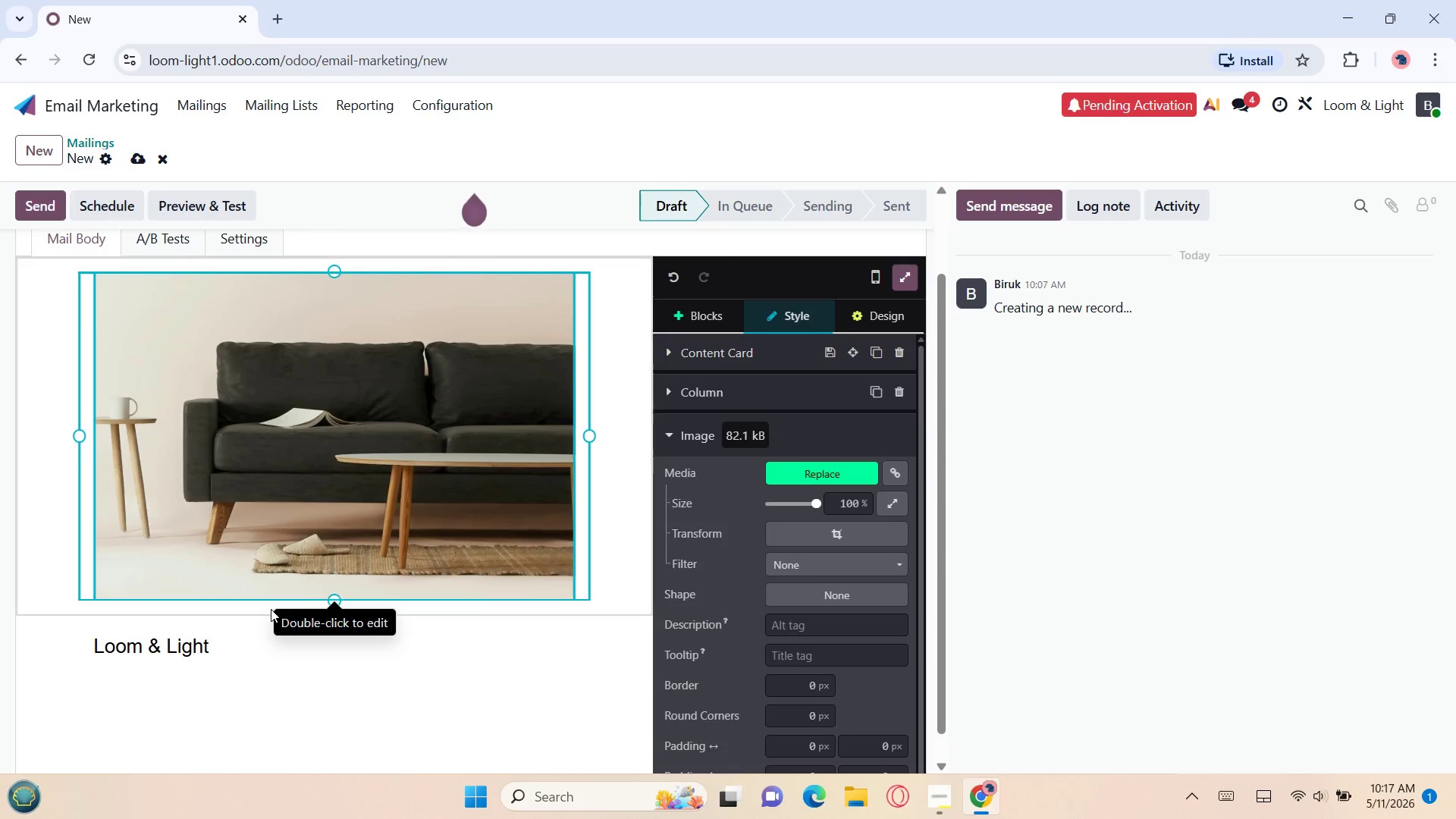 
left_click([259, 610])
 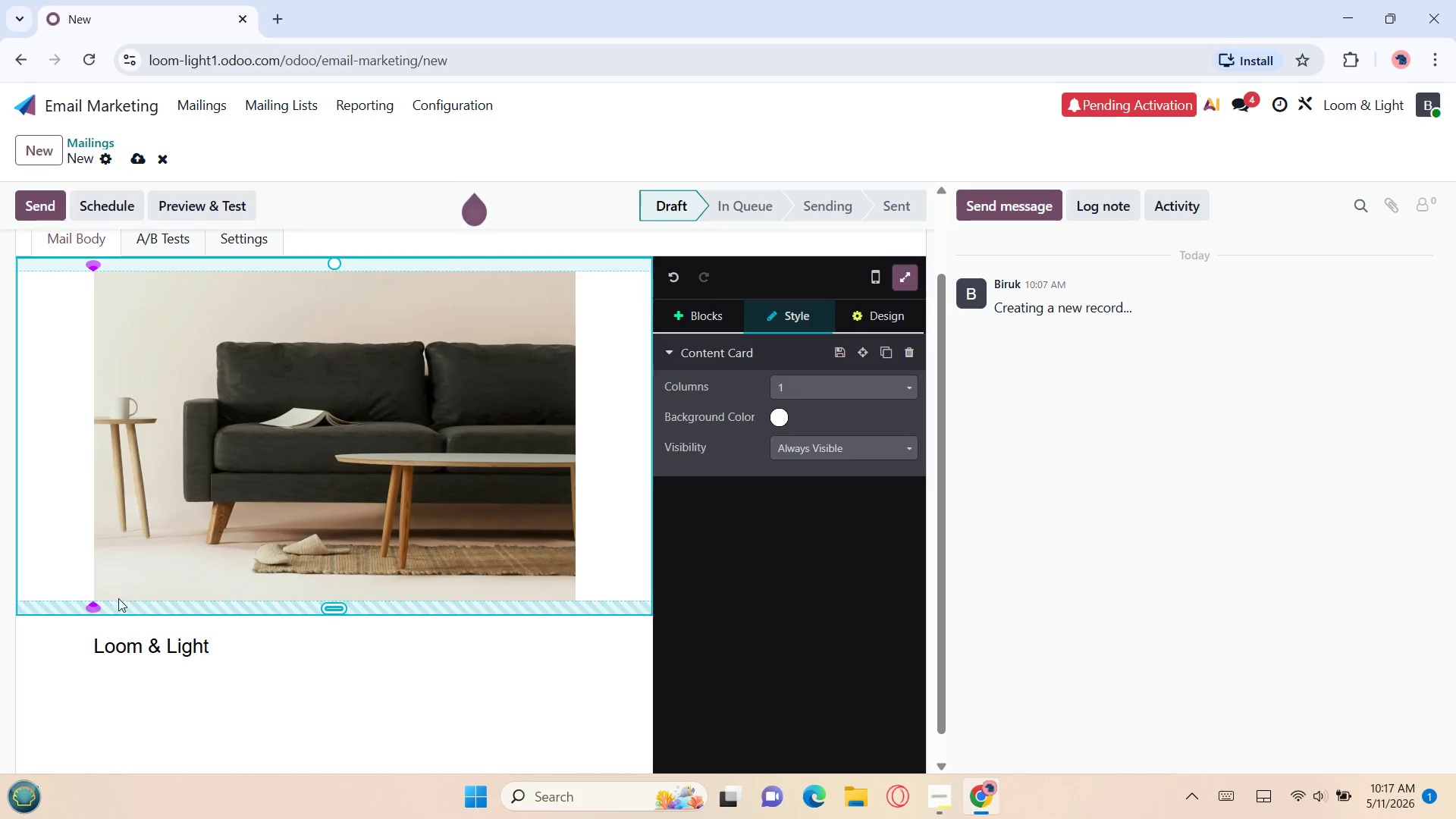 
left_click([54, 566])
 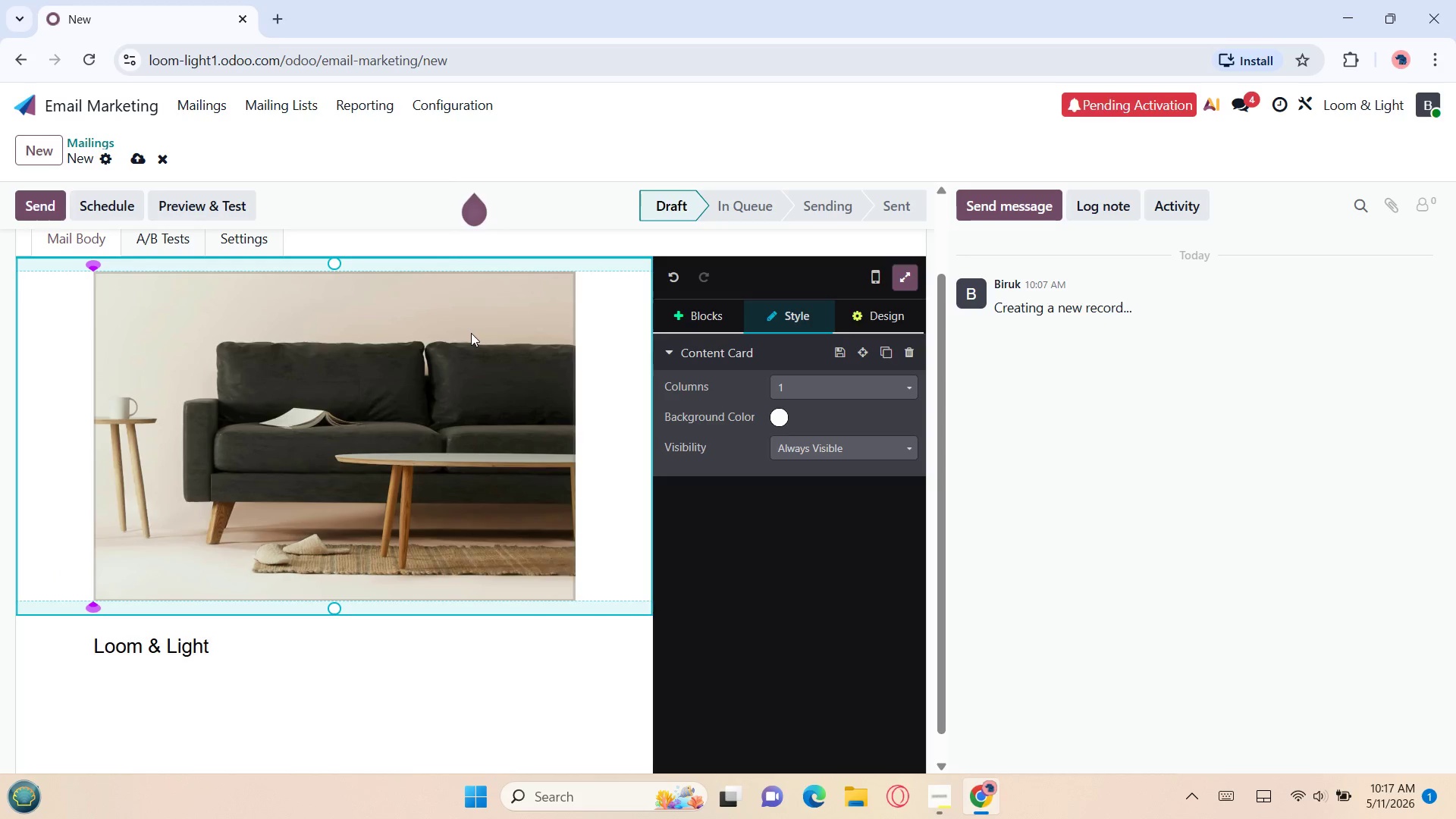 
left_click_drag(start_coordinate=[364, 254], to_coordinate=[287, 249])
 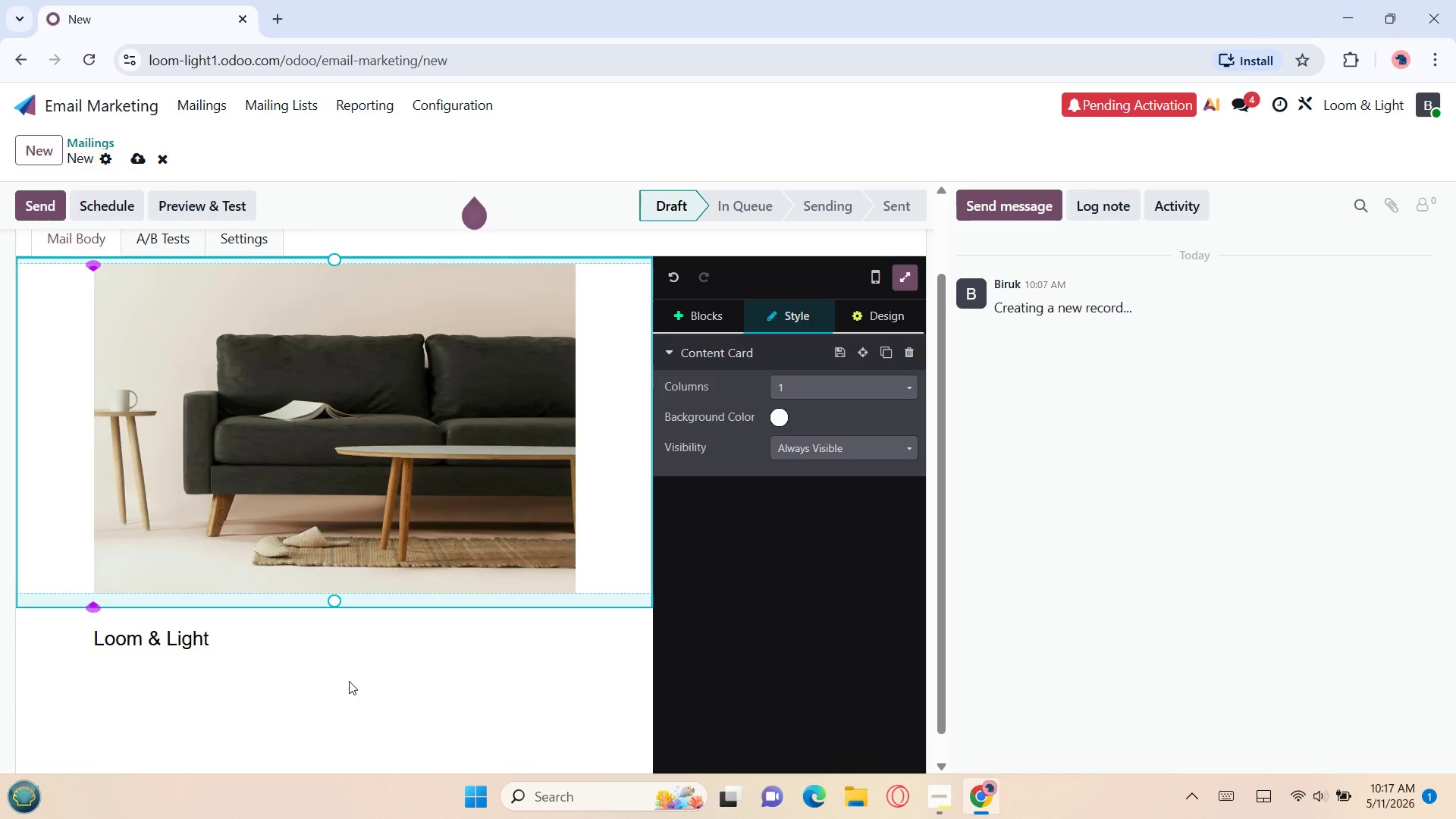 
left_click([329, 663])
 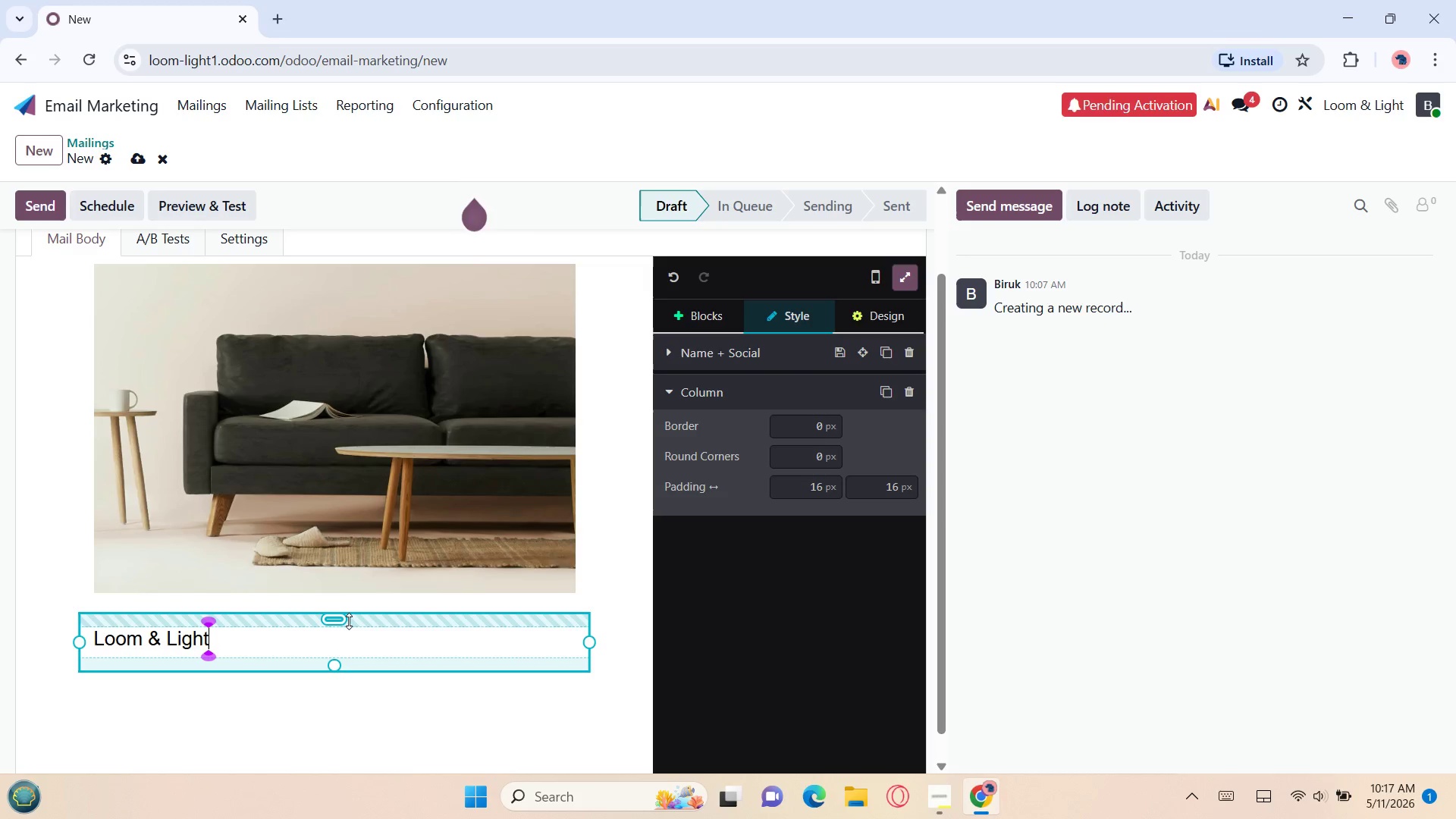 
right_click([340, 614])
 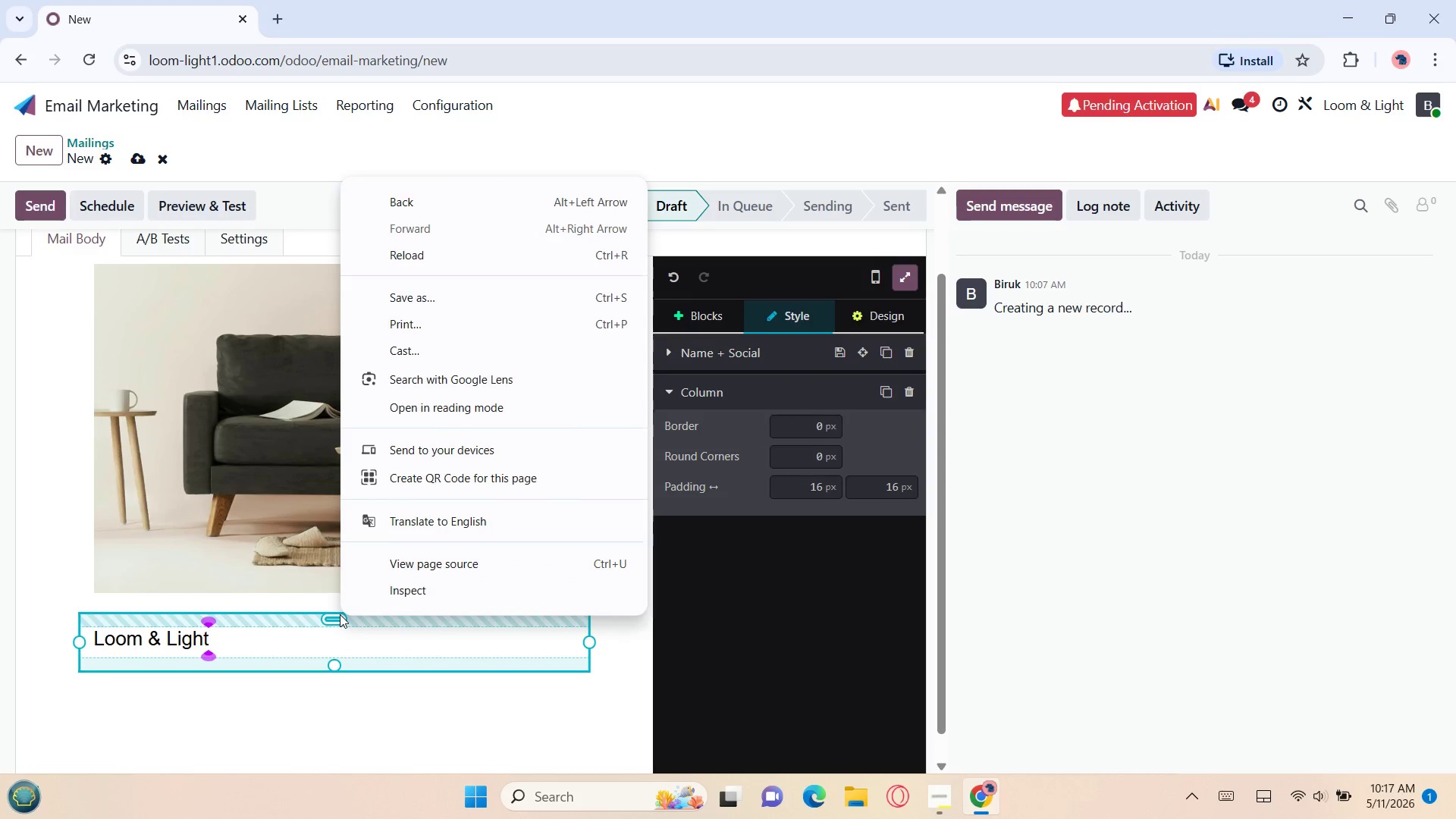 
left_click([312, 617])
 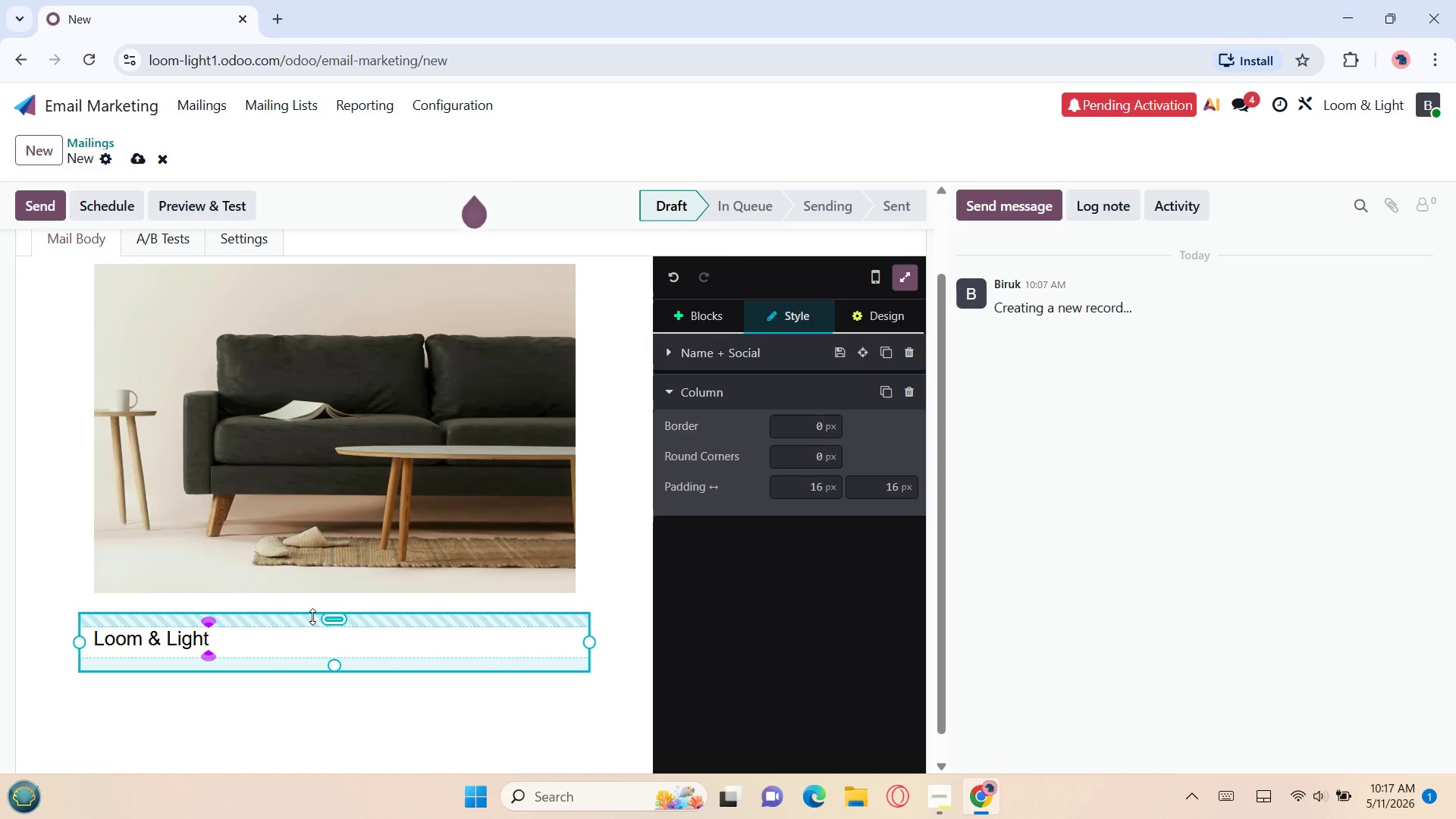 
left_click([312, 617])
 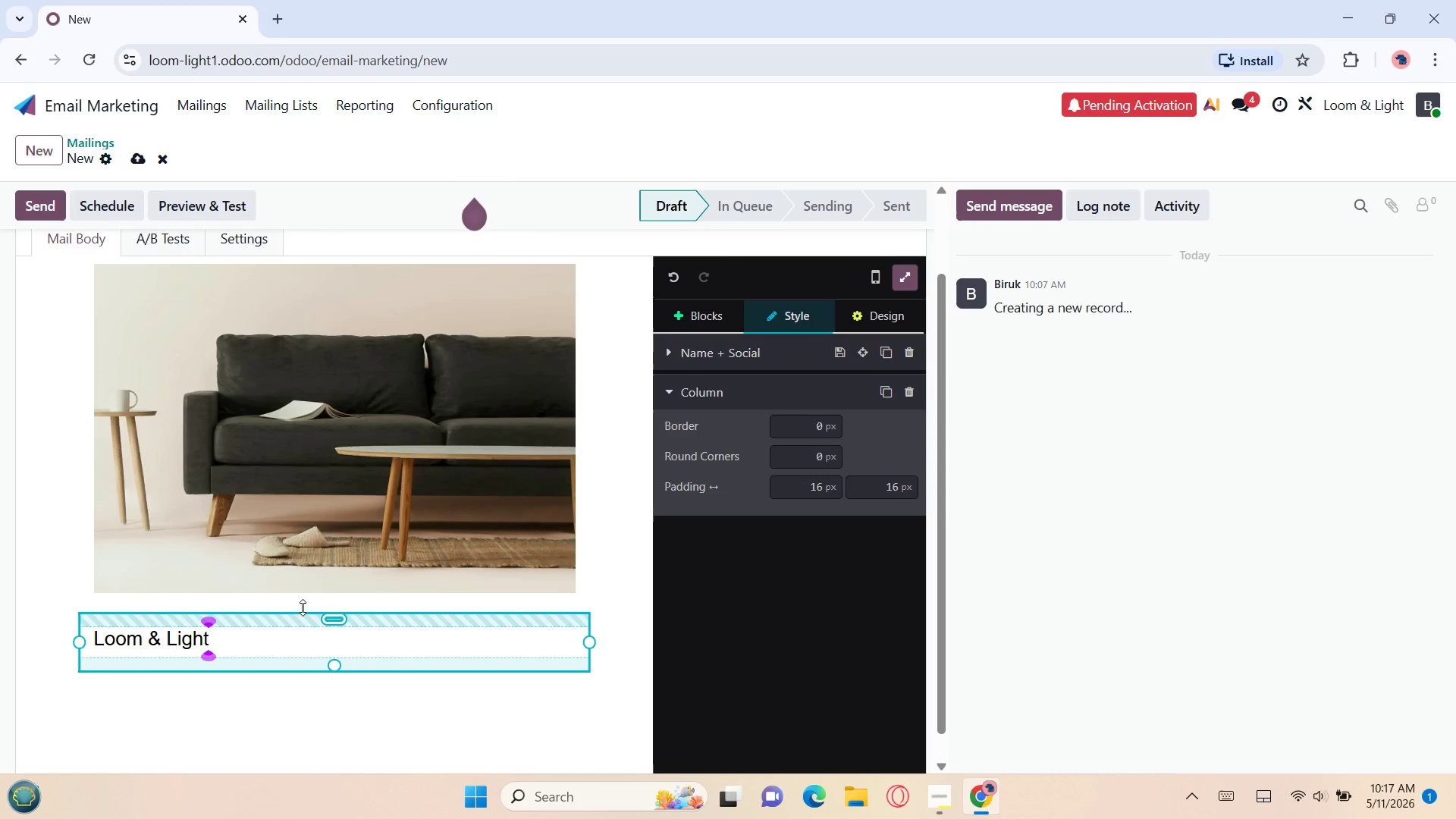 
left_click([303, 607])
 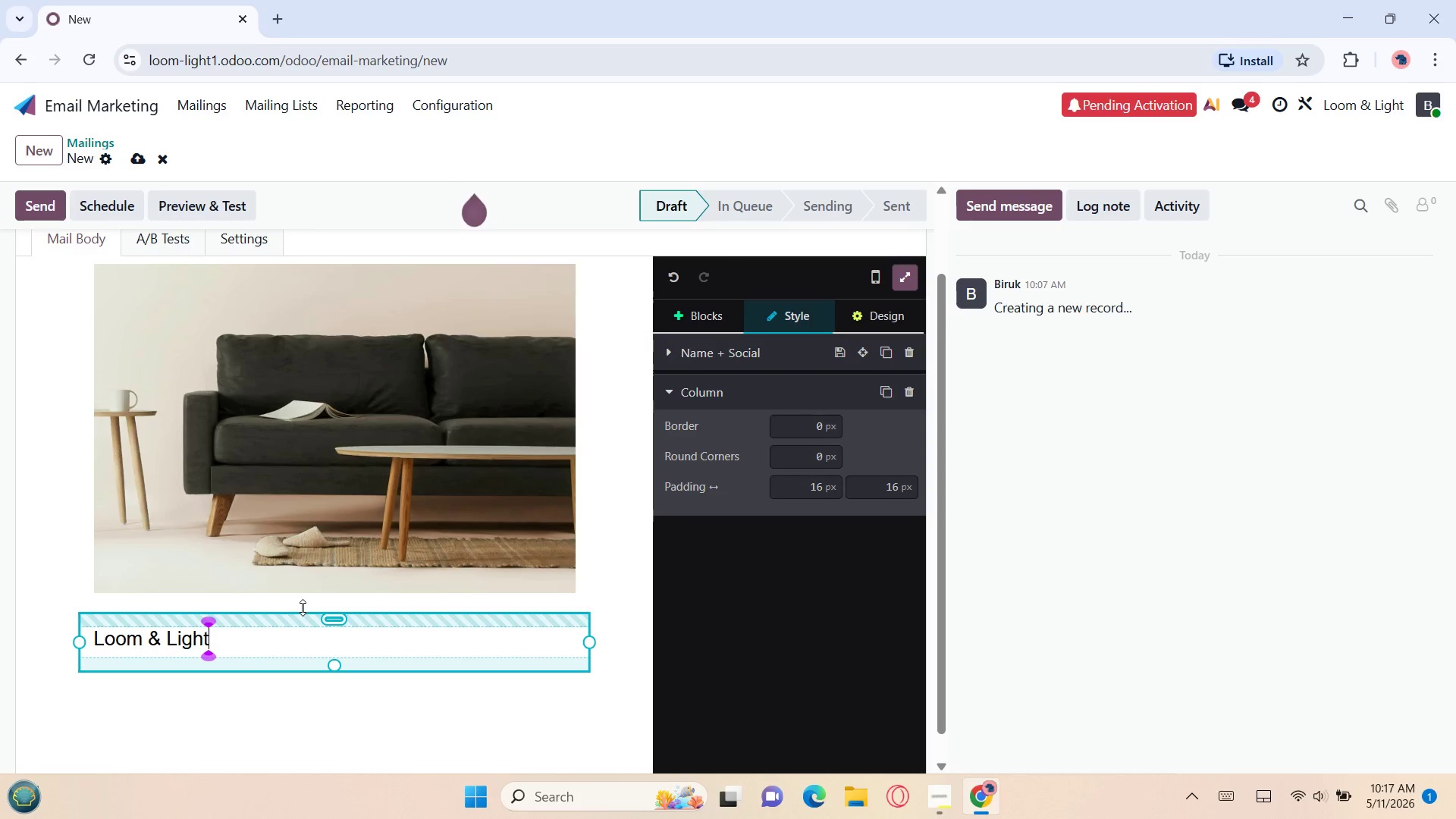 
double_click([303, 607])
 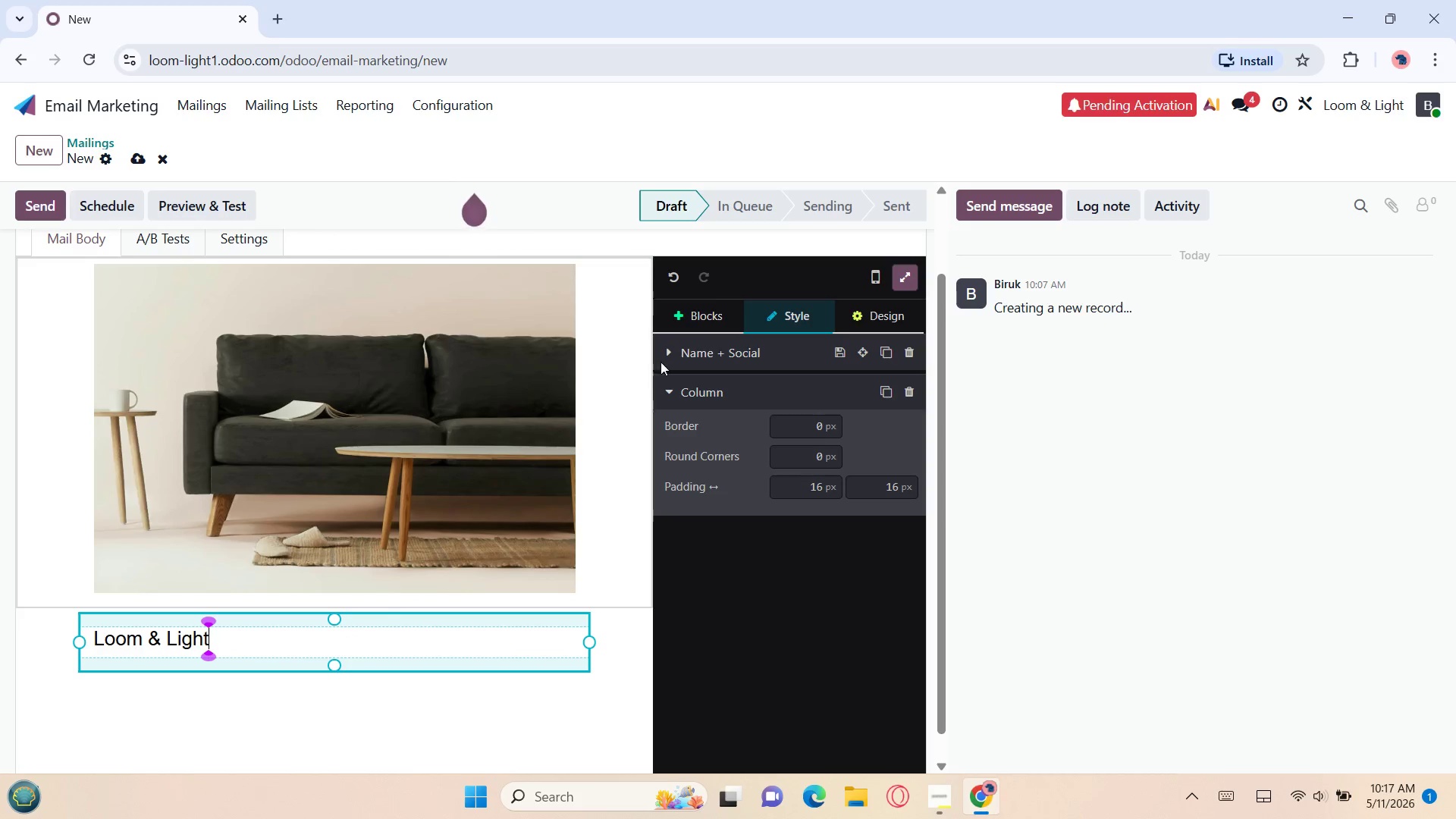 
left_click([704, 313])
 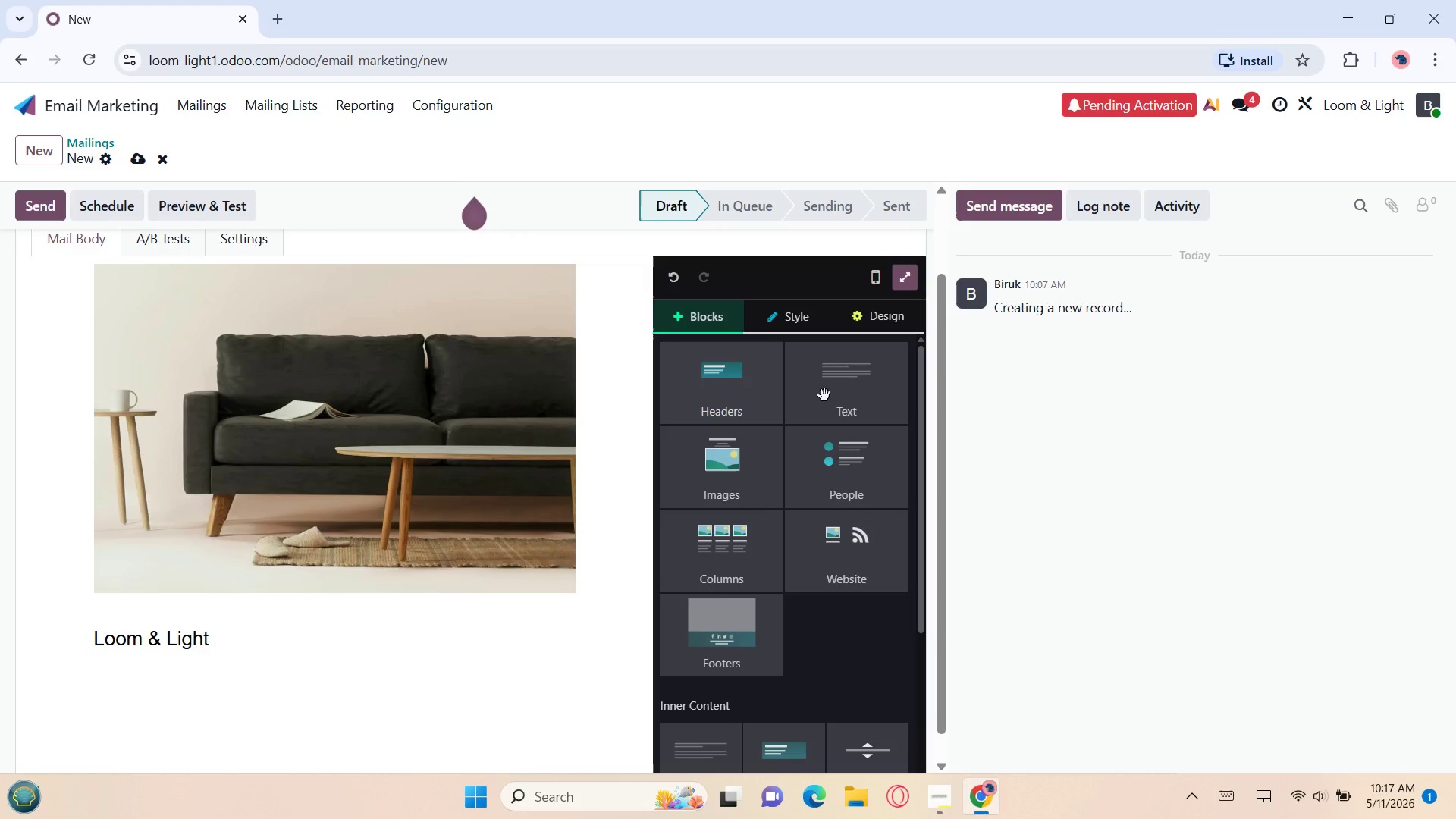 
left_click([833, 395])
 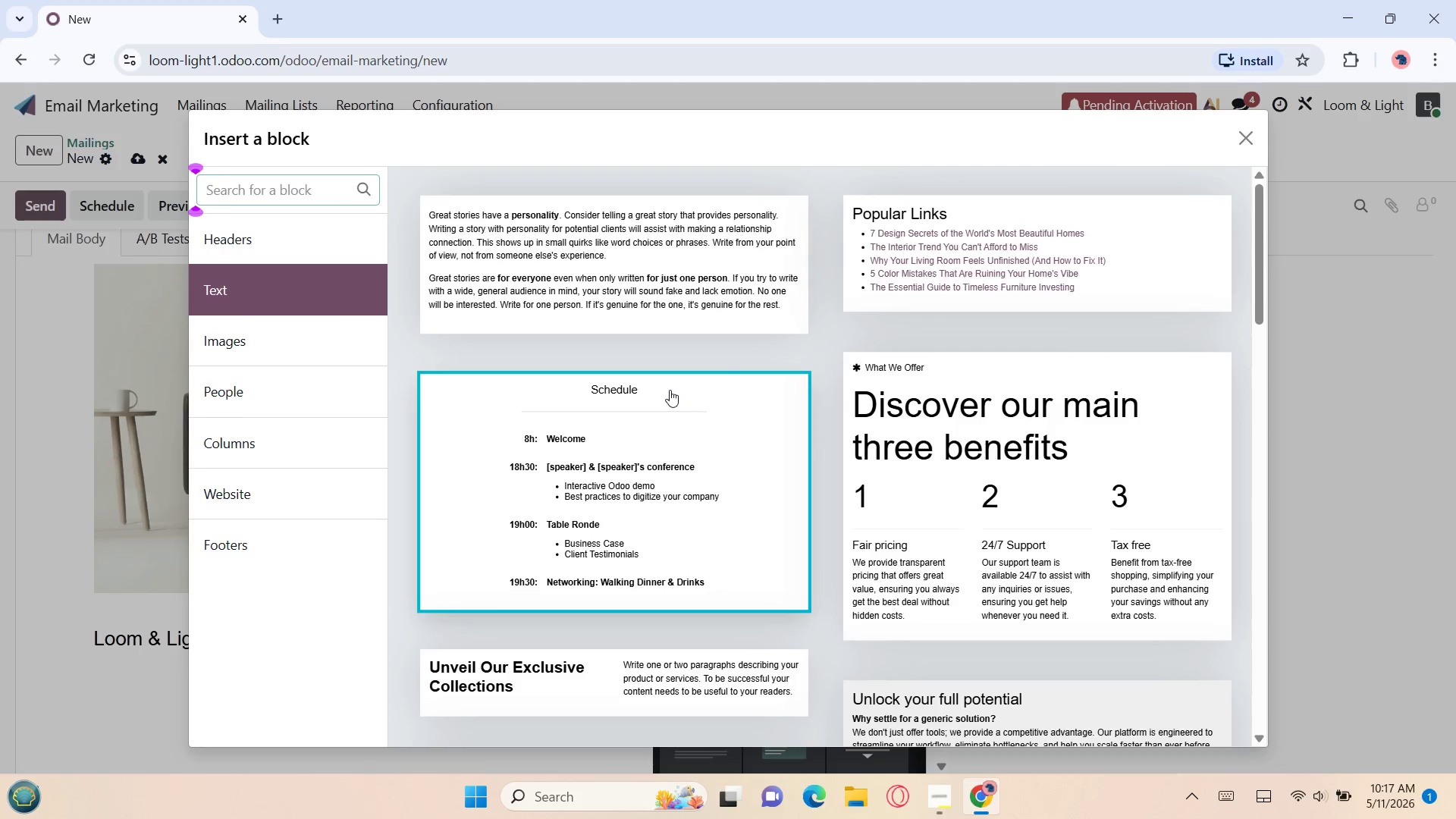 
left_click([670, 395])
 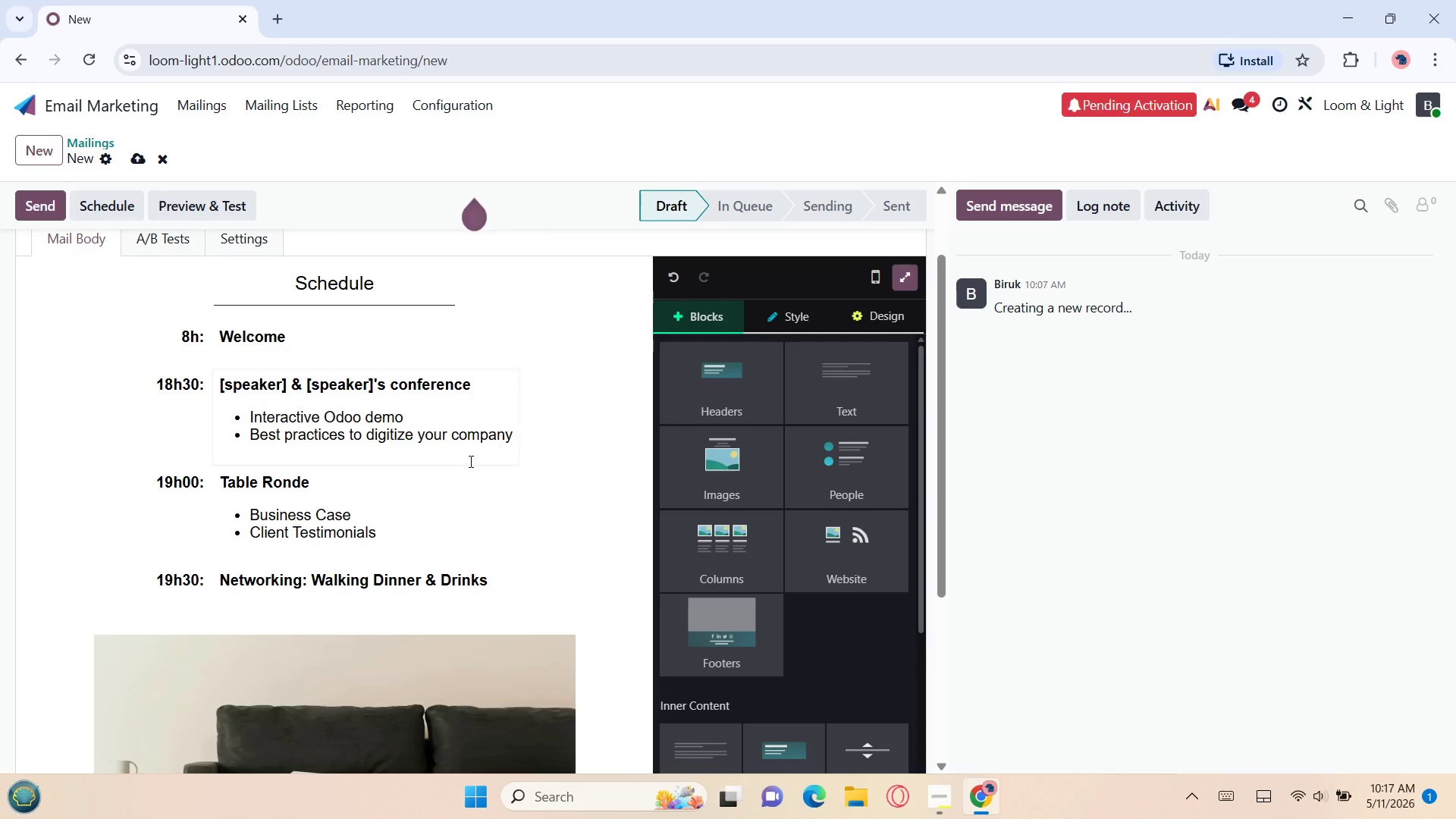 
left_click([469, 461])
 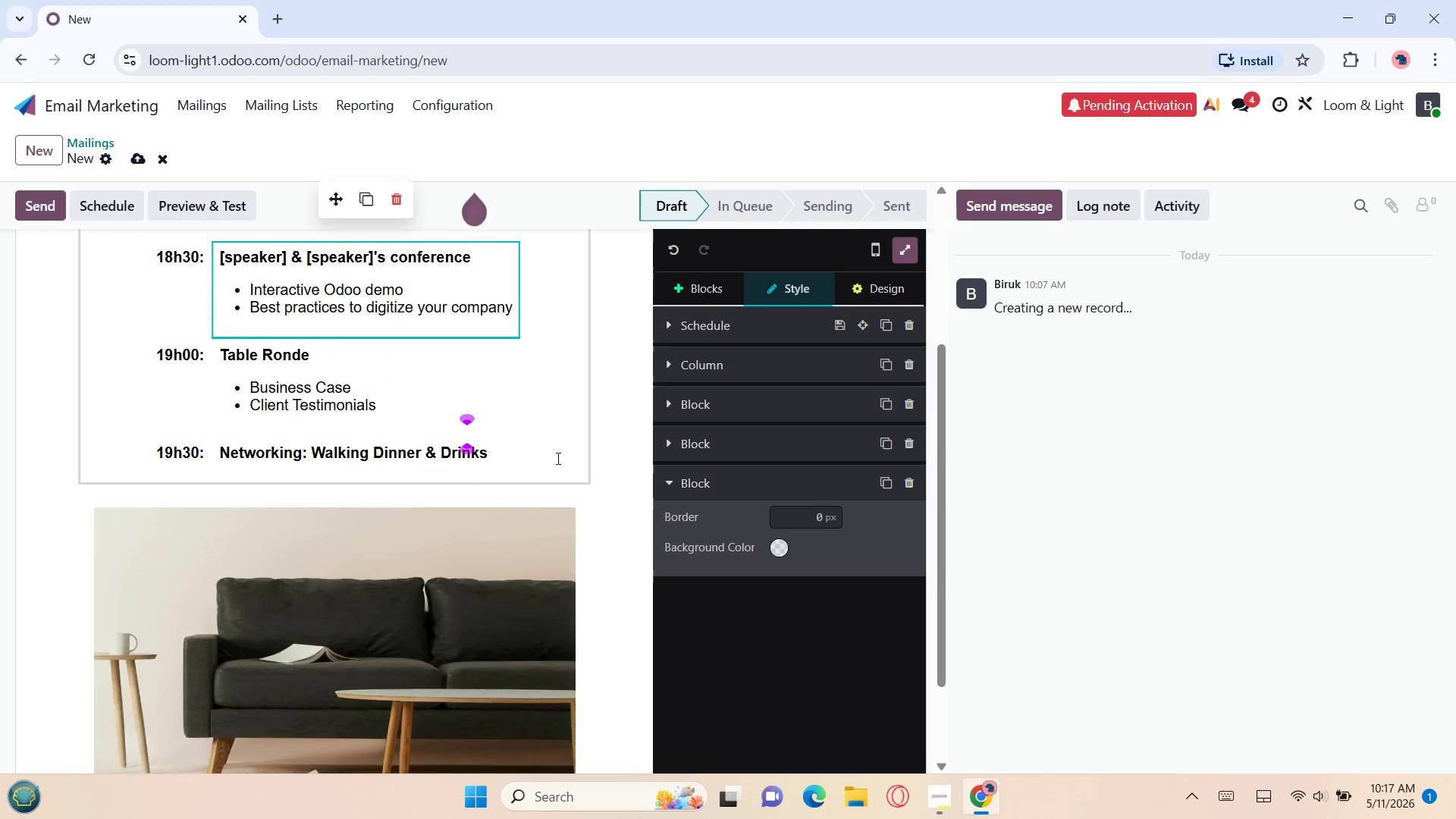 
left_click([548, 498])
 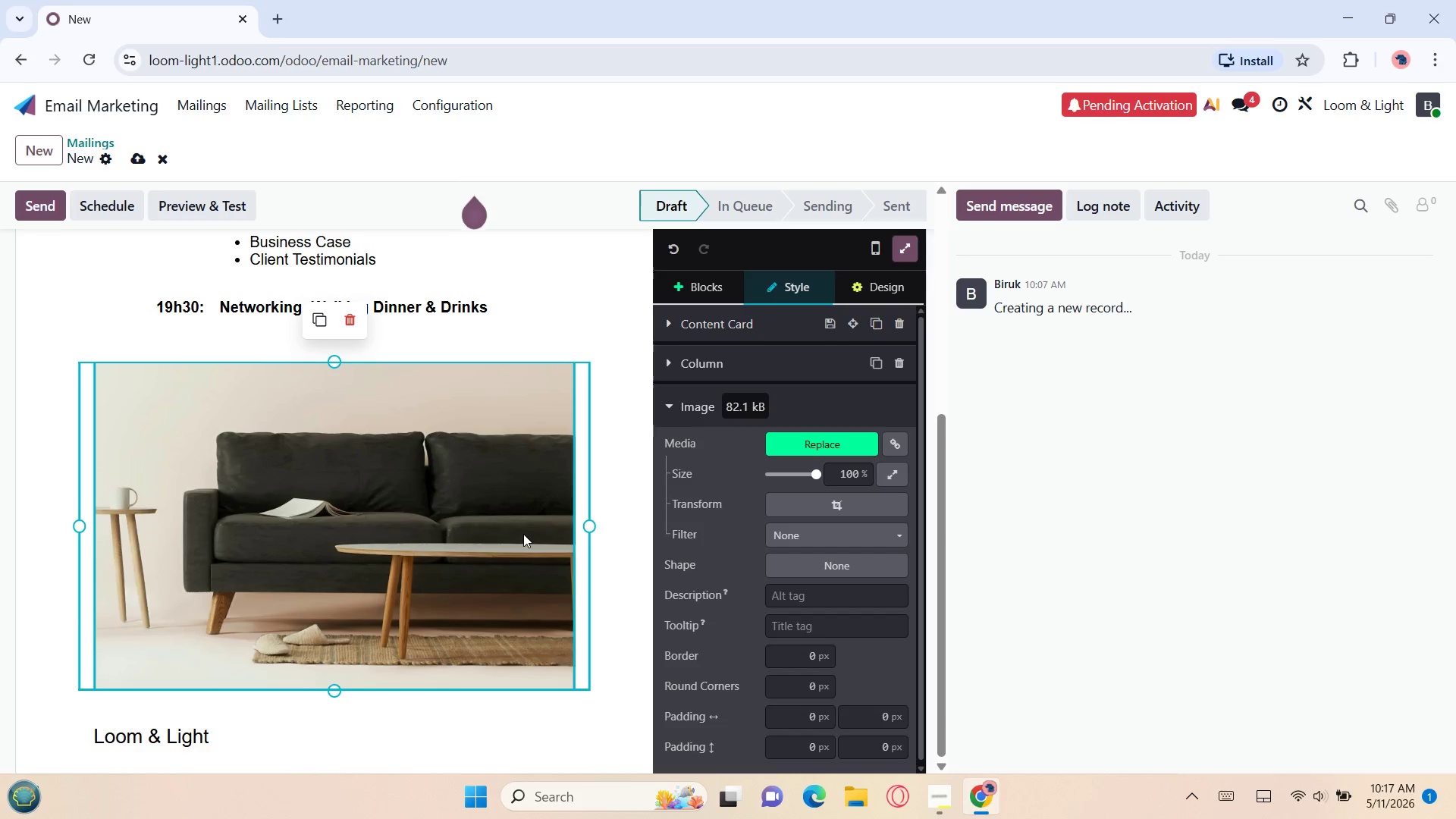 
wait(7.33)
 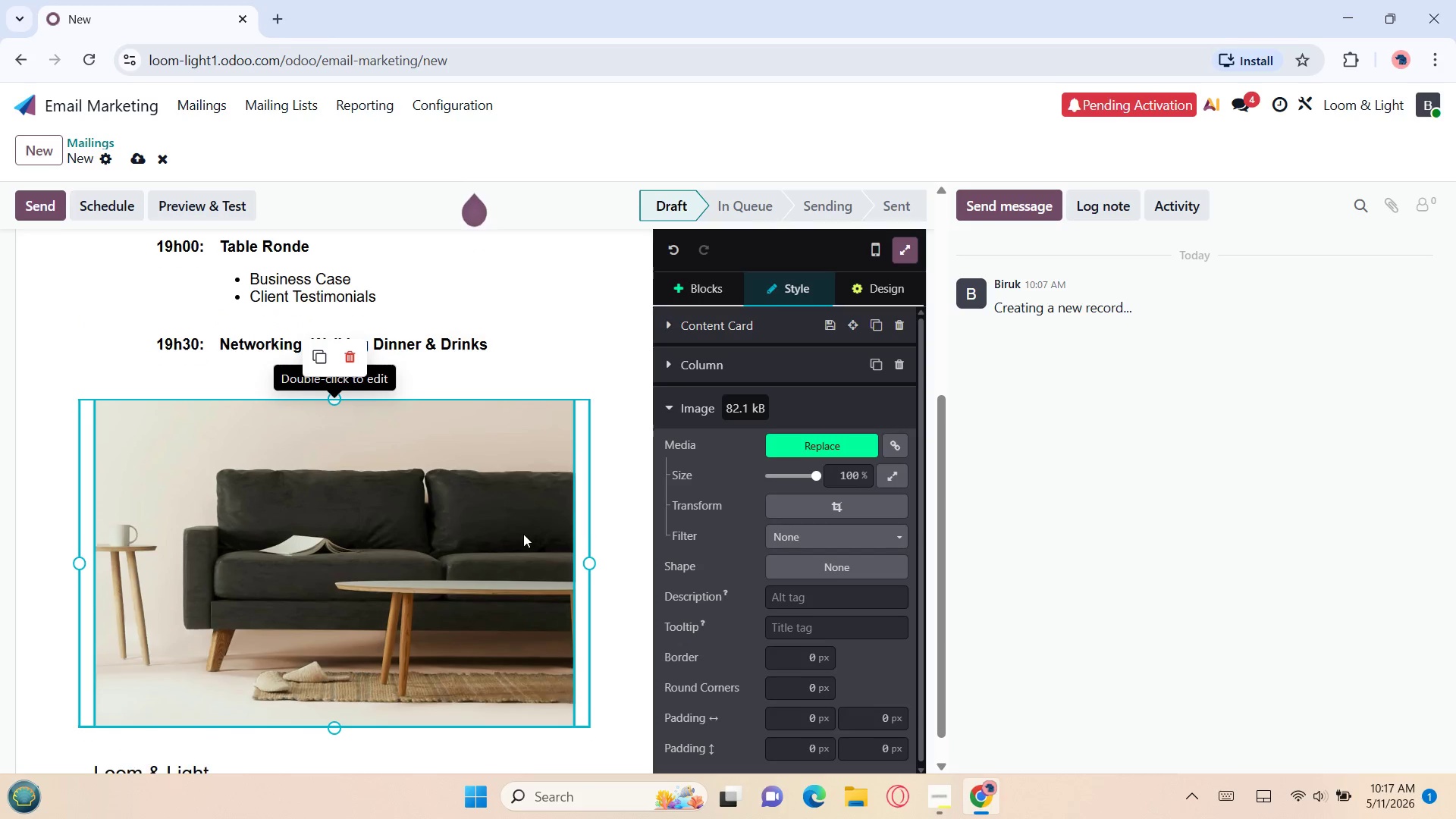 
left_click([482, 713])
 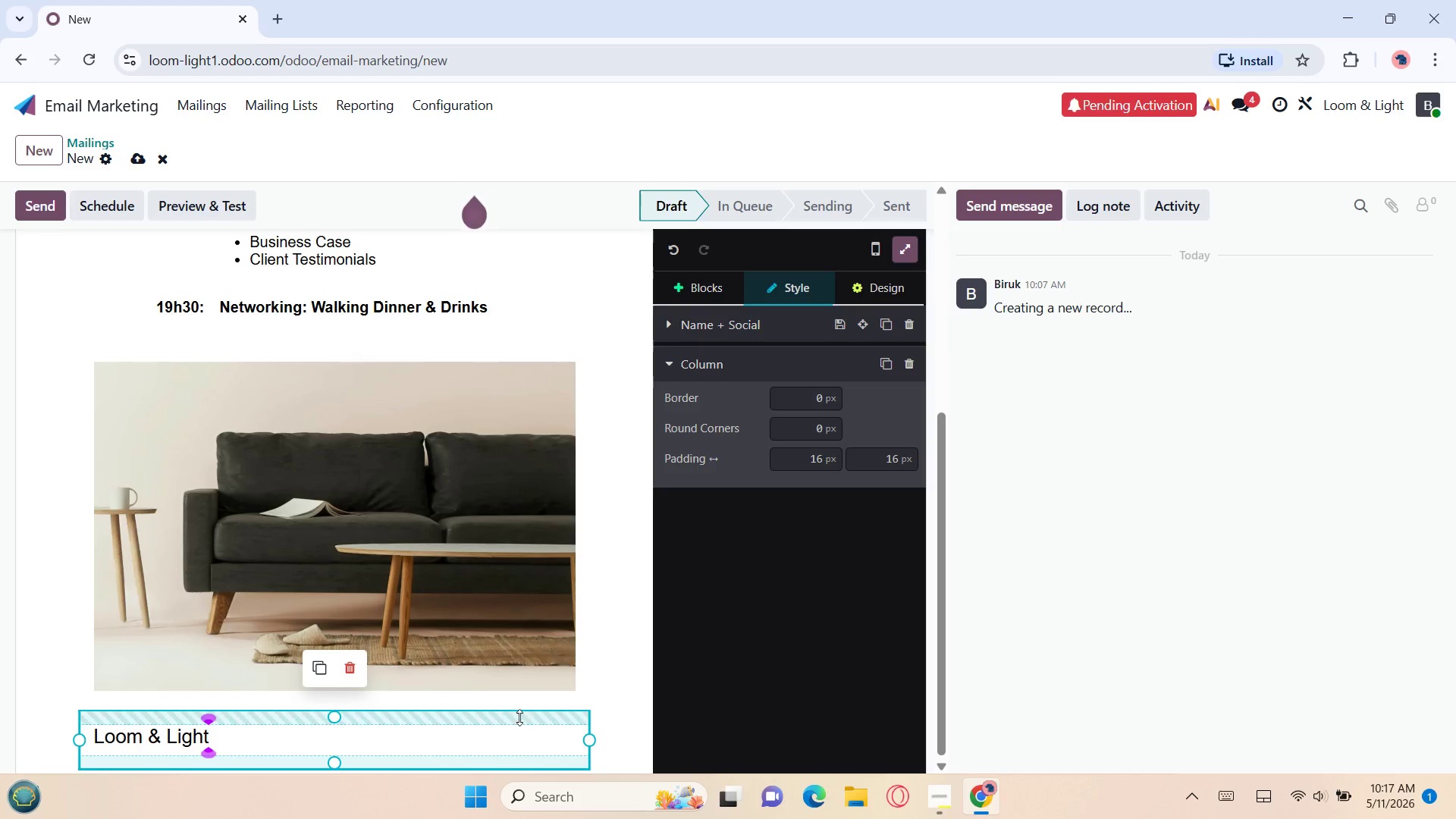 
left_click([548, 704])
 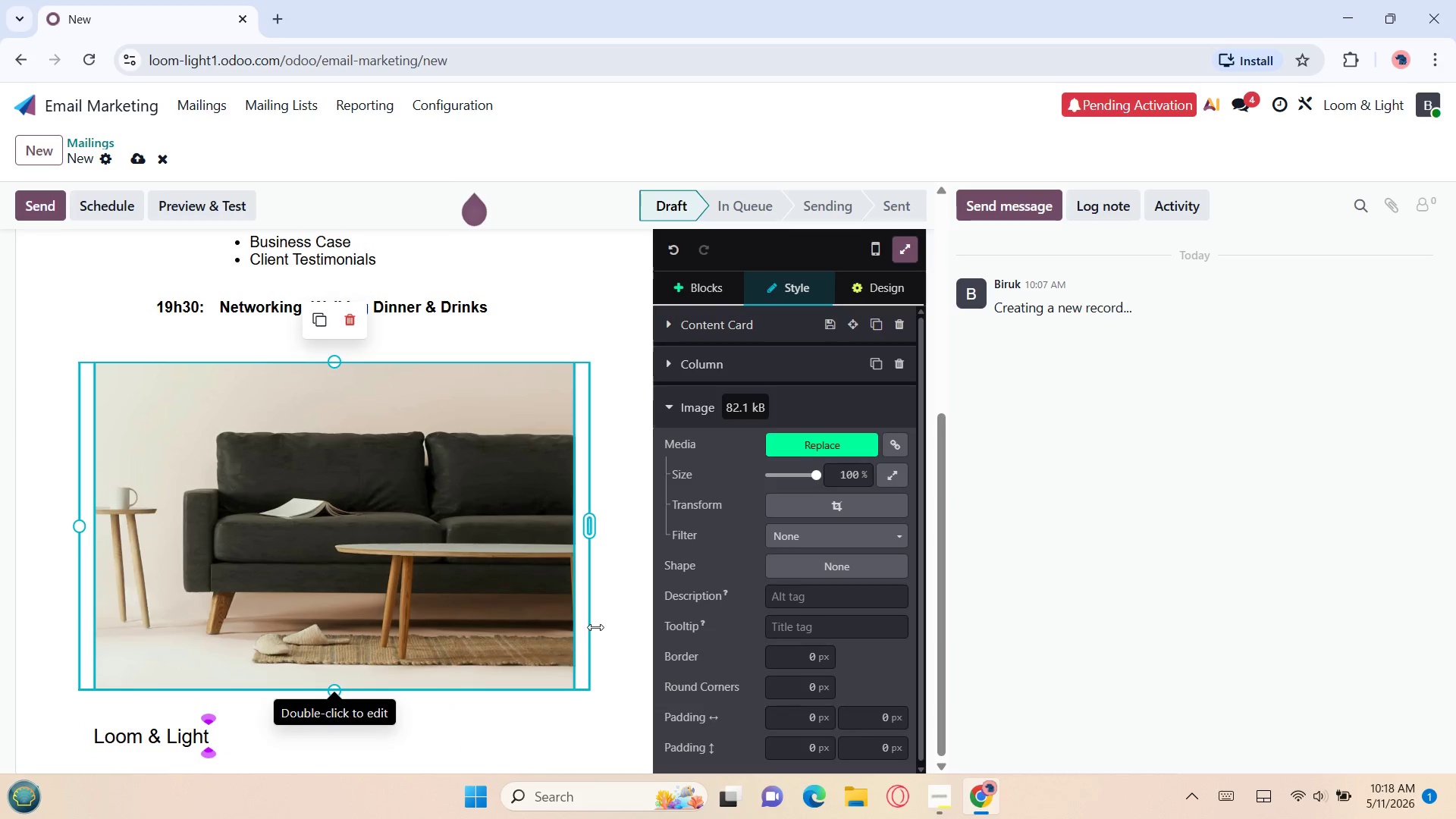 
left_click([622, 617])
 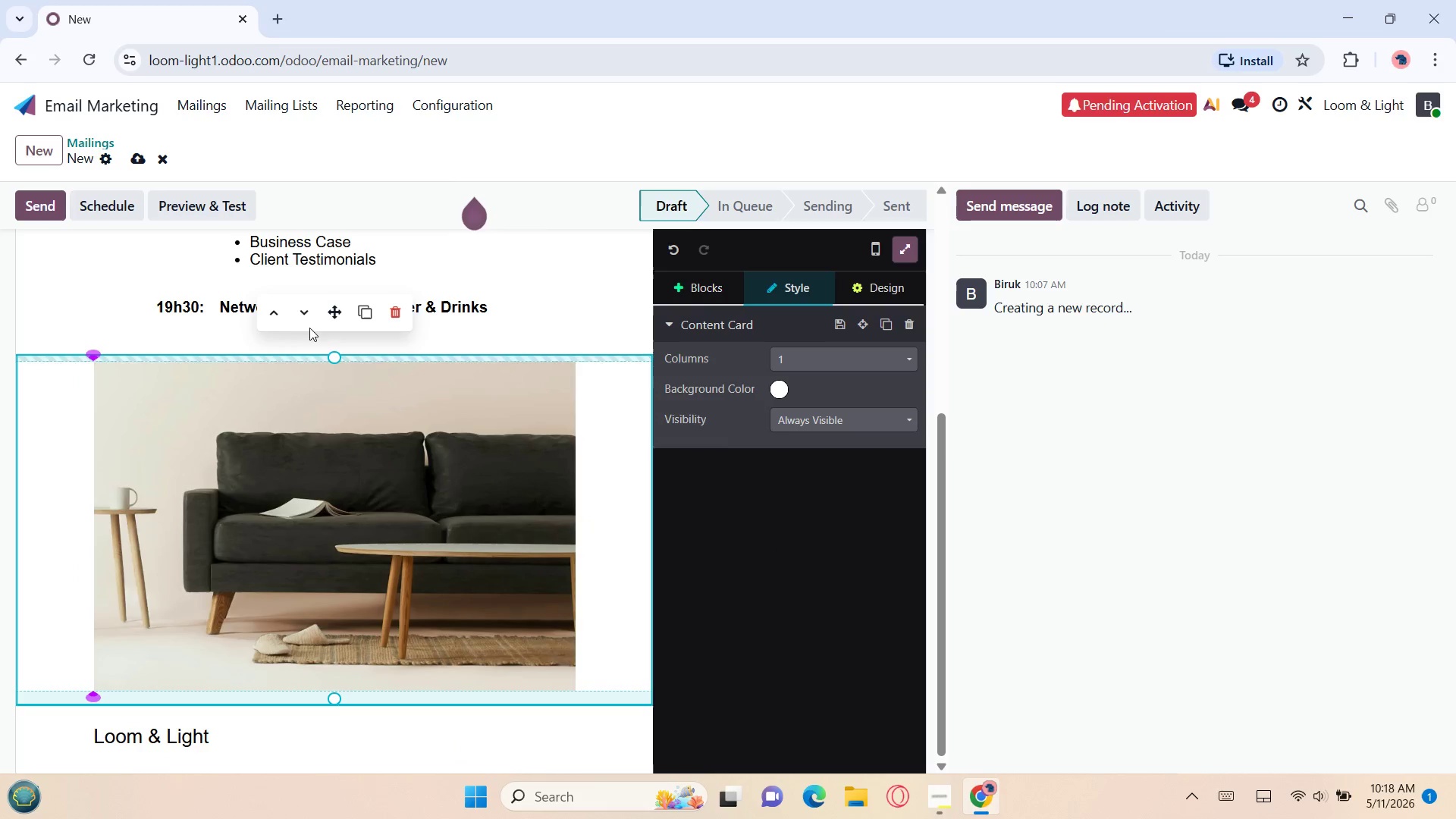 
left_click_drag(start_coordinate=[347, 303], to_coordinate=[365, 598])
 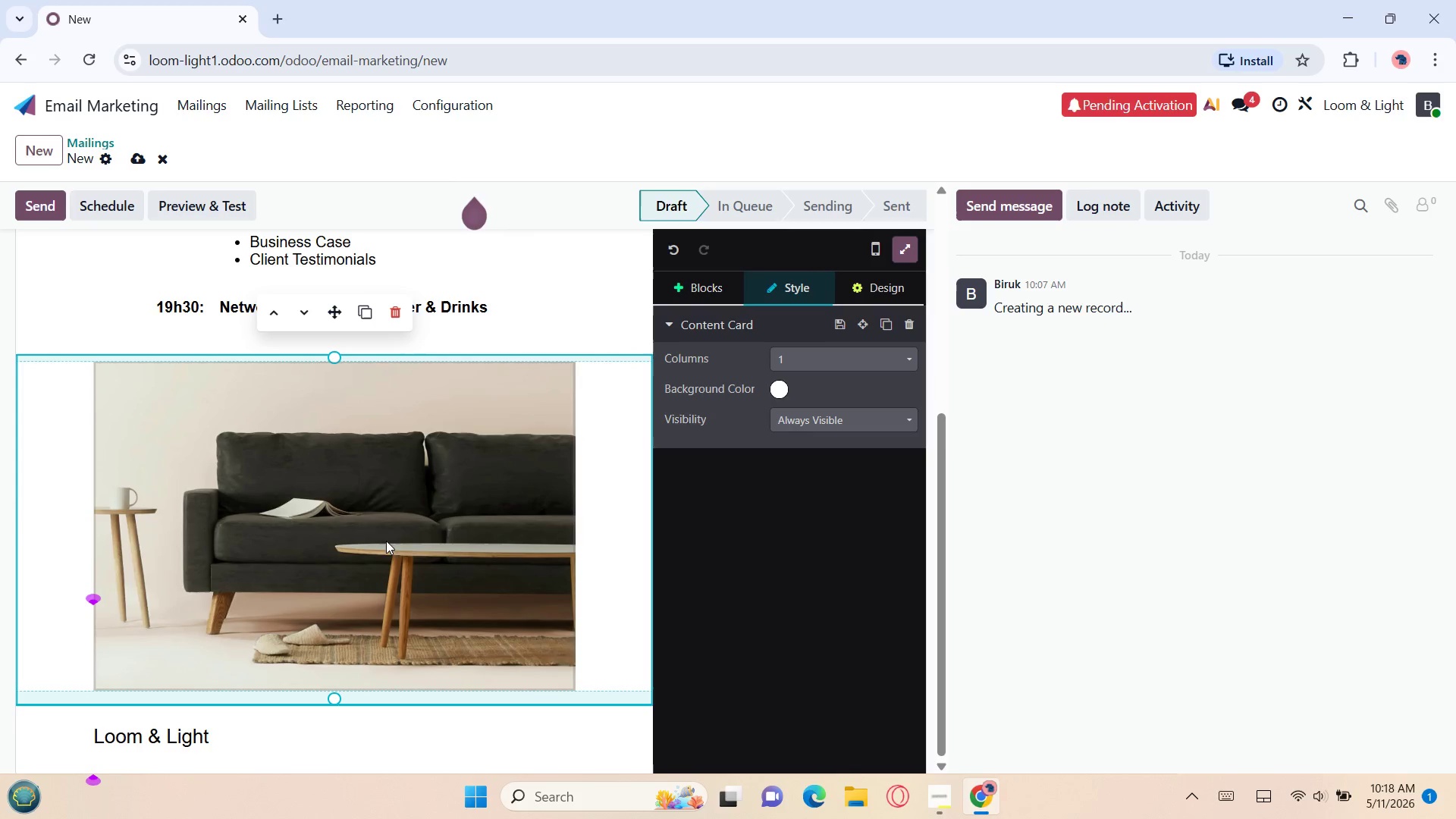 
wait(5.78)
 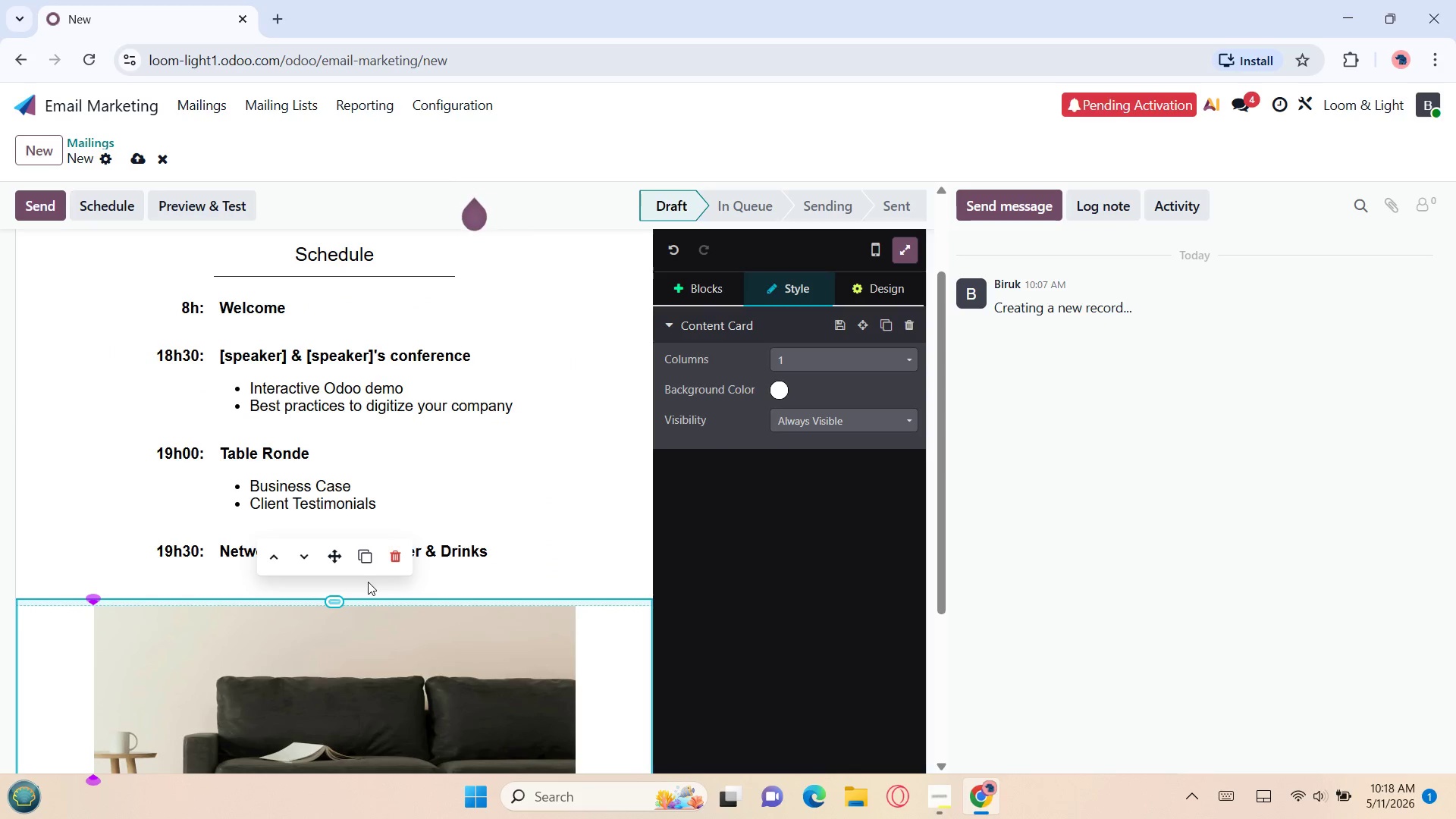 
left_click_drag(start_coordinate=[341, 314], to_coordinate=[340, 679])
 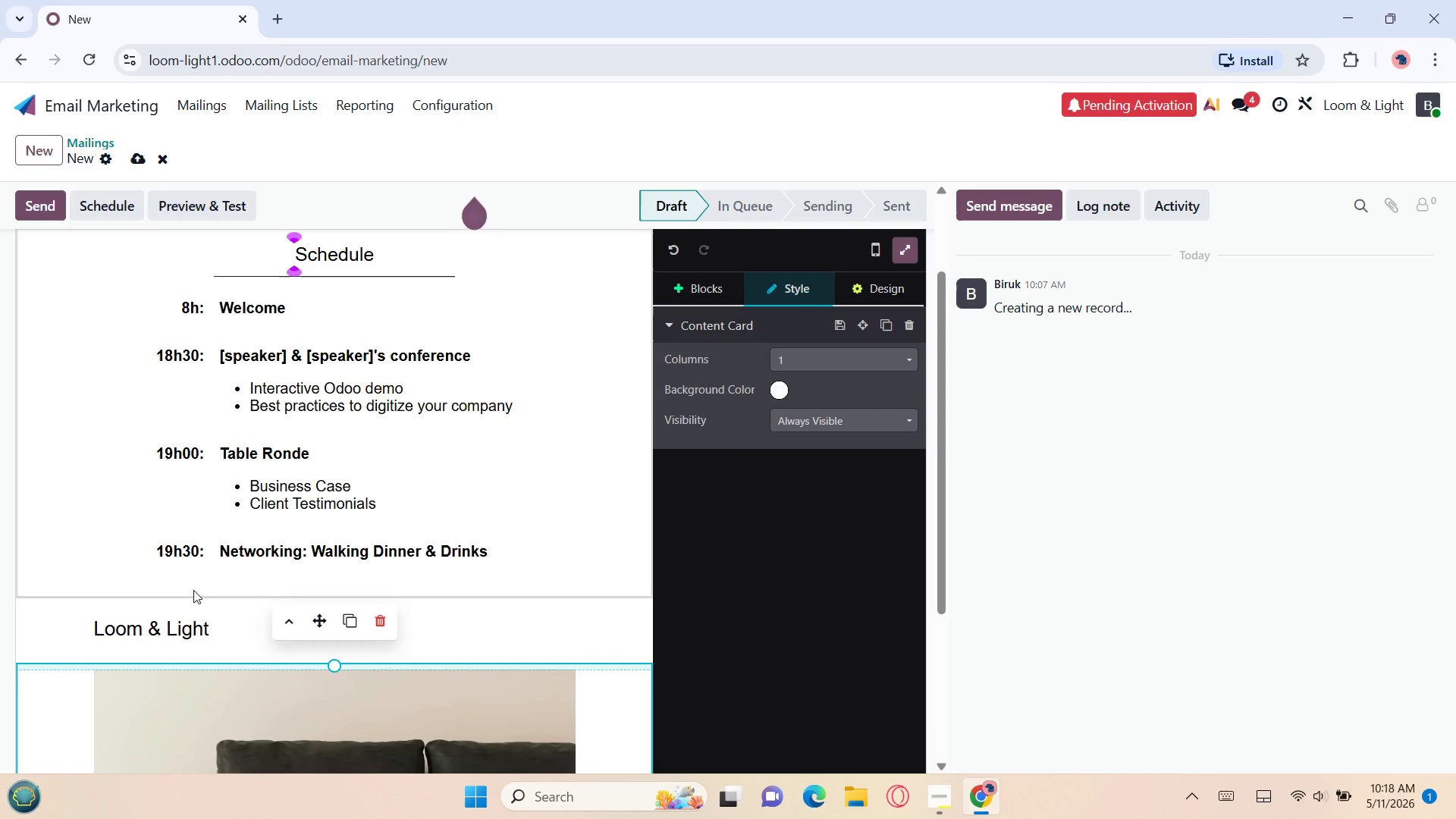 
left_click([188, 588])
 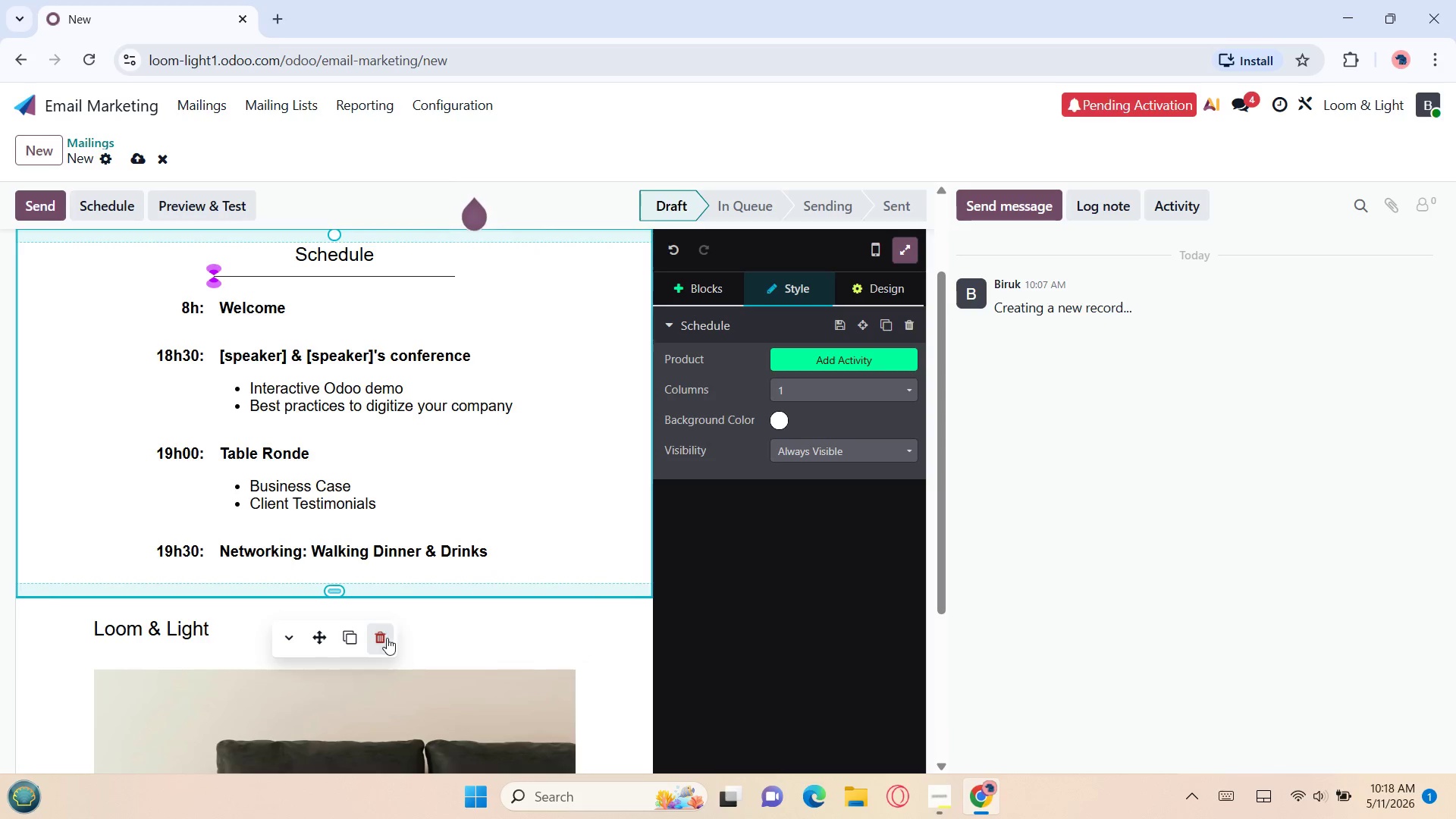 
left_click([381, 639])
 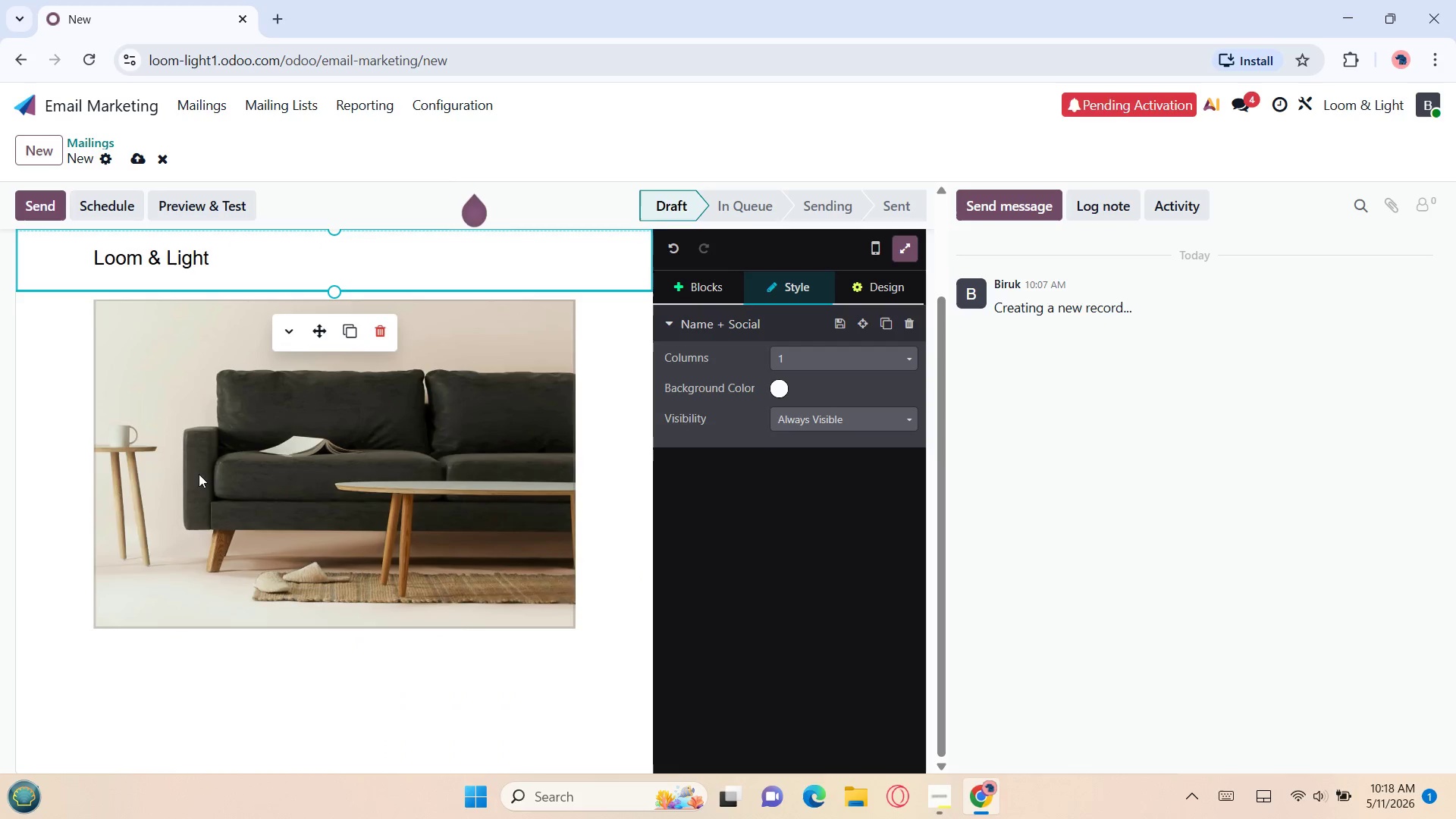 
wait(5.03)
 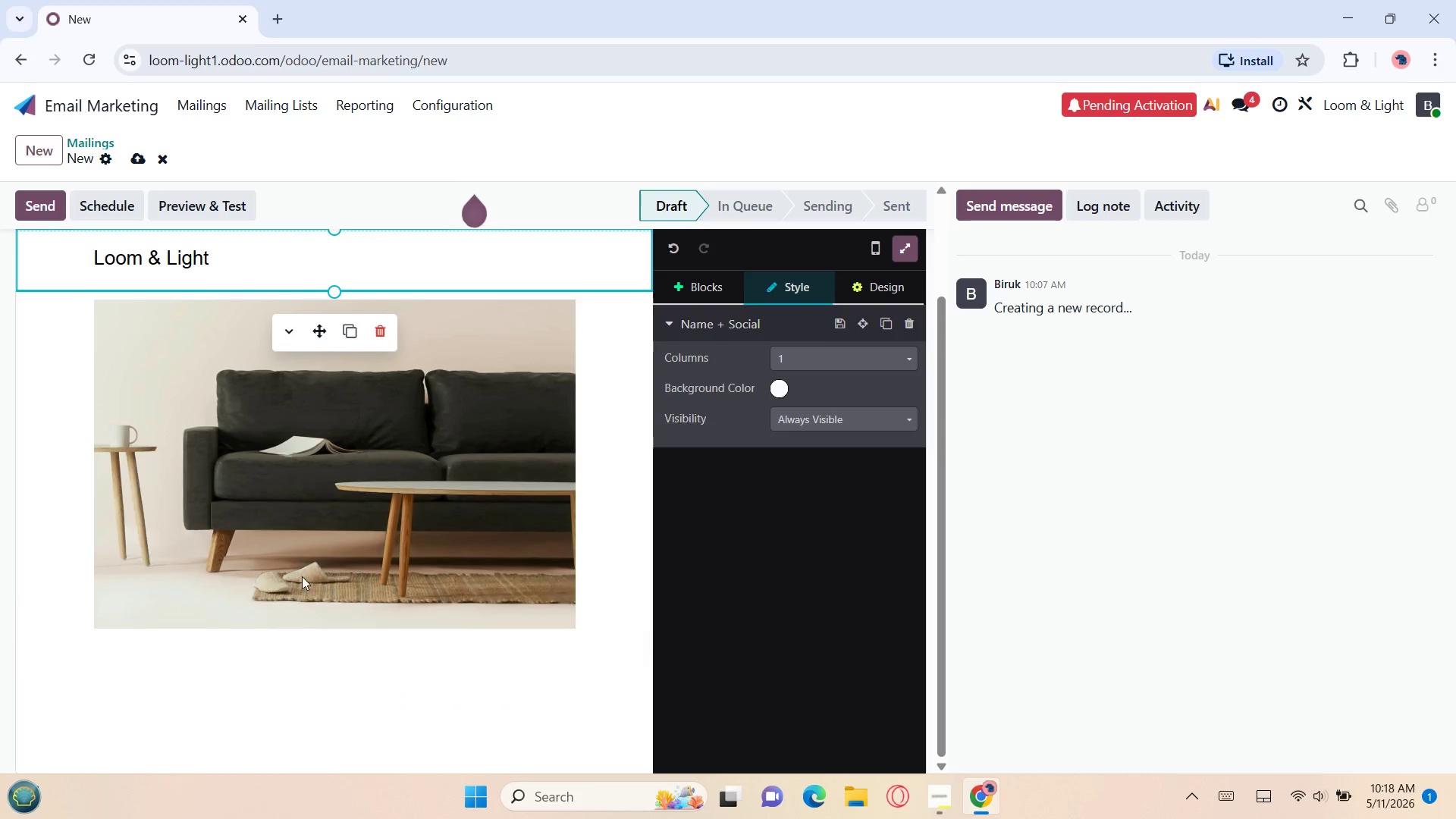 
double_click([180, 455])
 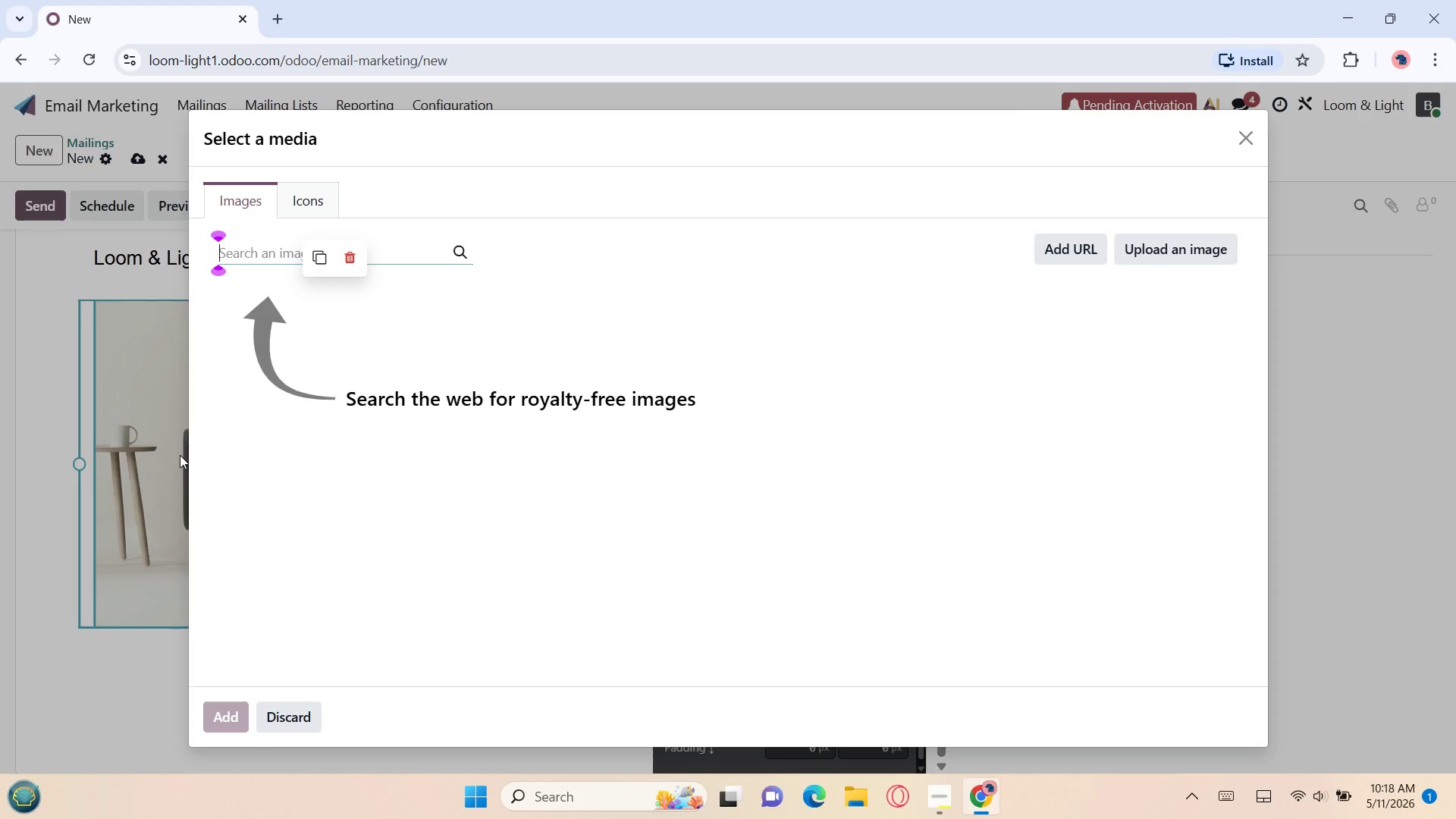 
wait(17.78)
 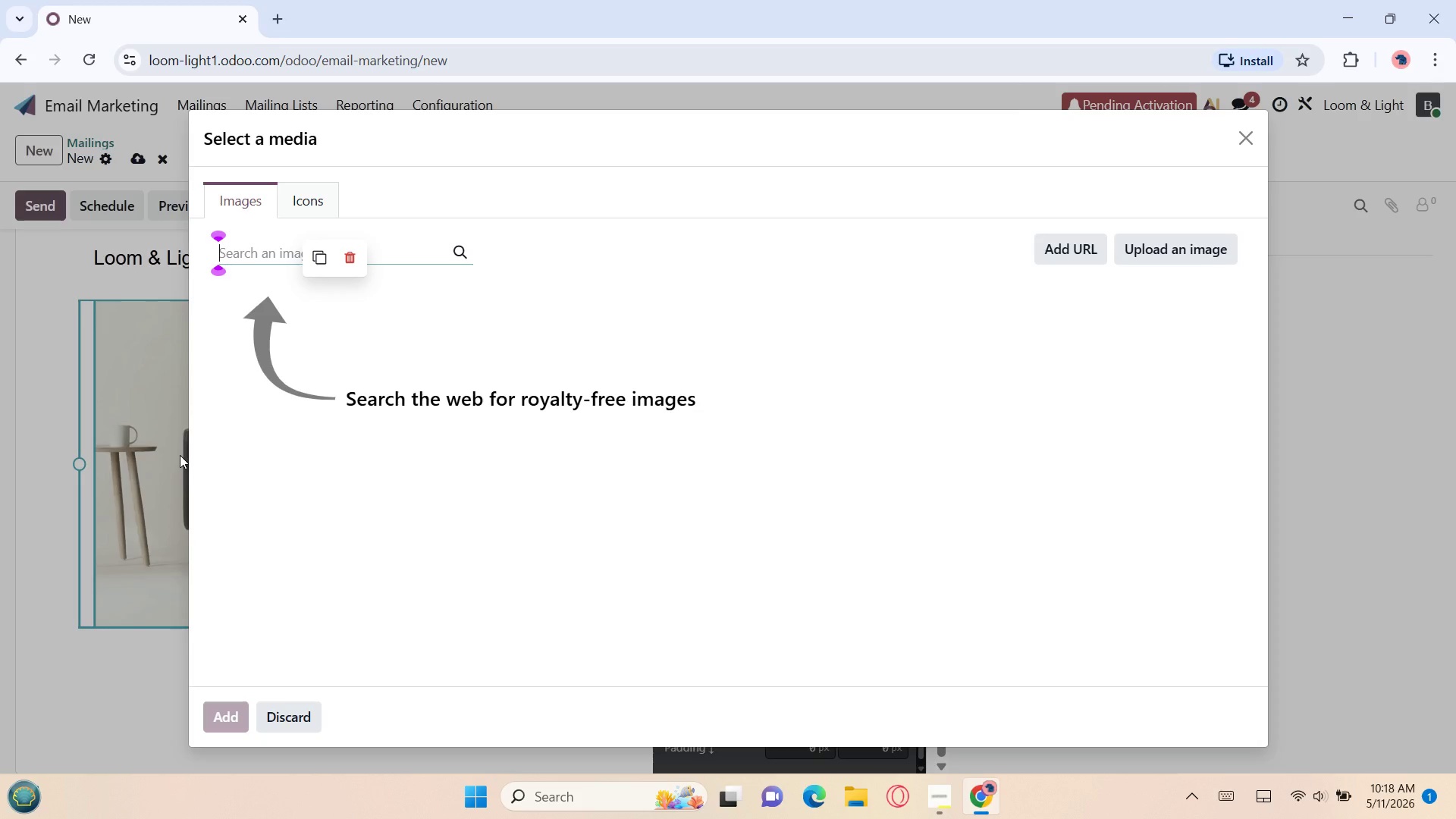 
type(luxury boutique event)
 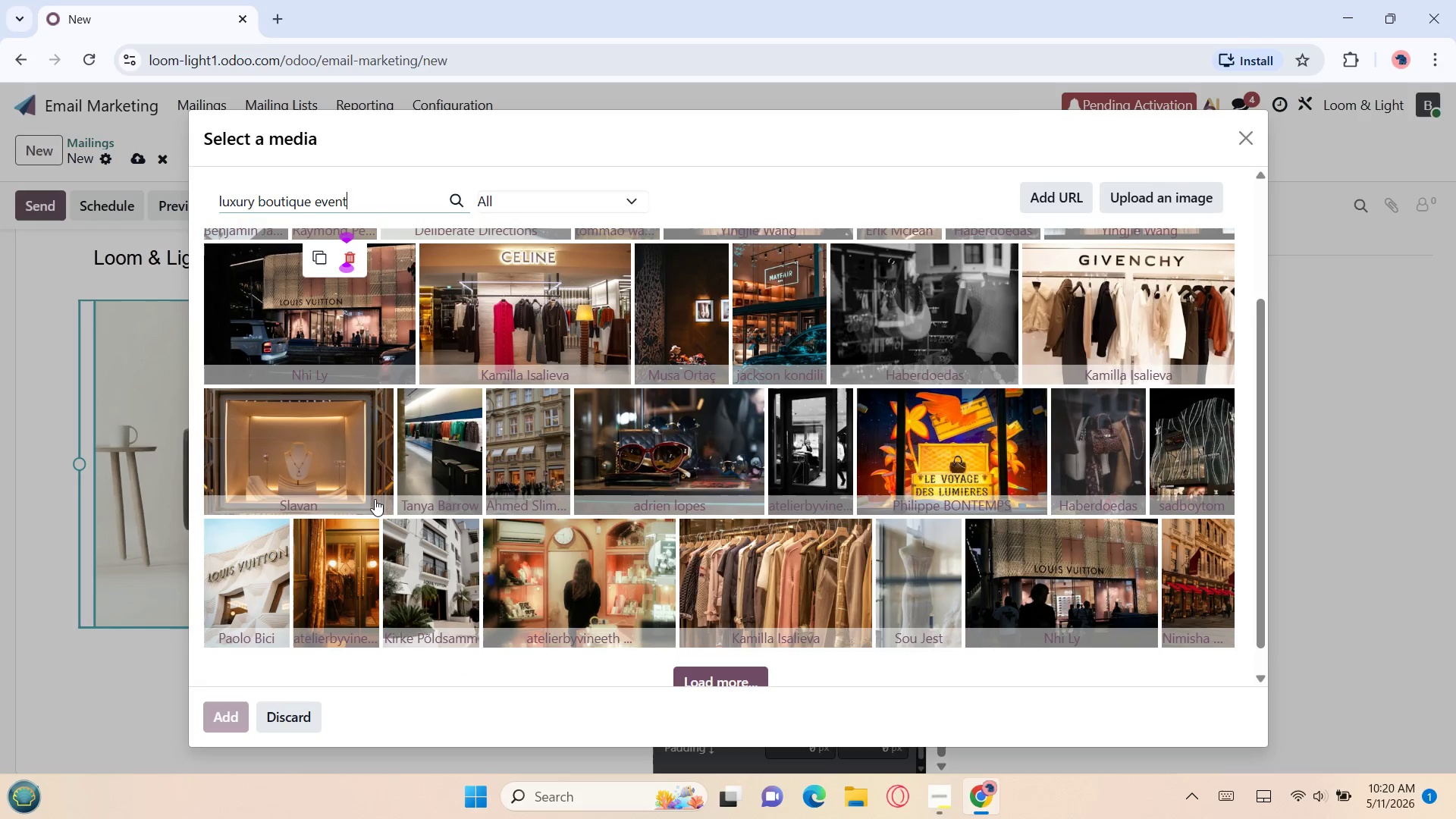 
wait(65.16)
 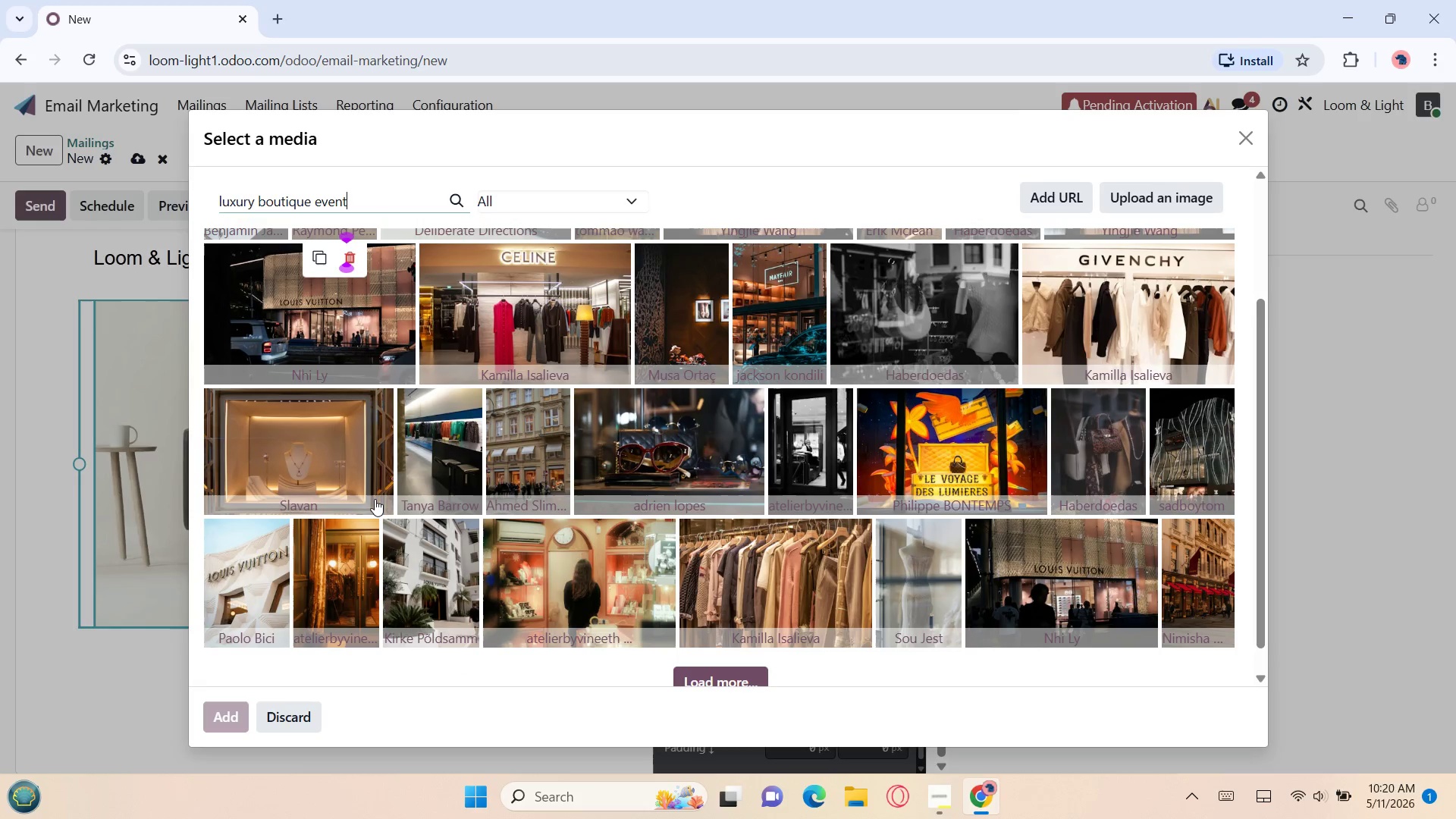 
left_click([626, 450])
 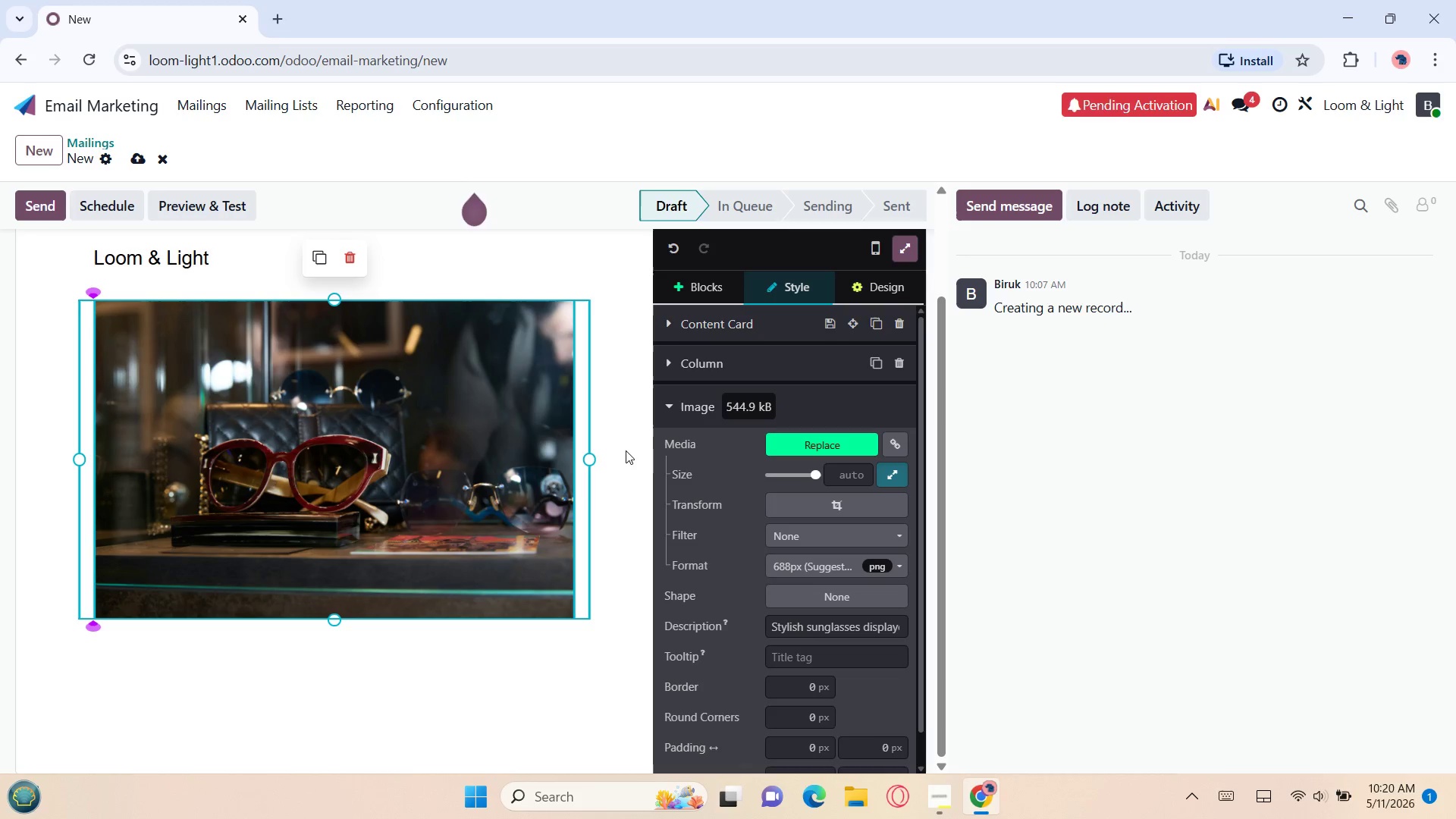 
wait(13.58)
 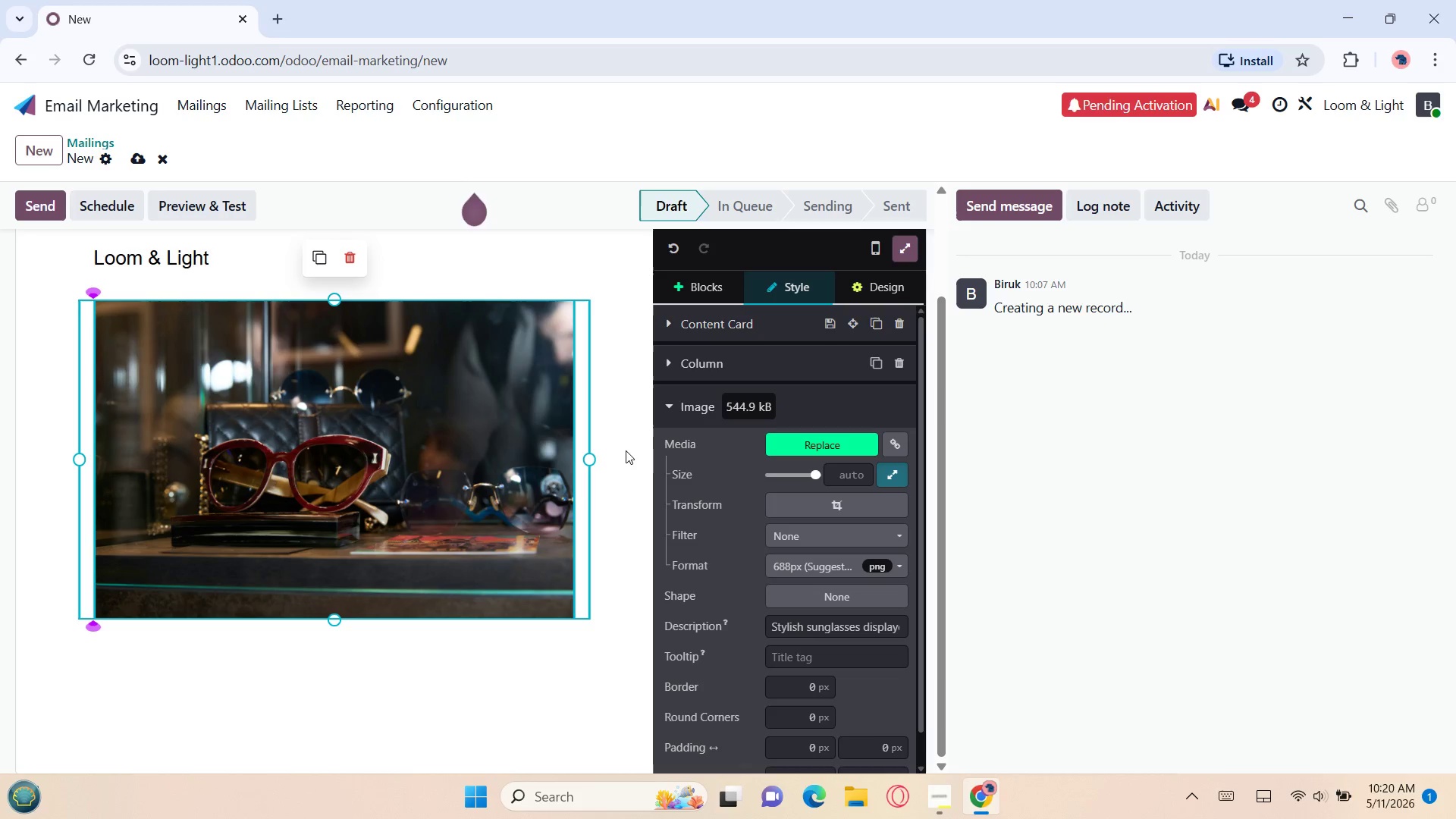 
left_click([788, 497])
 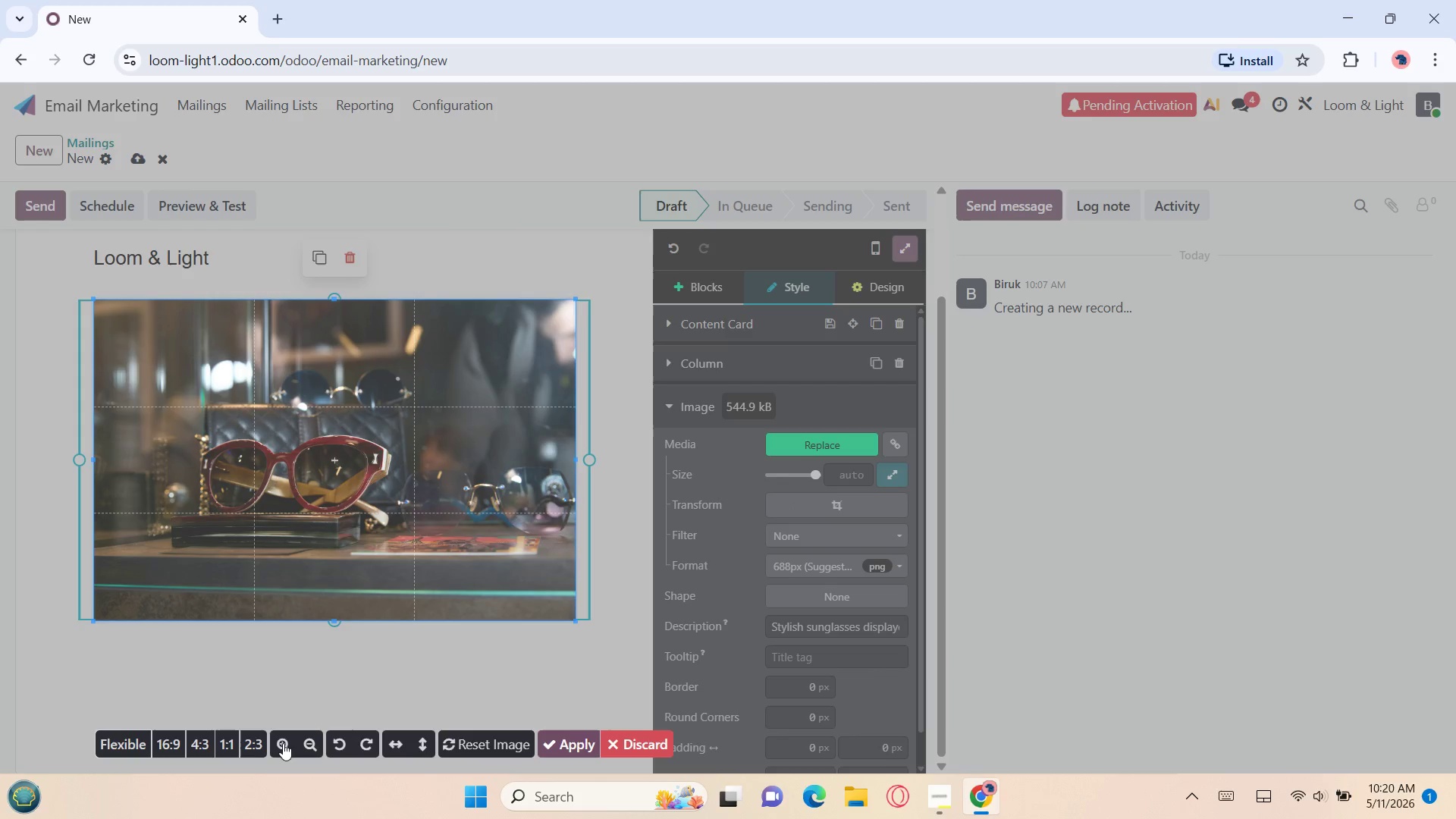 
left_click([153, 745])
 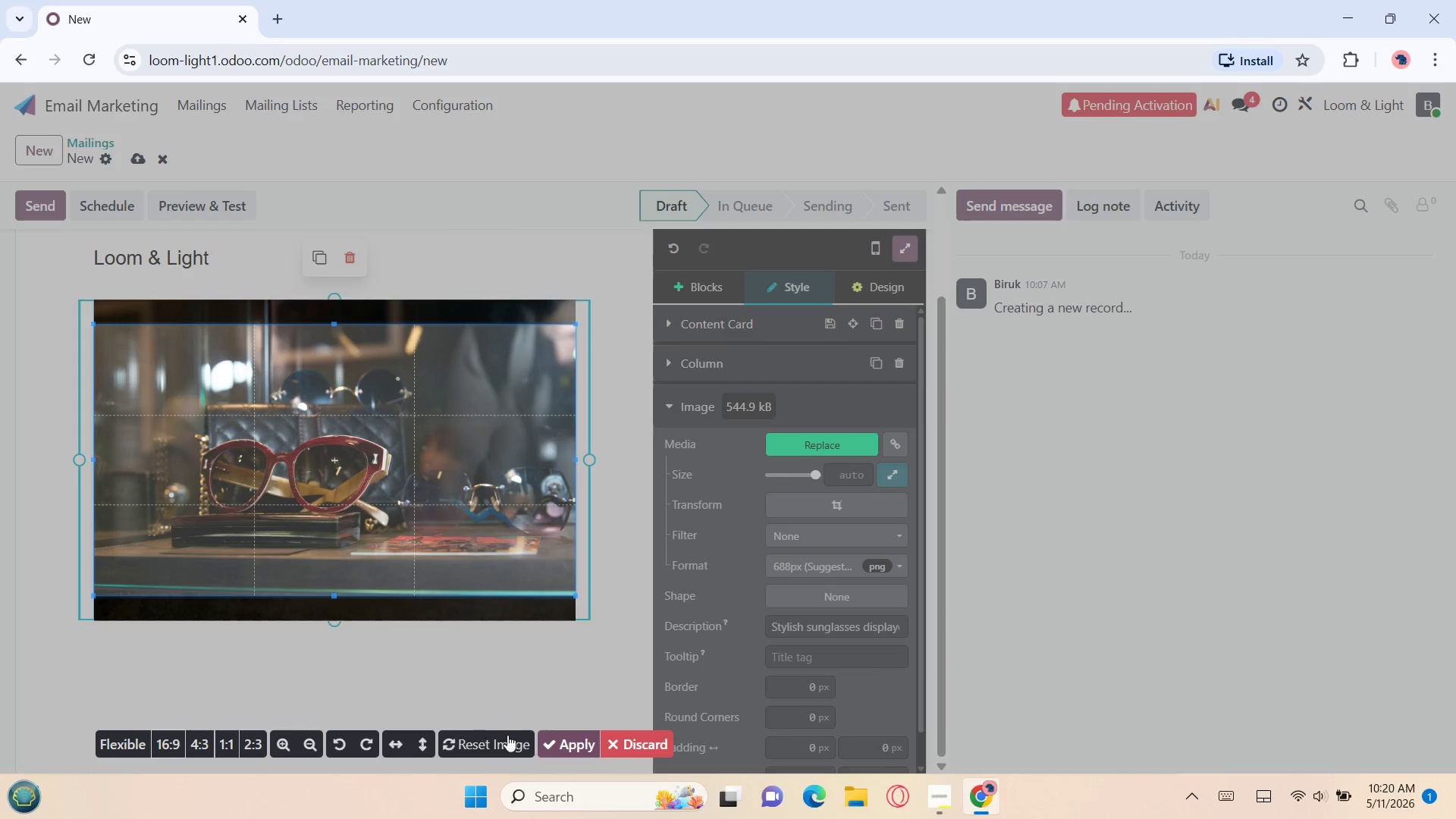 
left_click([562, 745])
 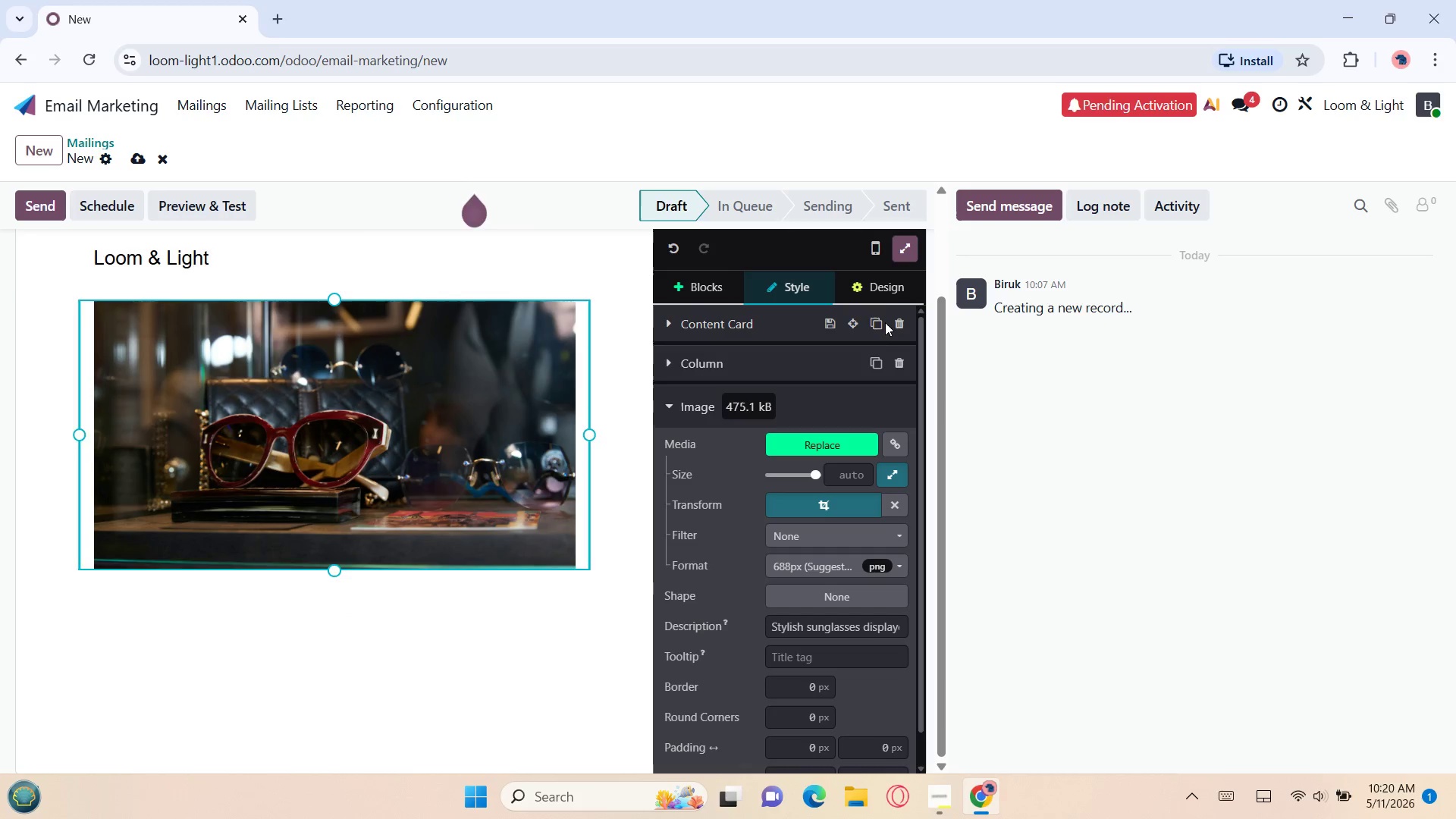 
left_click([873, 284])
 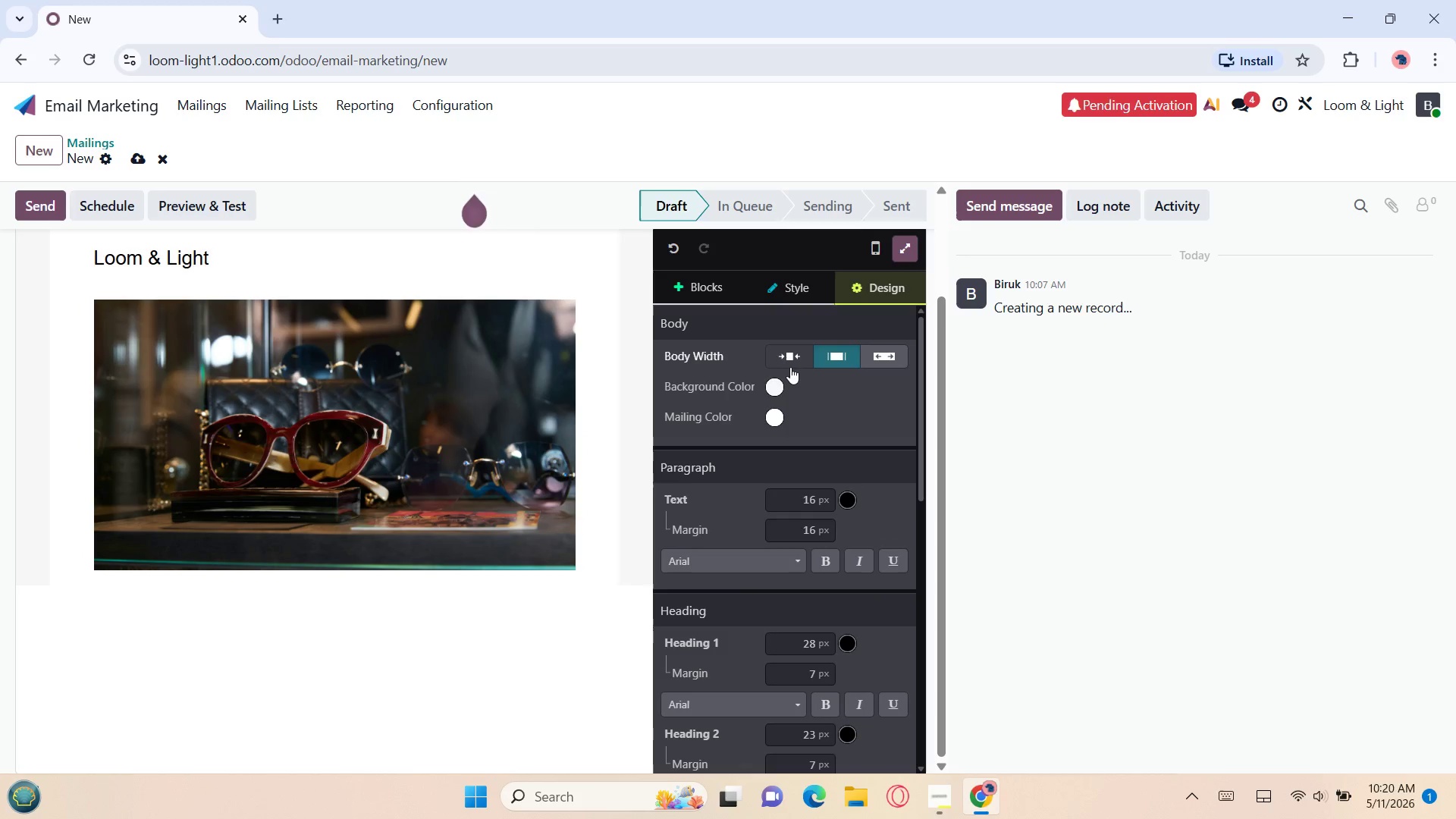 
left_click([789, 353])
 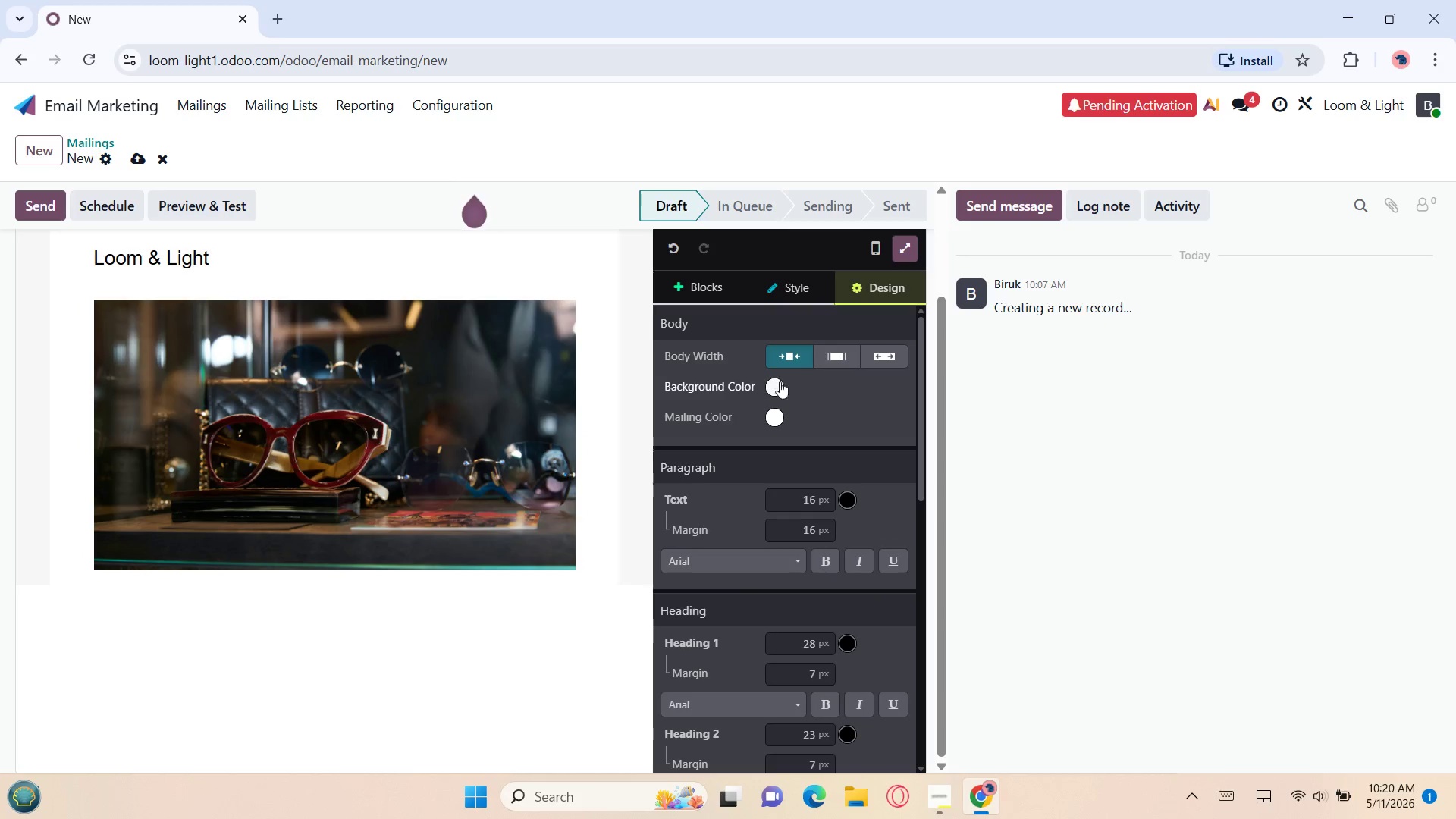 
left_click([777, 385])
 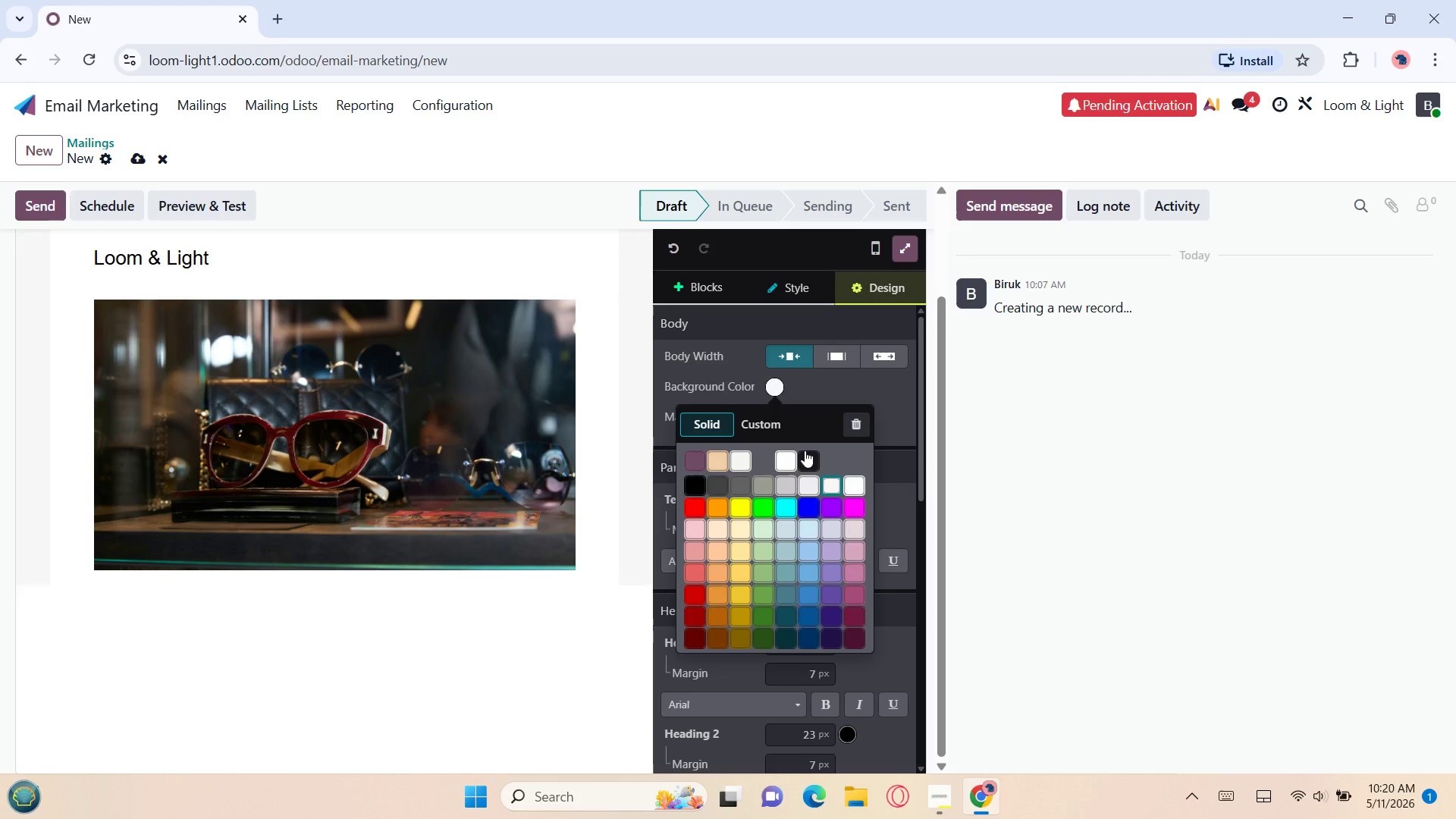 
left_click([805, 453])
 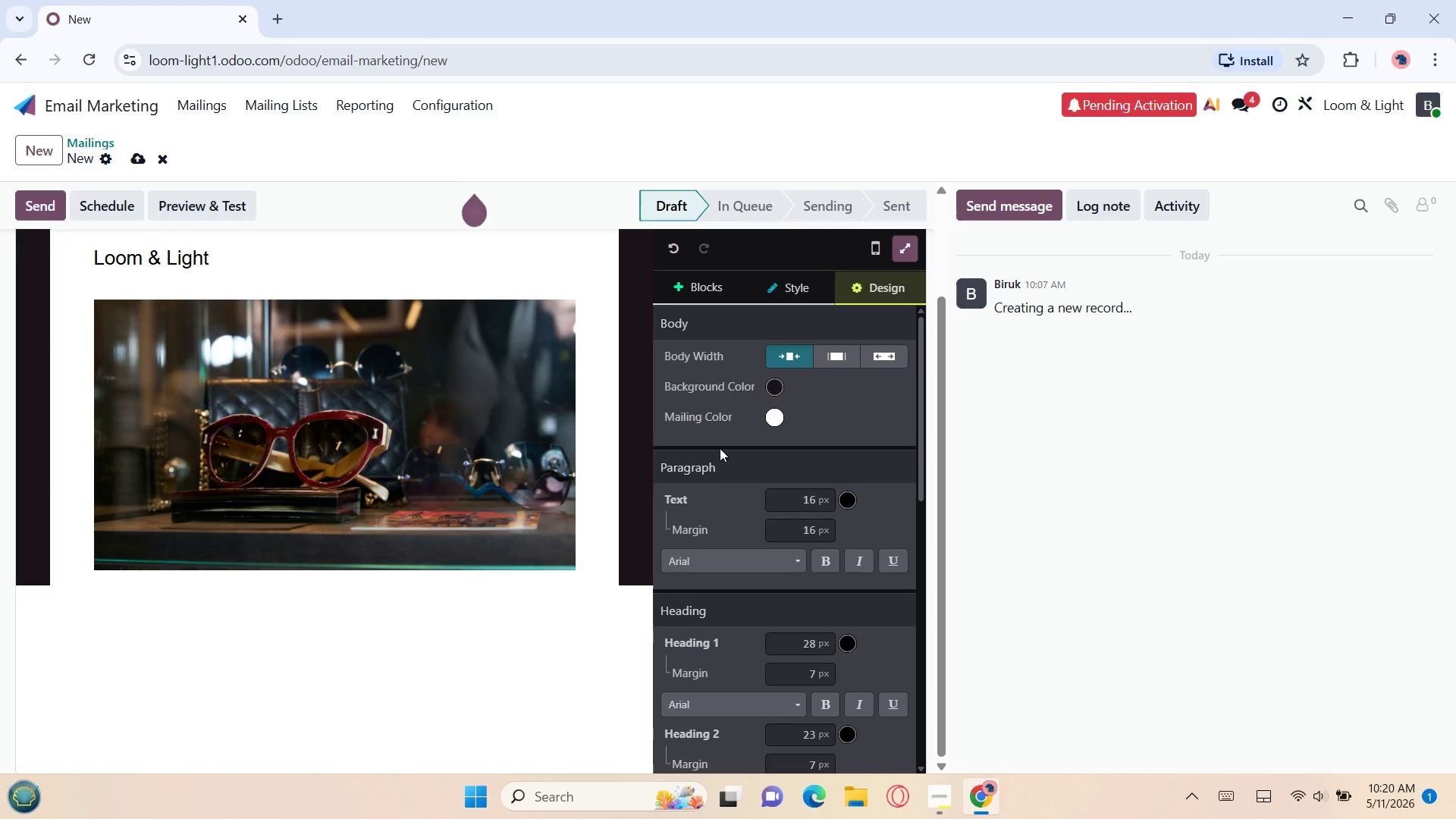 
left_click([771, 410])
 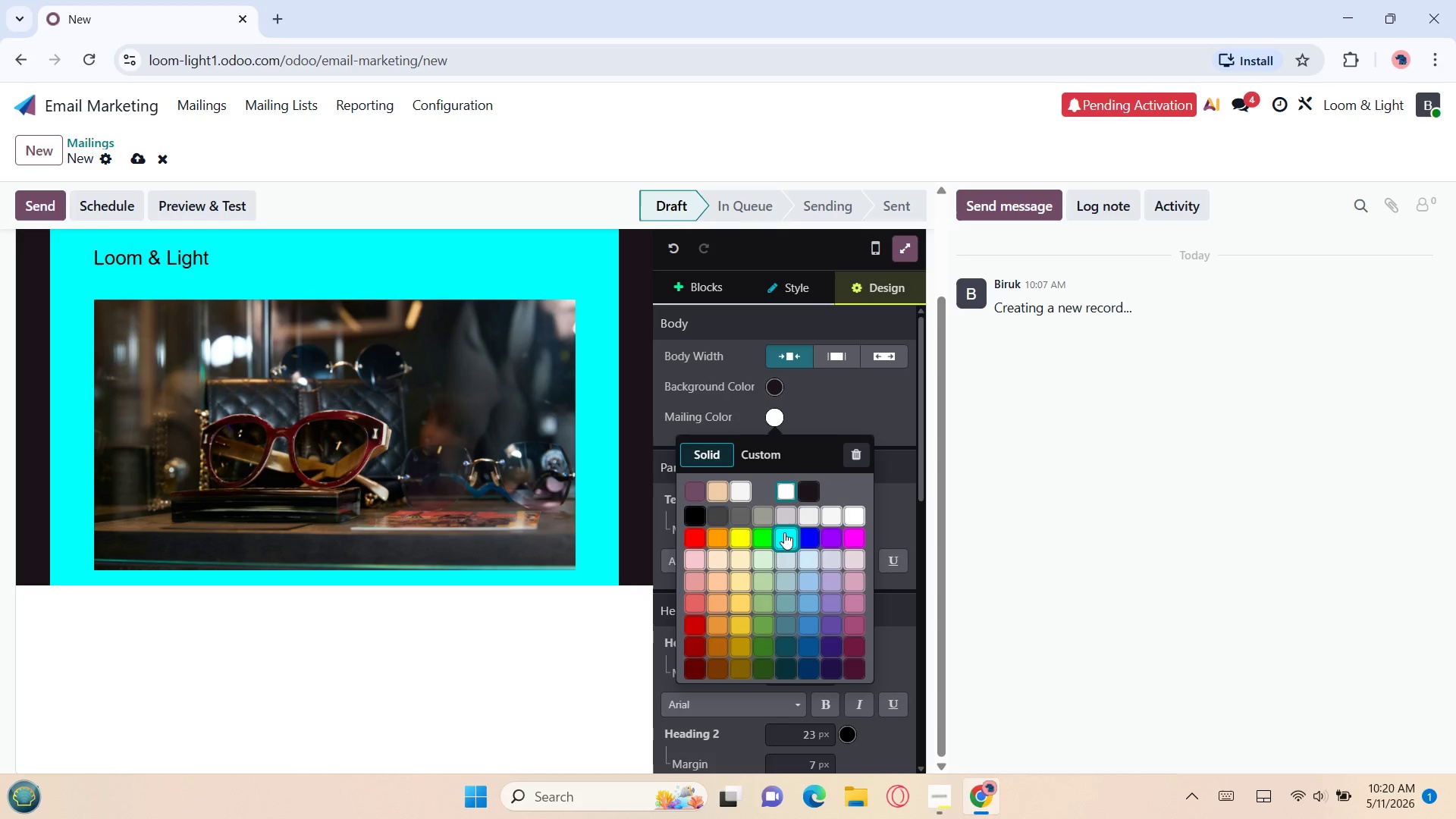 
wait(12.8)
 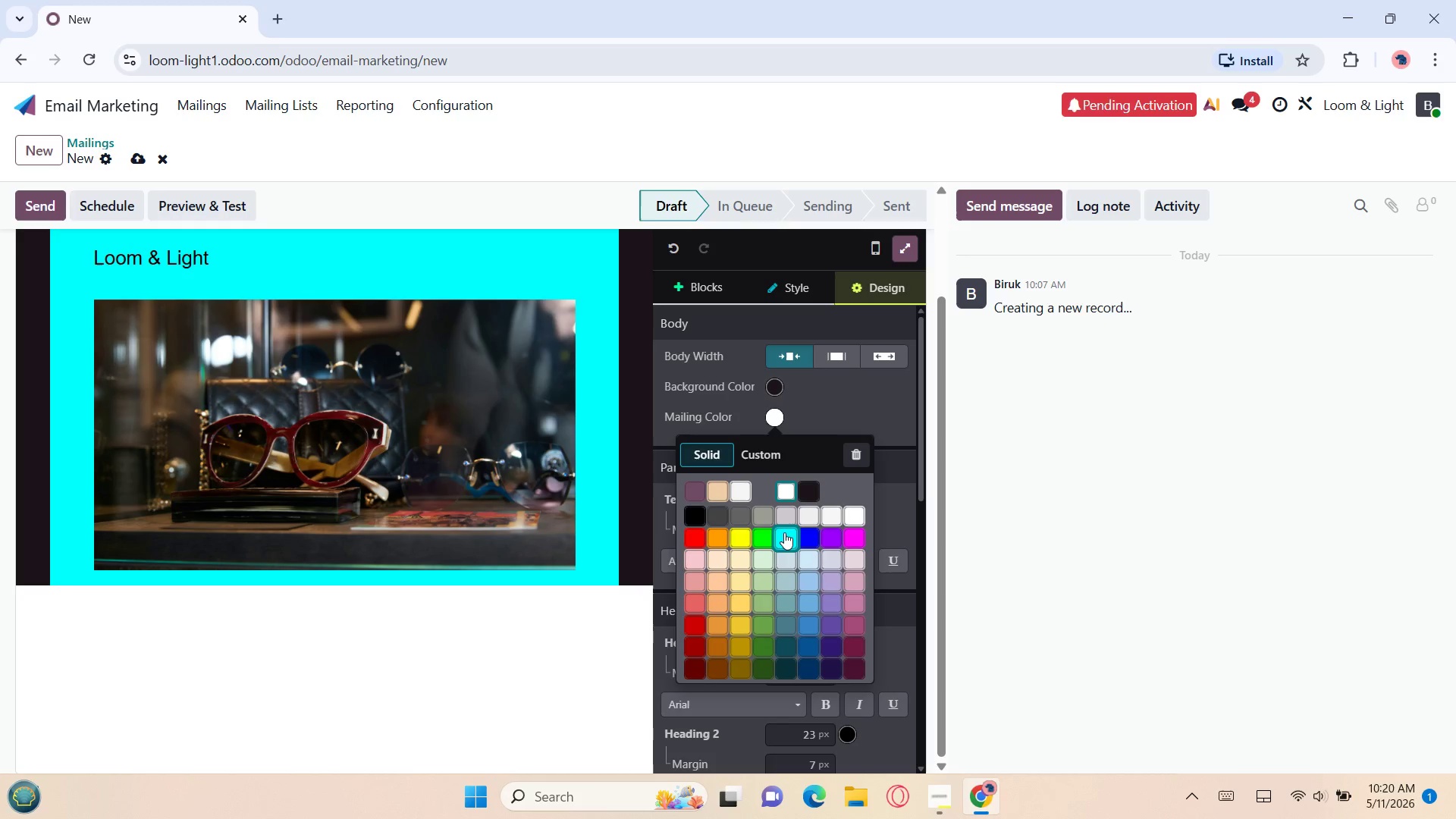 
left_click([786, 561])
 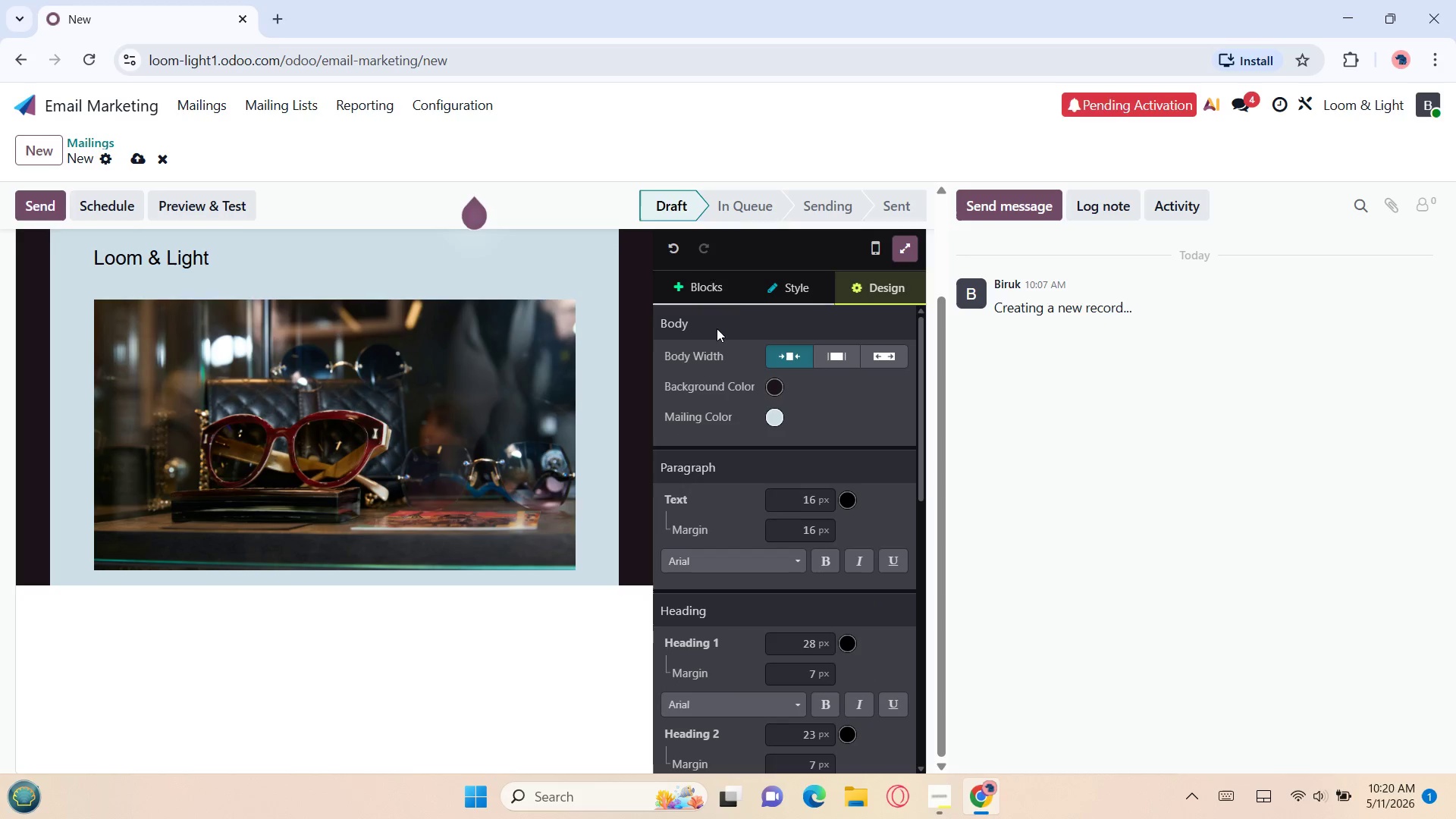 
left_click([700, 278])
 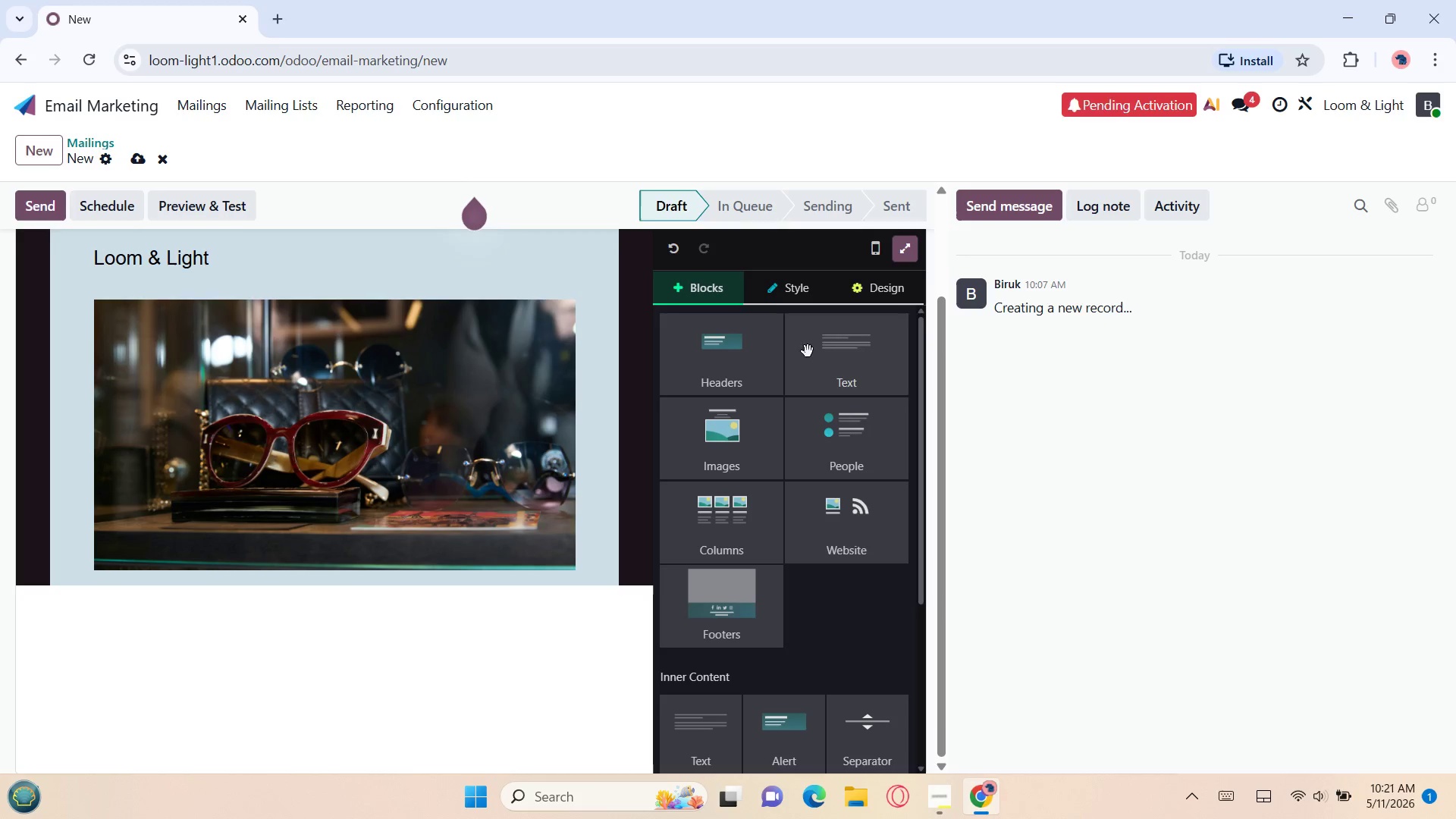 
left_click([841, 367])
 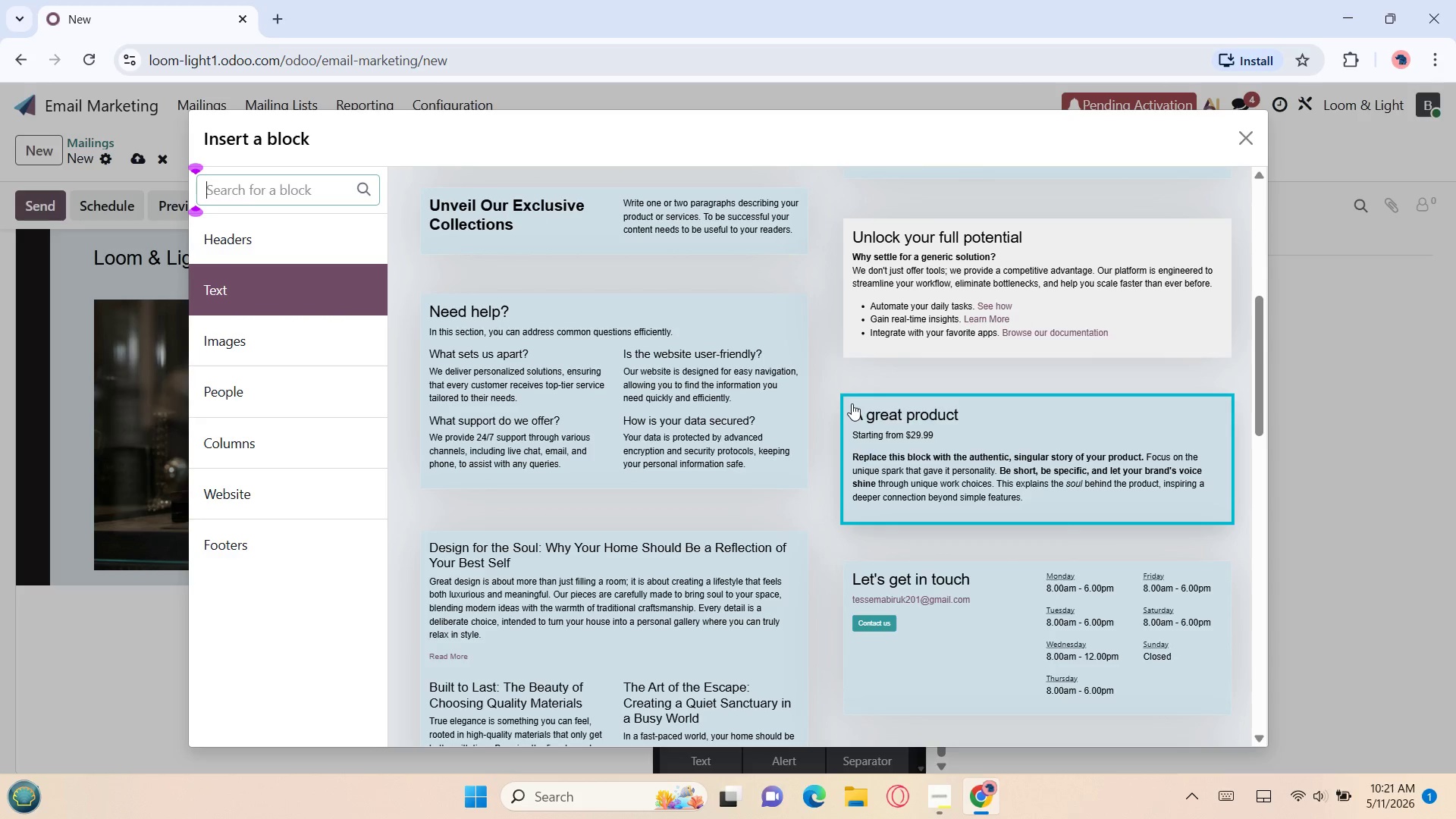 
wait(15.83)
 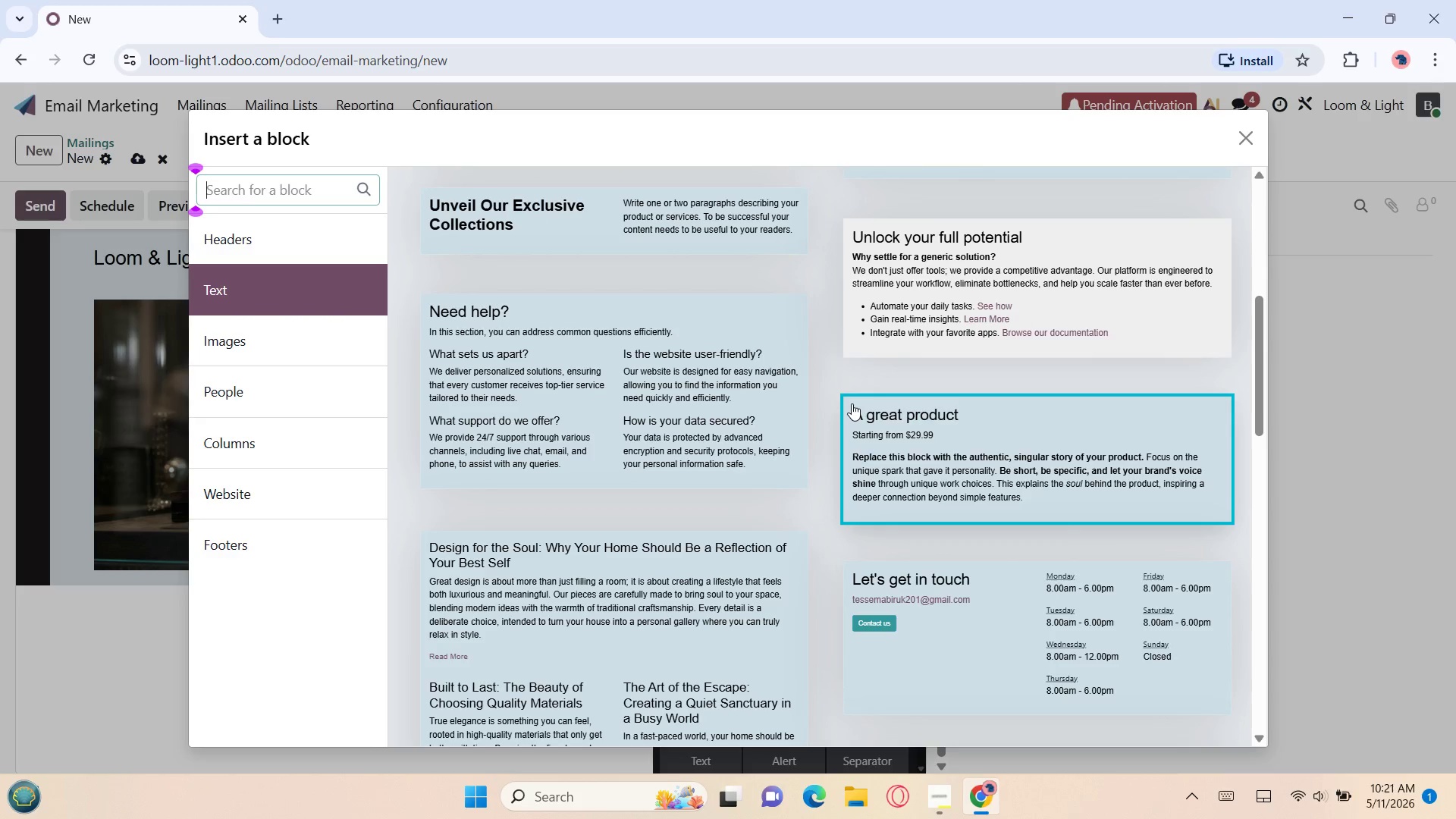 
left_click([900, 418])
 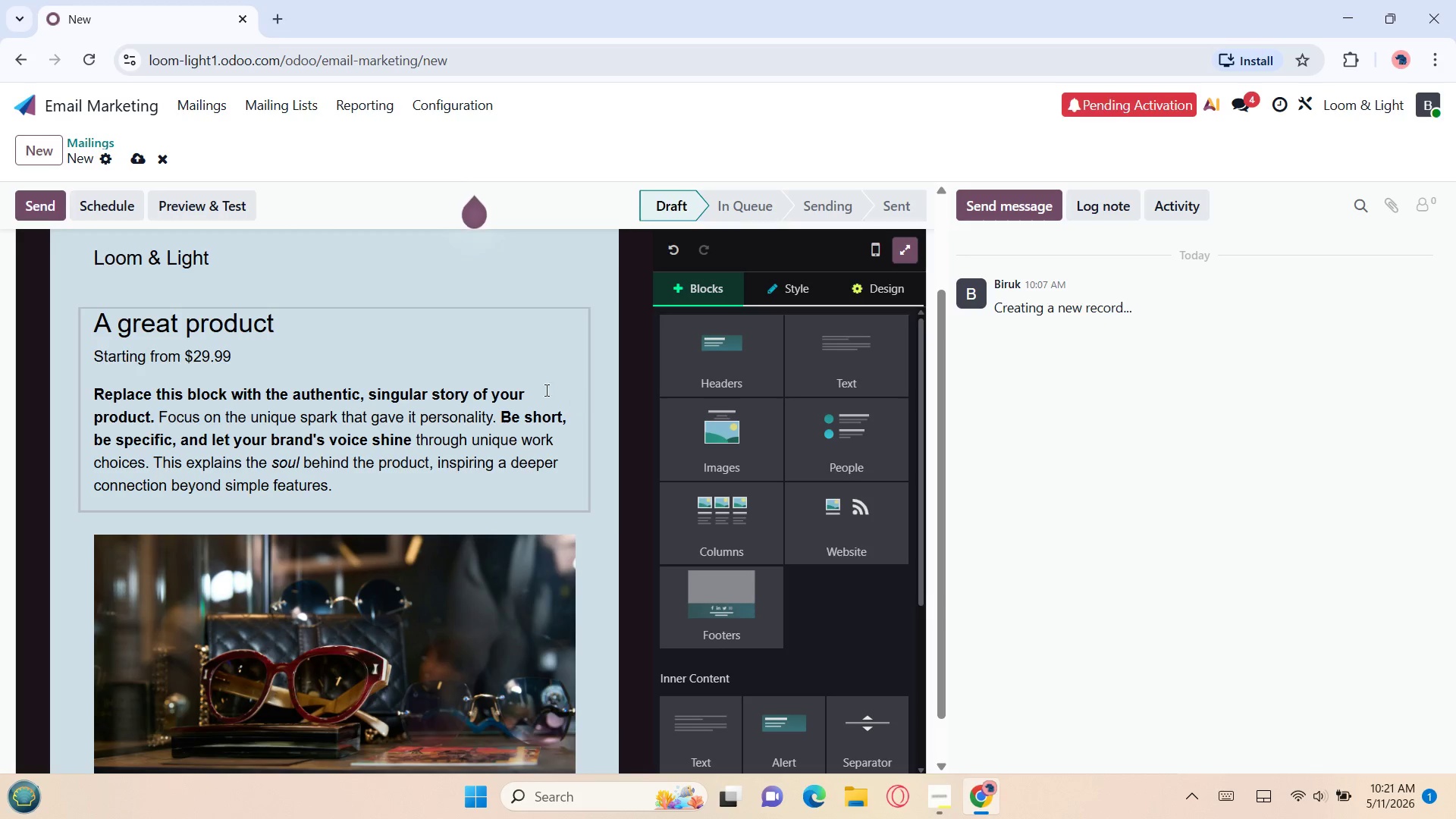 
left_click([532, 388])
 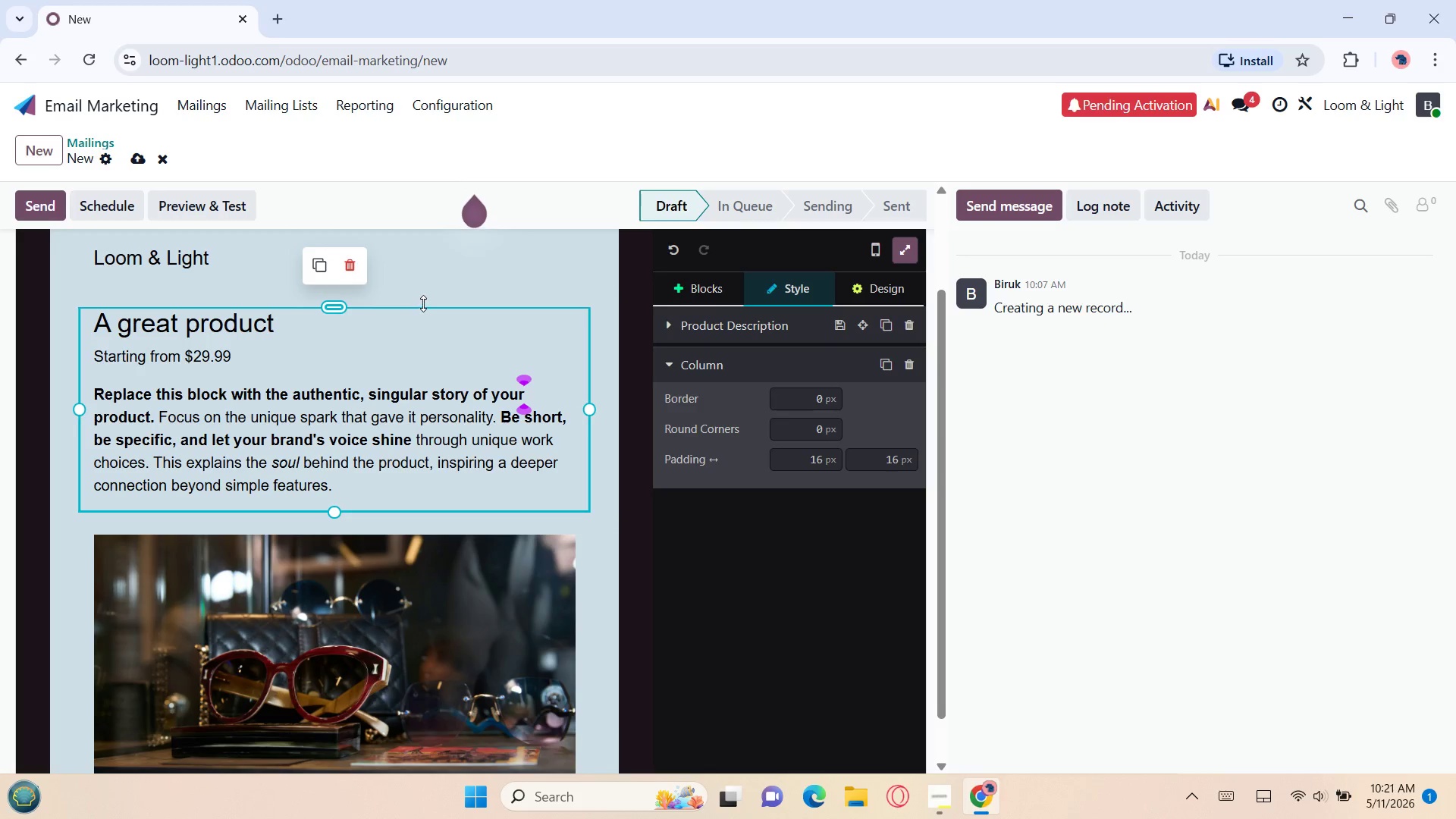 
left_click([431, 293])
 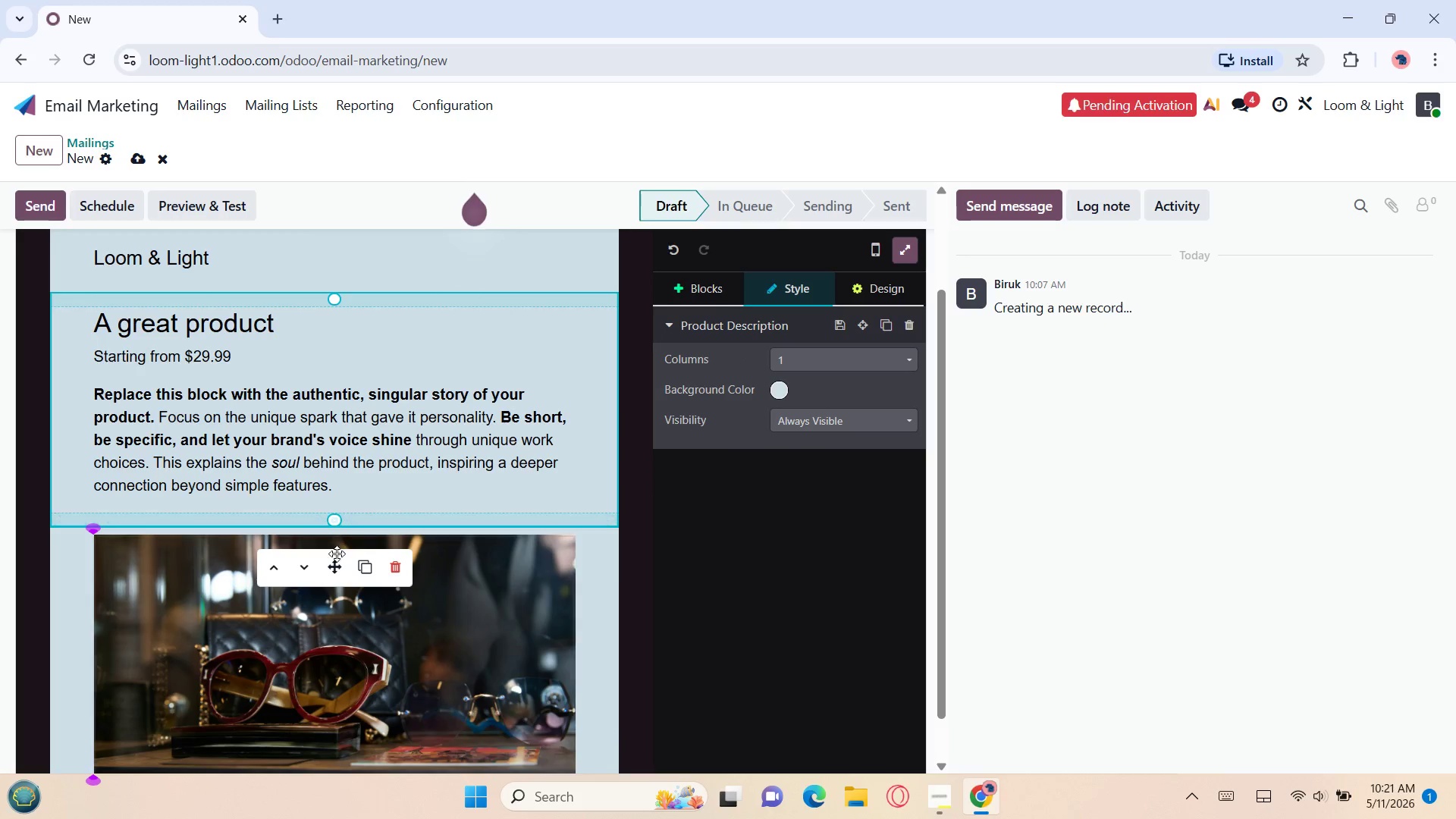 
left_click_drag(start_coordinate=[332, 560], to_coordinate=[337, 708])
 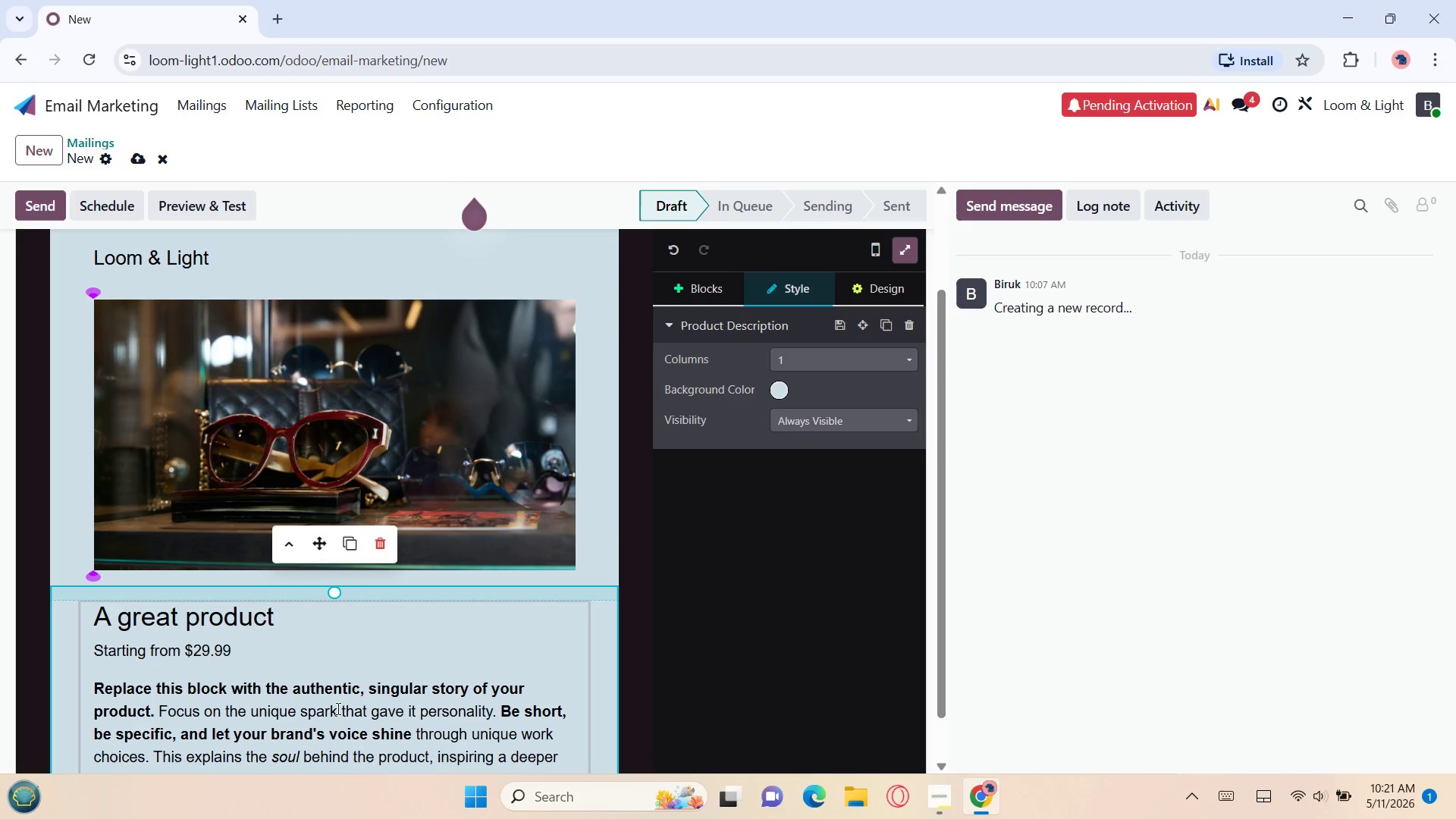 
left_click_drag(start_coordinate=[337, 706], to_coordinate=[357, 695])
 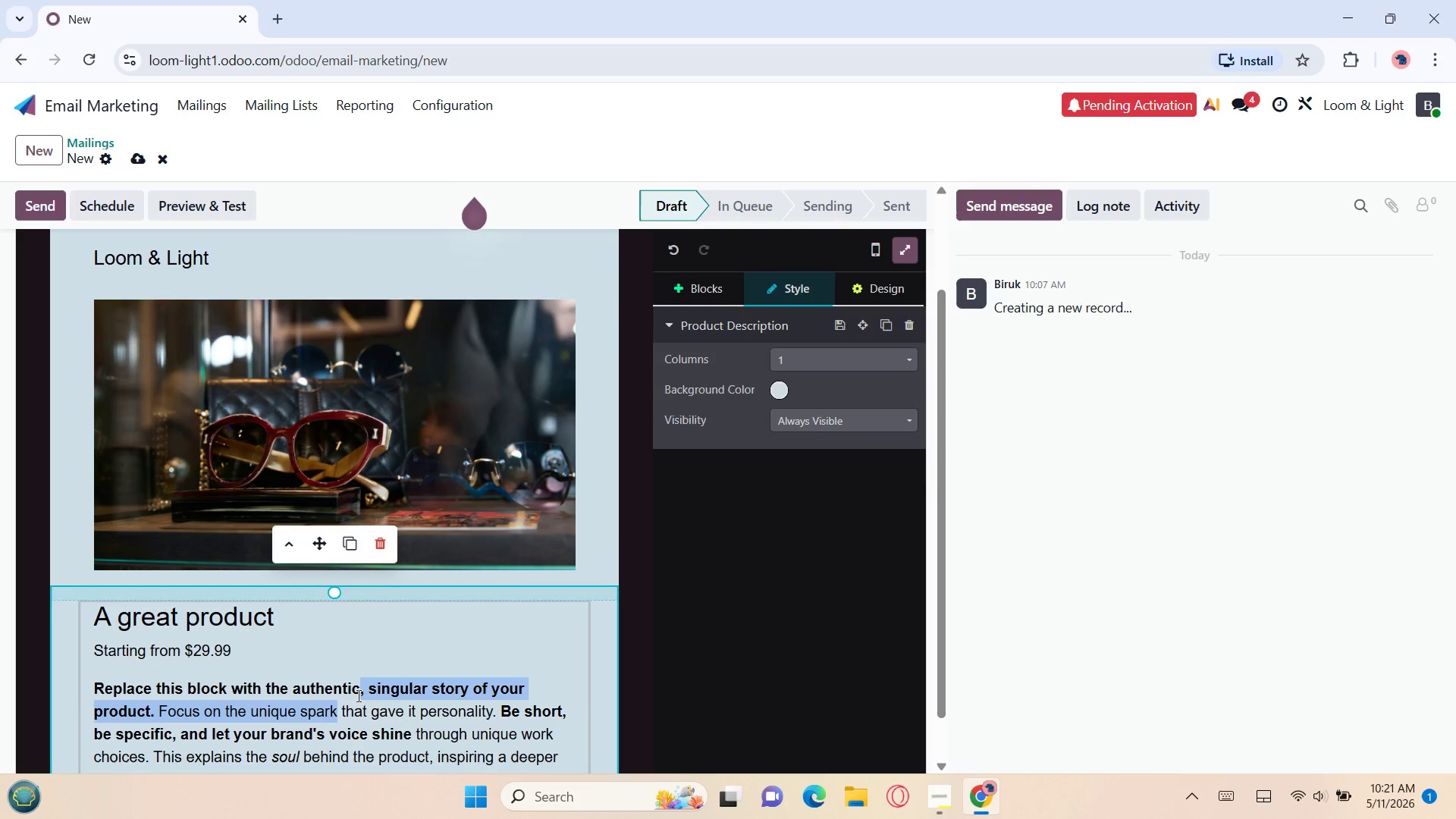 
left_click([357, 695])
 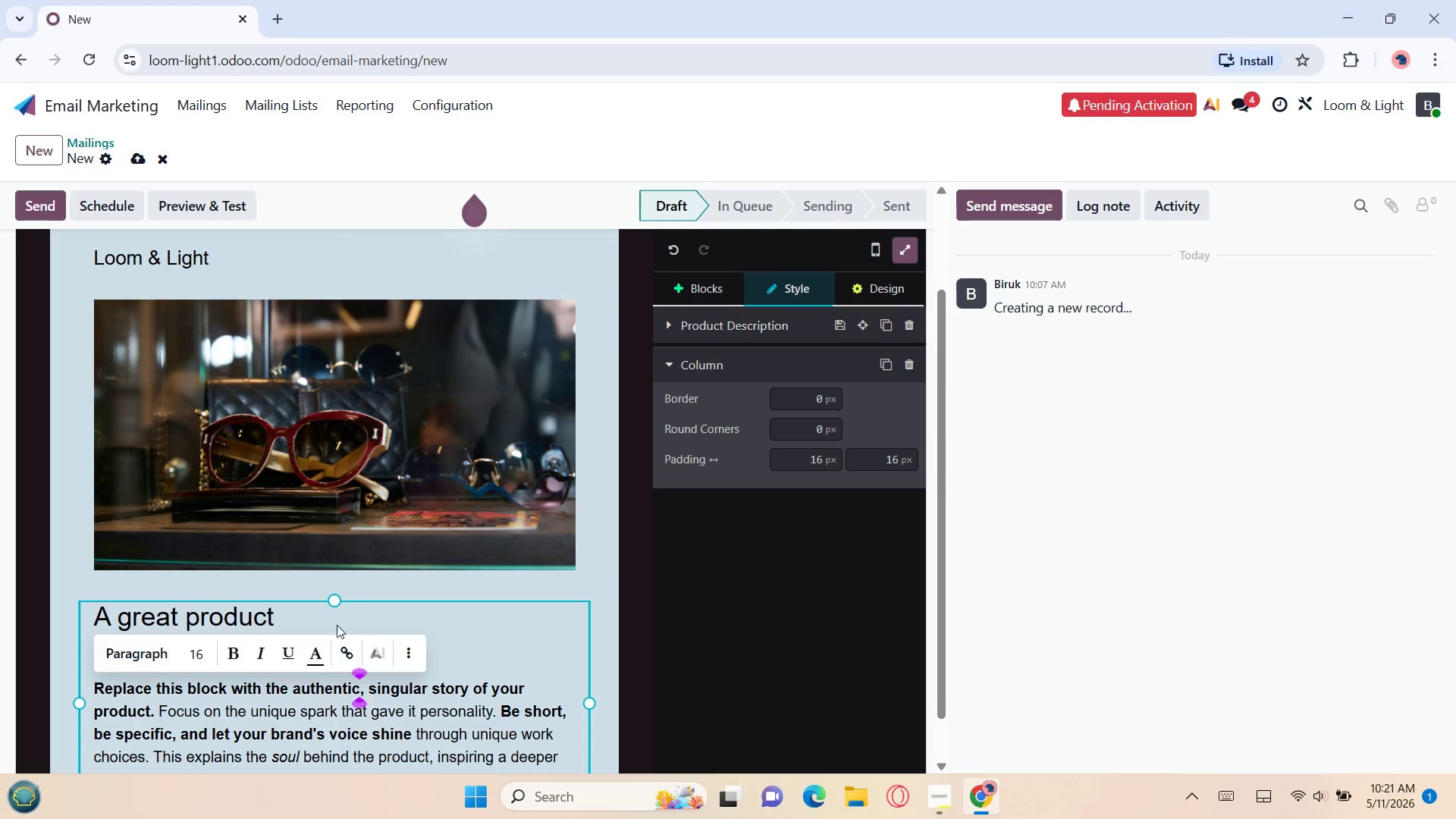 
left_click([331, 607])
 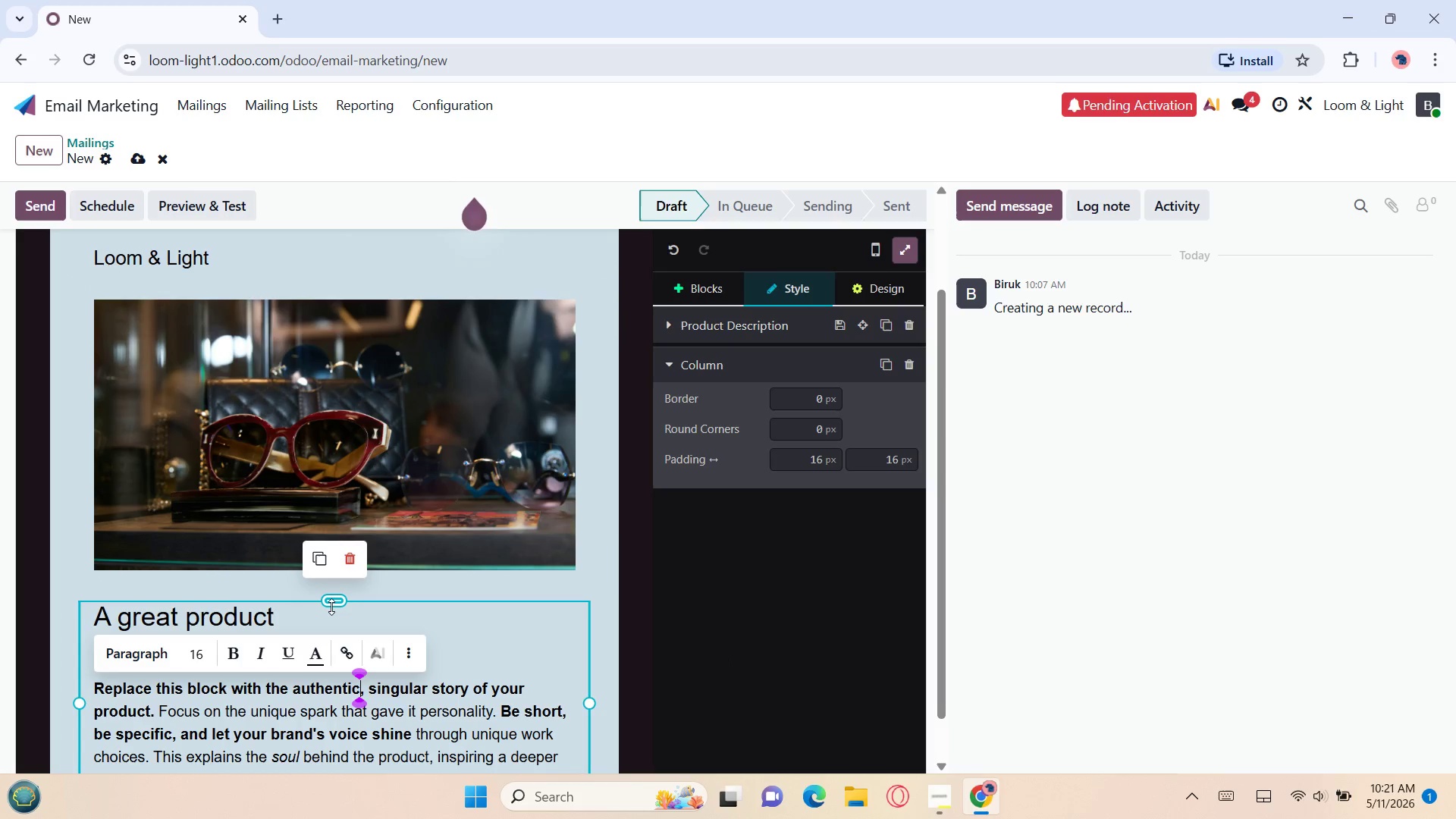 
left_click_drag(start_coordinate=[331, 607], to_coordinate=[331, 585])
 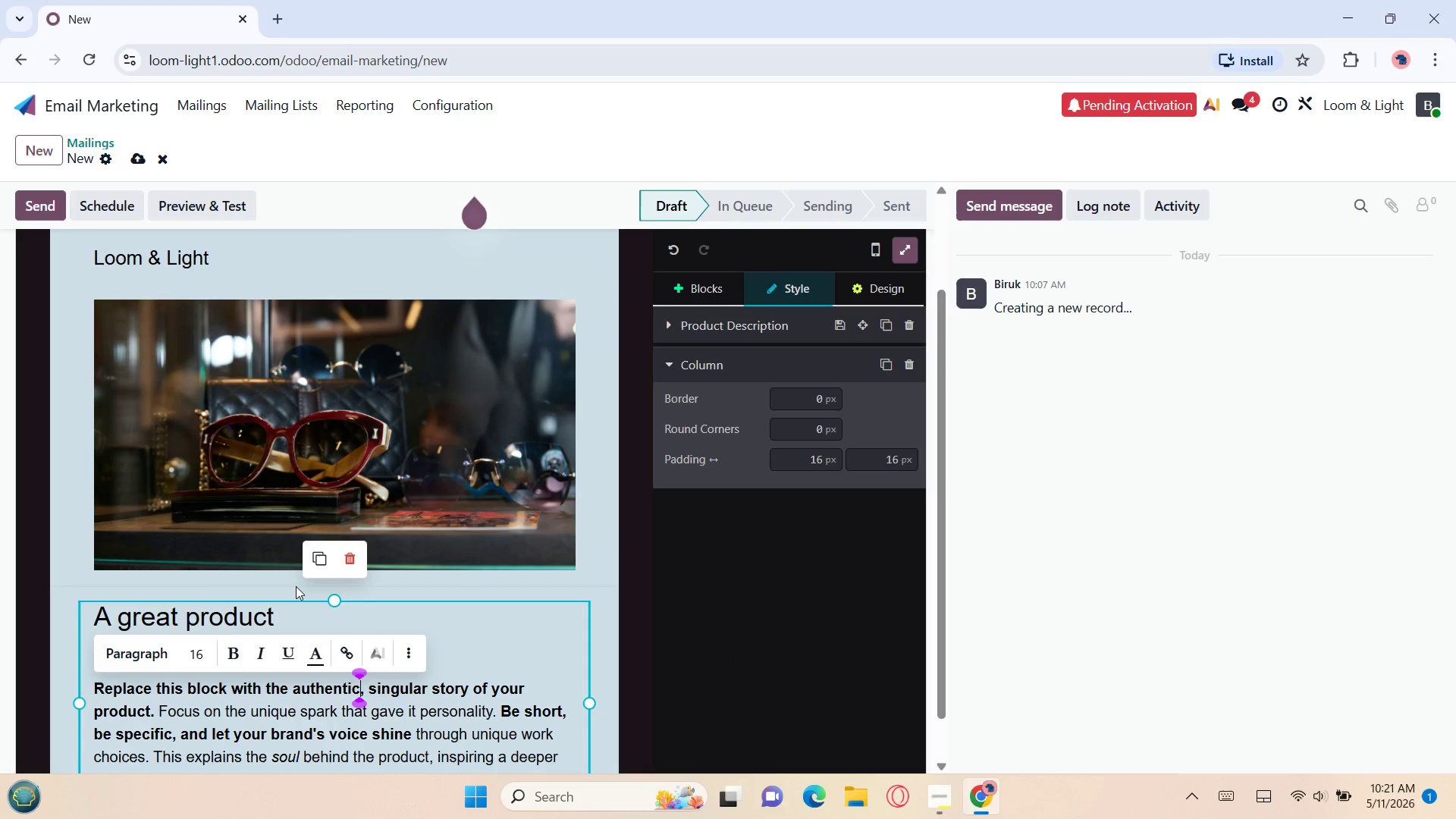 
left_click([296, 586])
 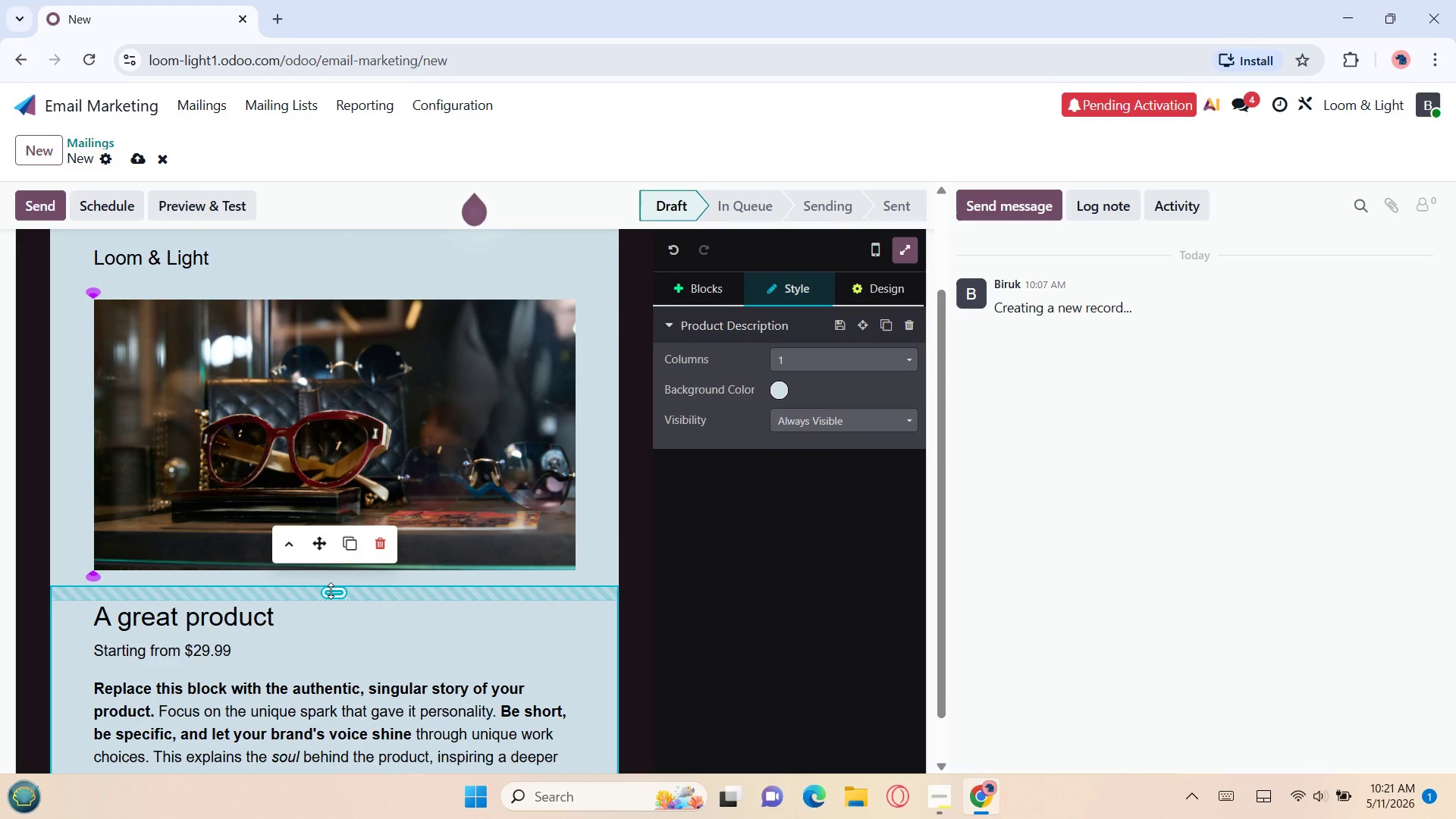 
left_click_drag(start_coordinate=[335, 582], to_coordinate=[326, 560])
 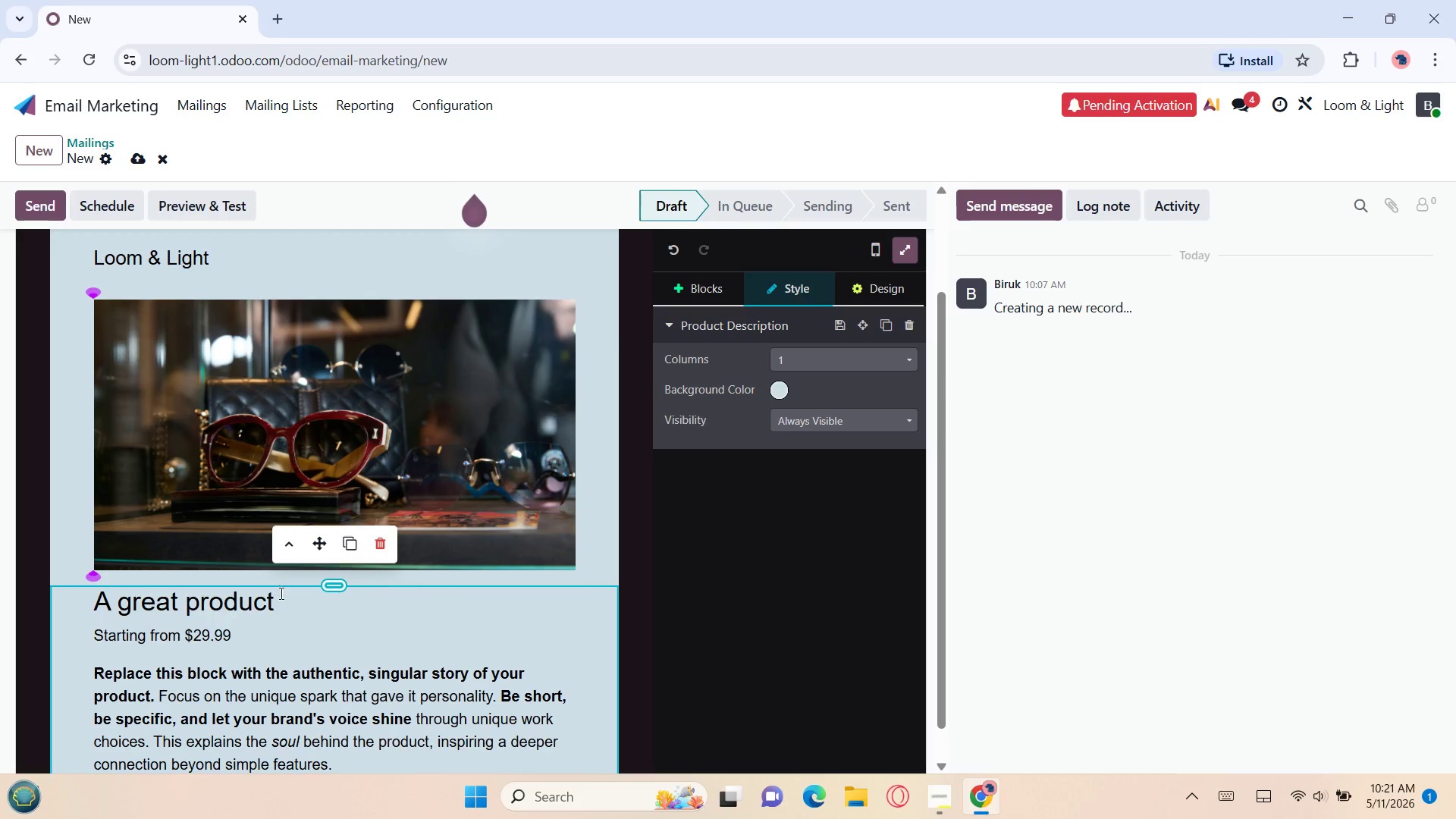 
left_click([278, 598])
 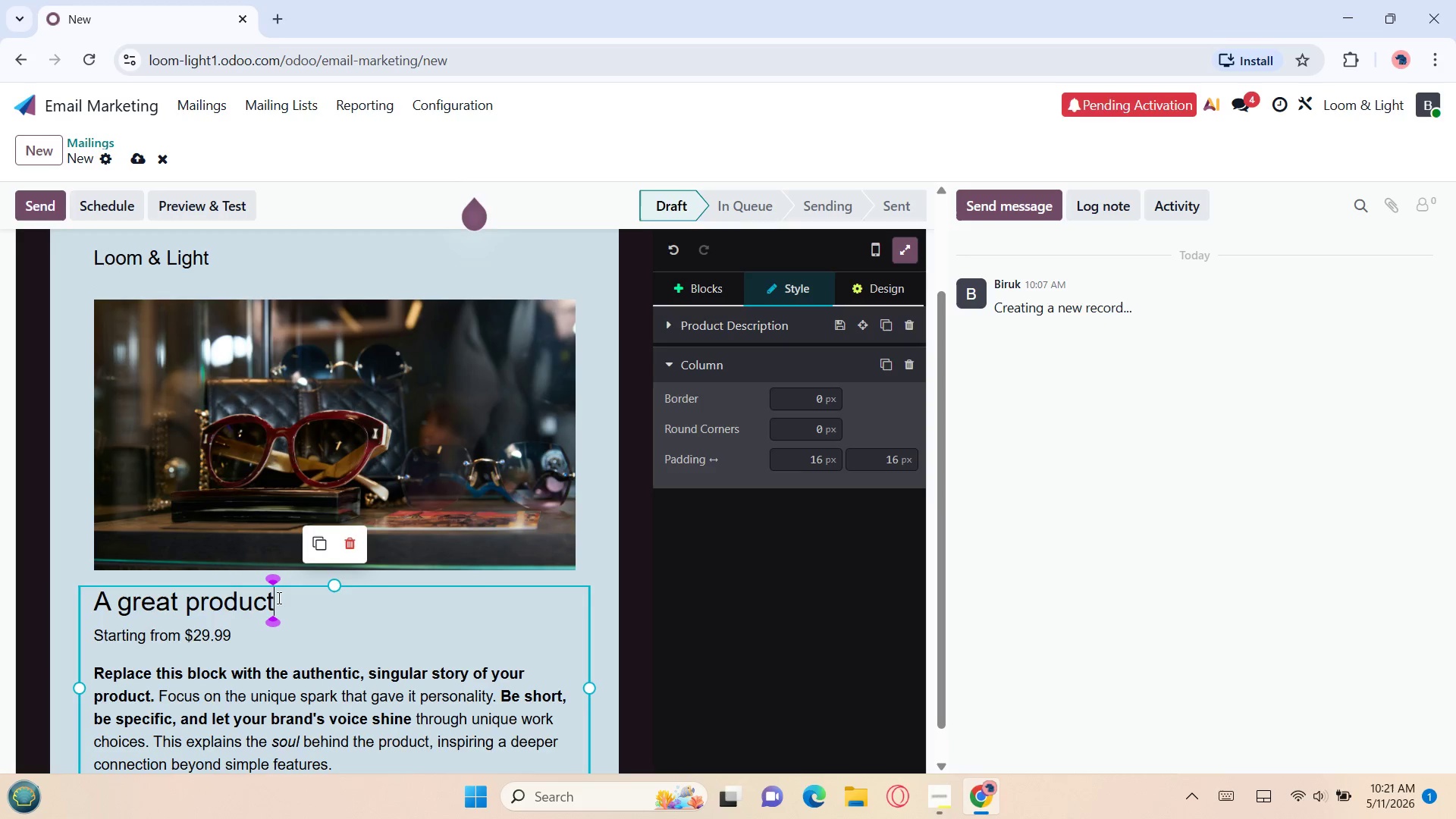 
left_click_drag(start_coordinate=[278, 598], to_coordinate=[89, 598])
 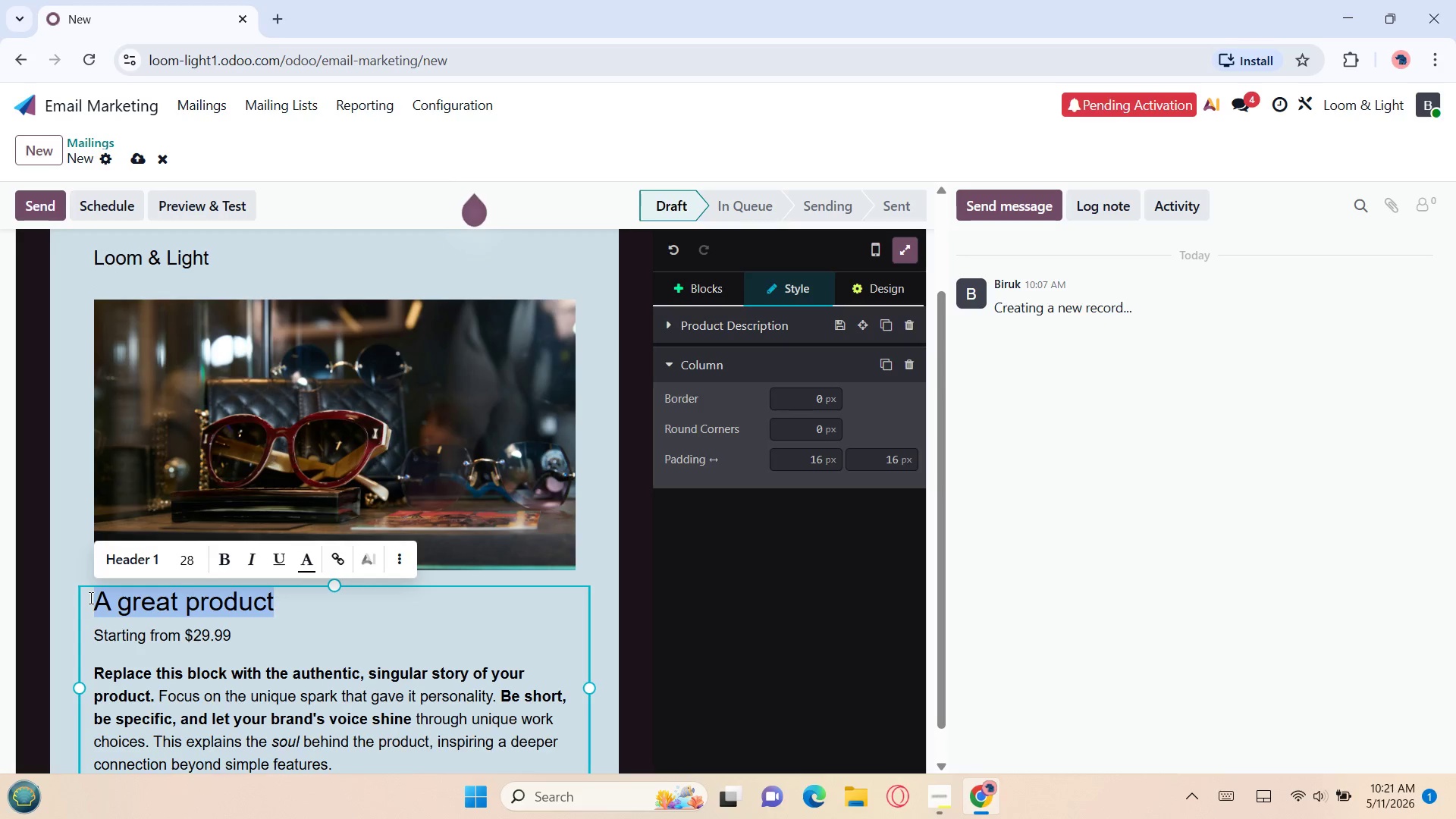 
wait(8.98)
 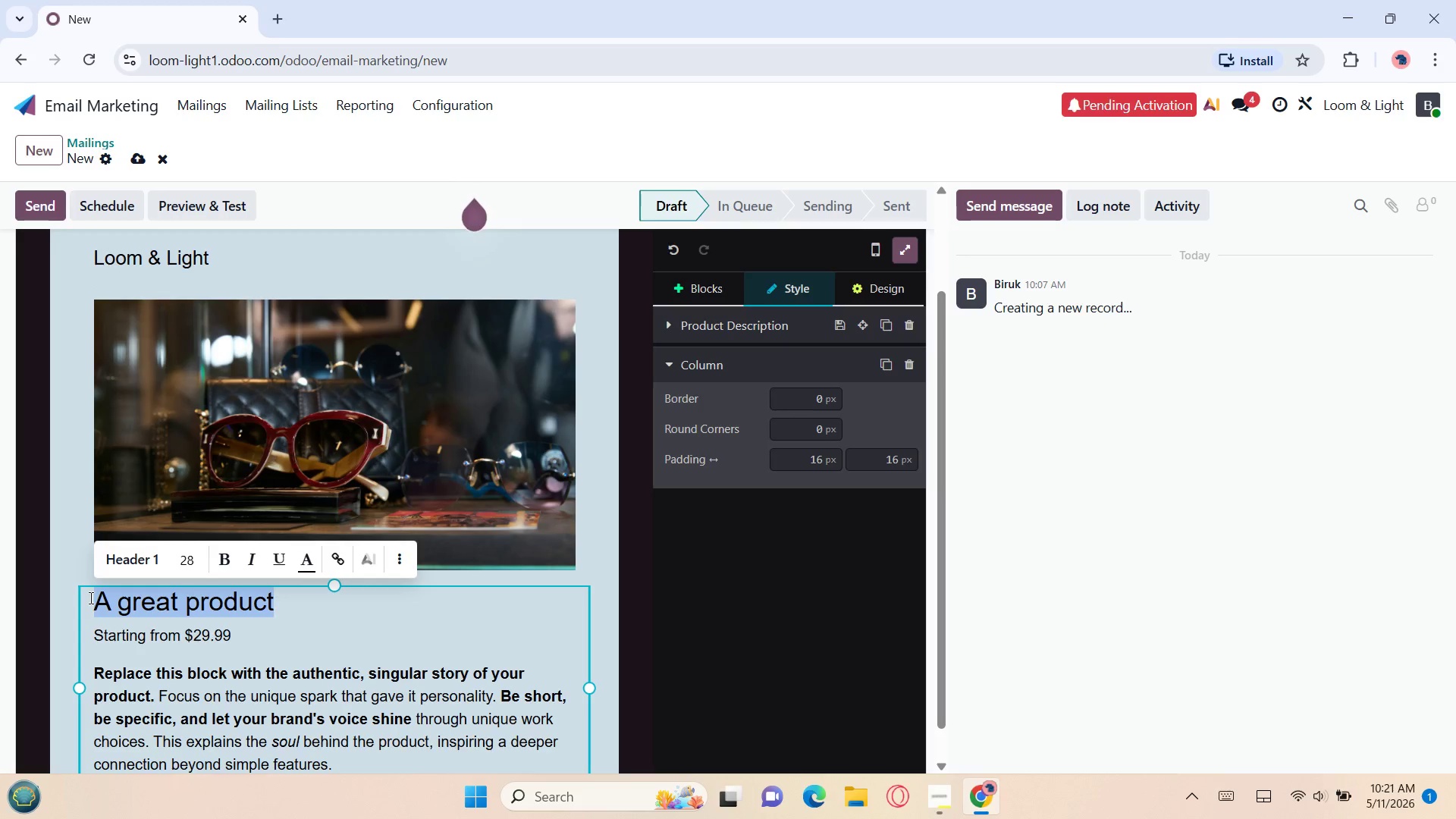 
type(Ce)
 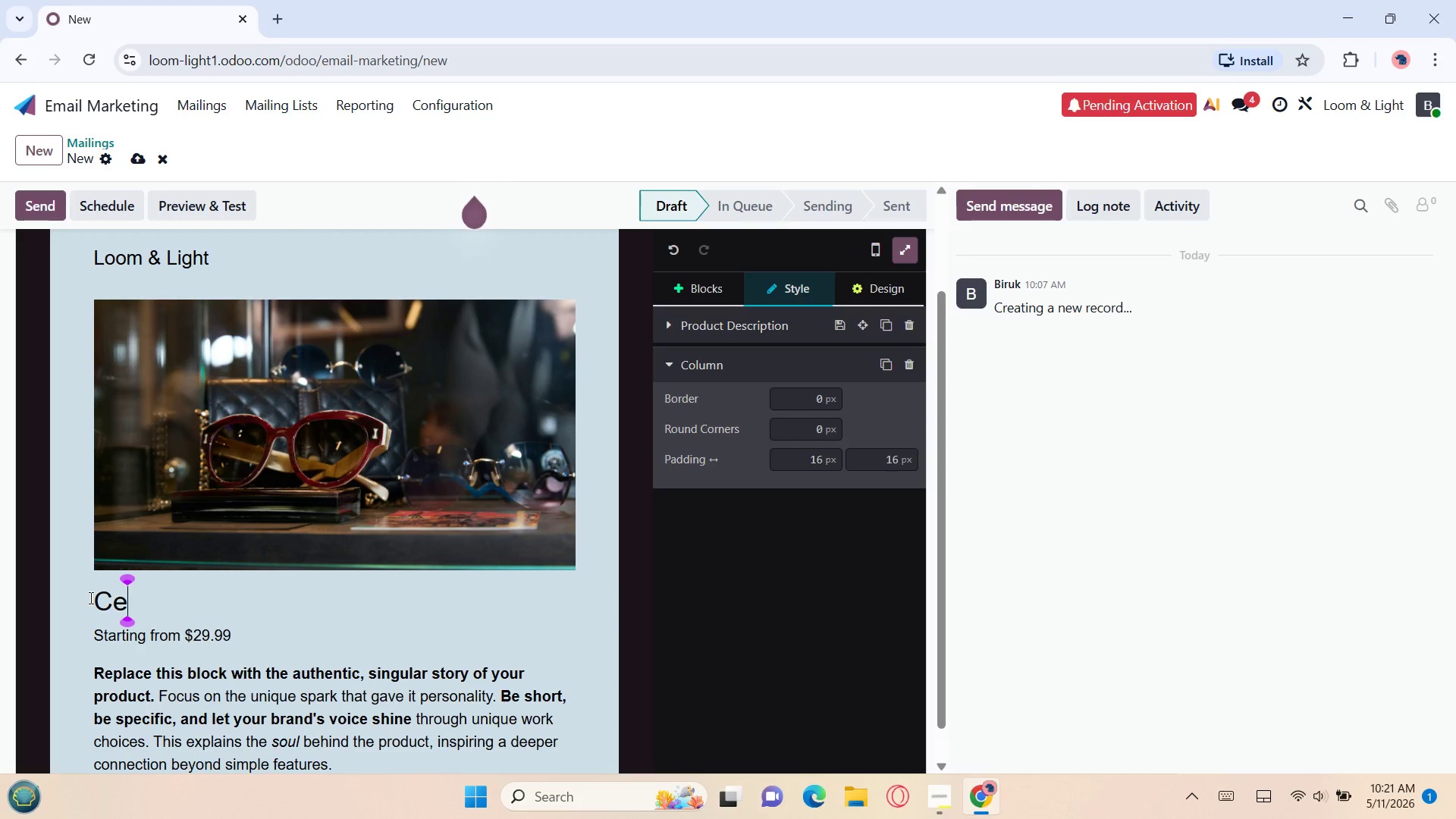 
type(lebrat)
 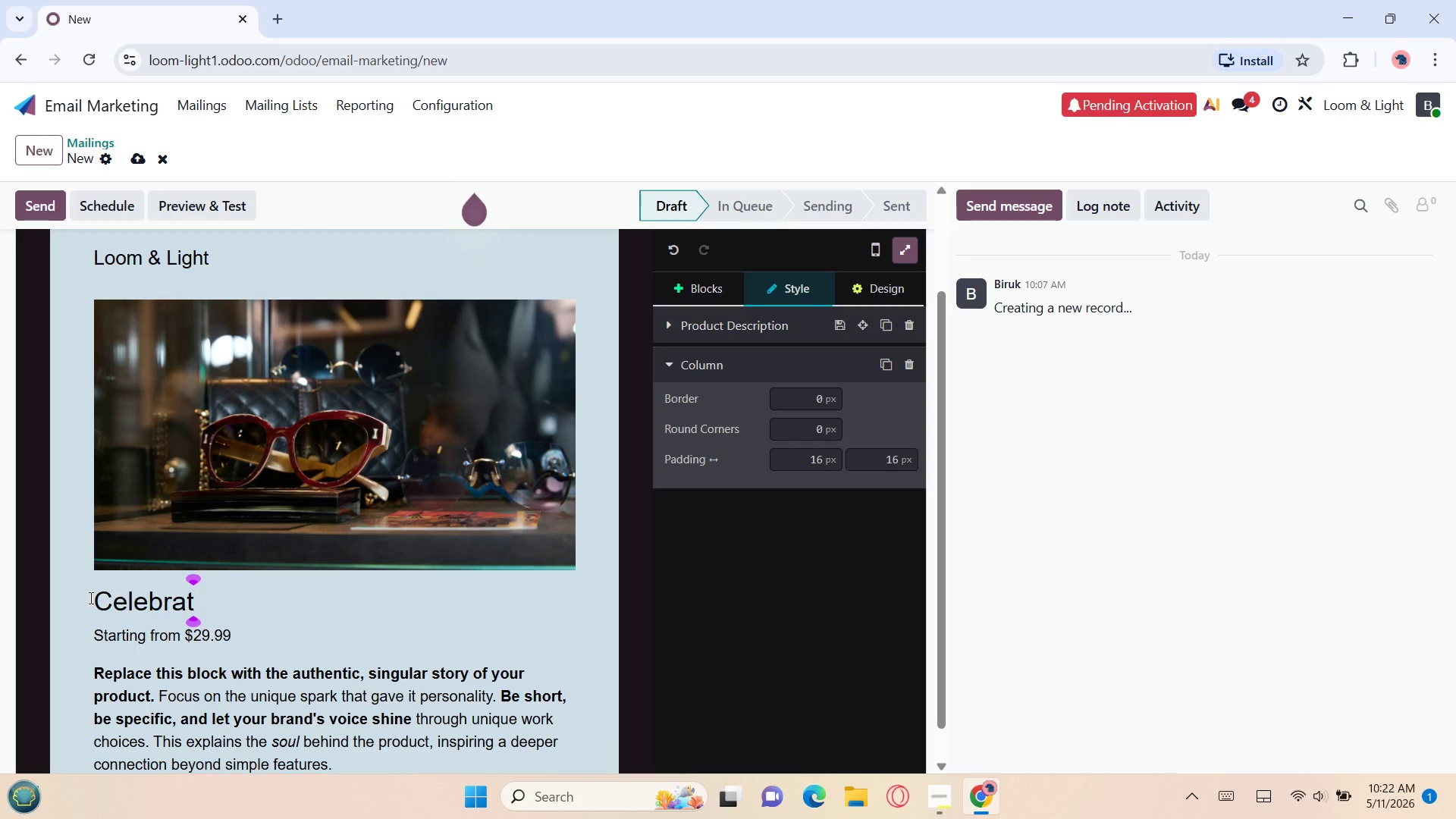 
wait(28.86)
 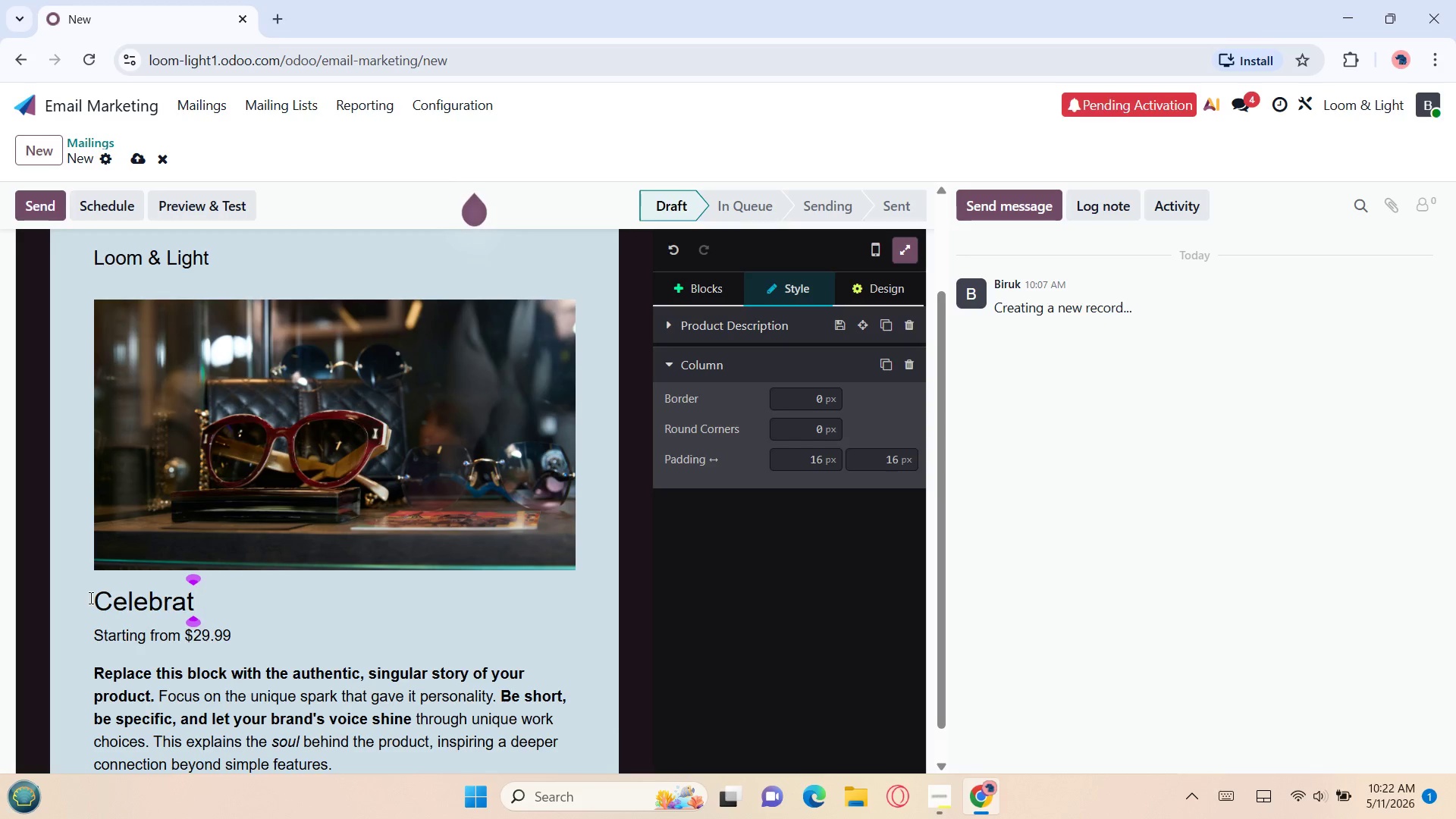 
type(ig 10 Years of c)
key(Backspace)
type(Cra)
 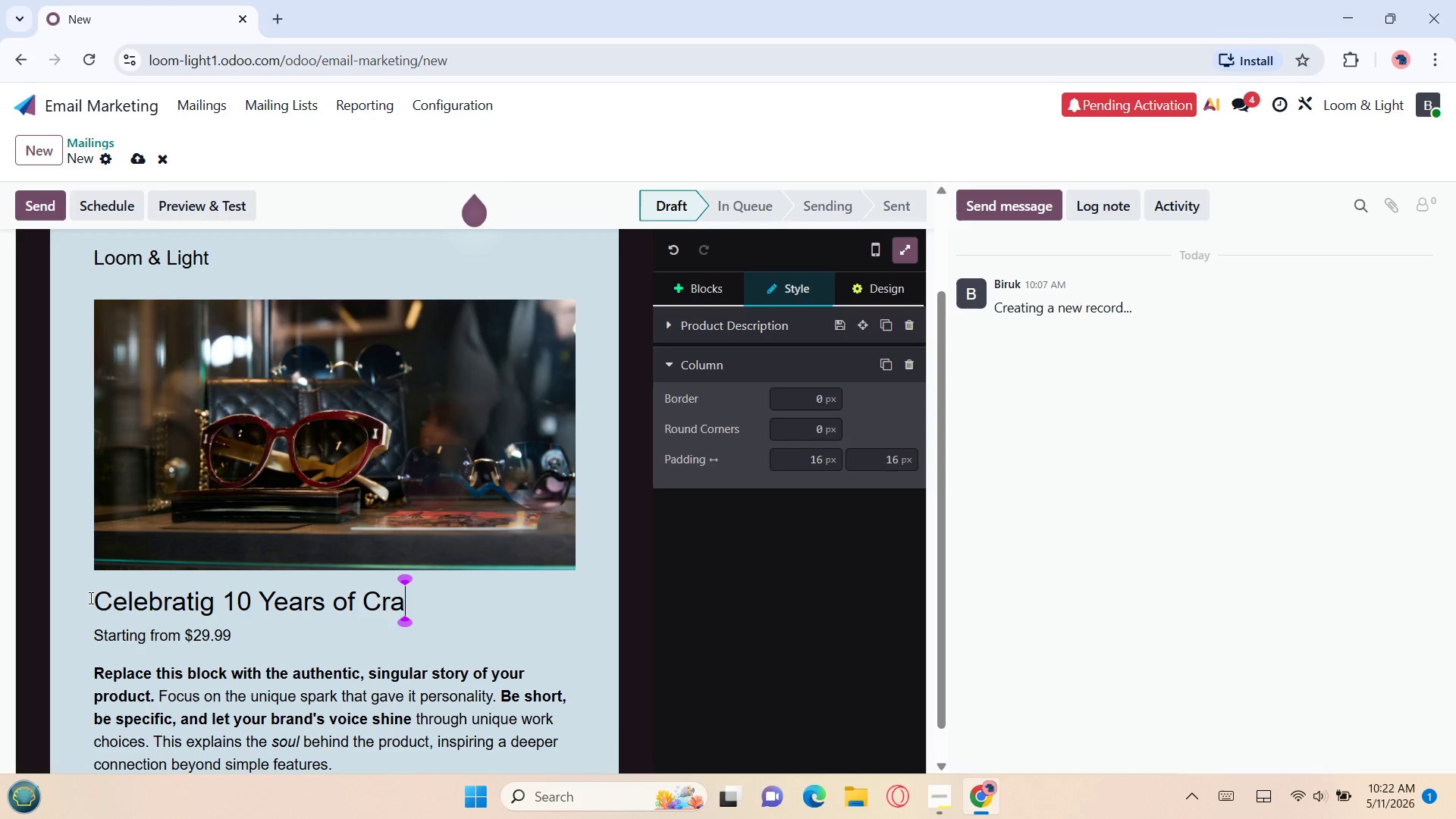 
type(ft)
 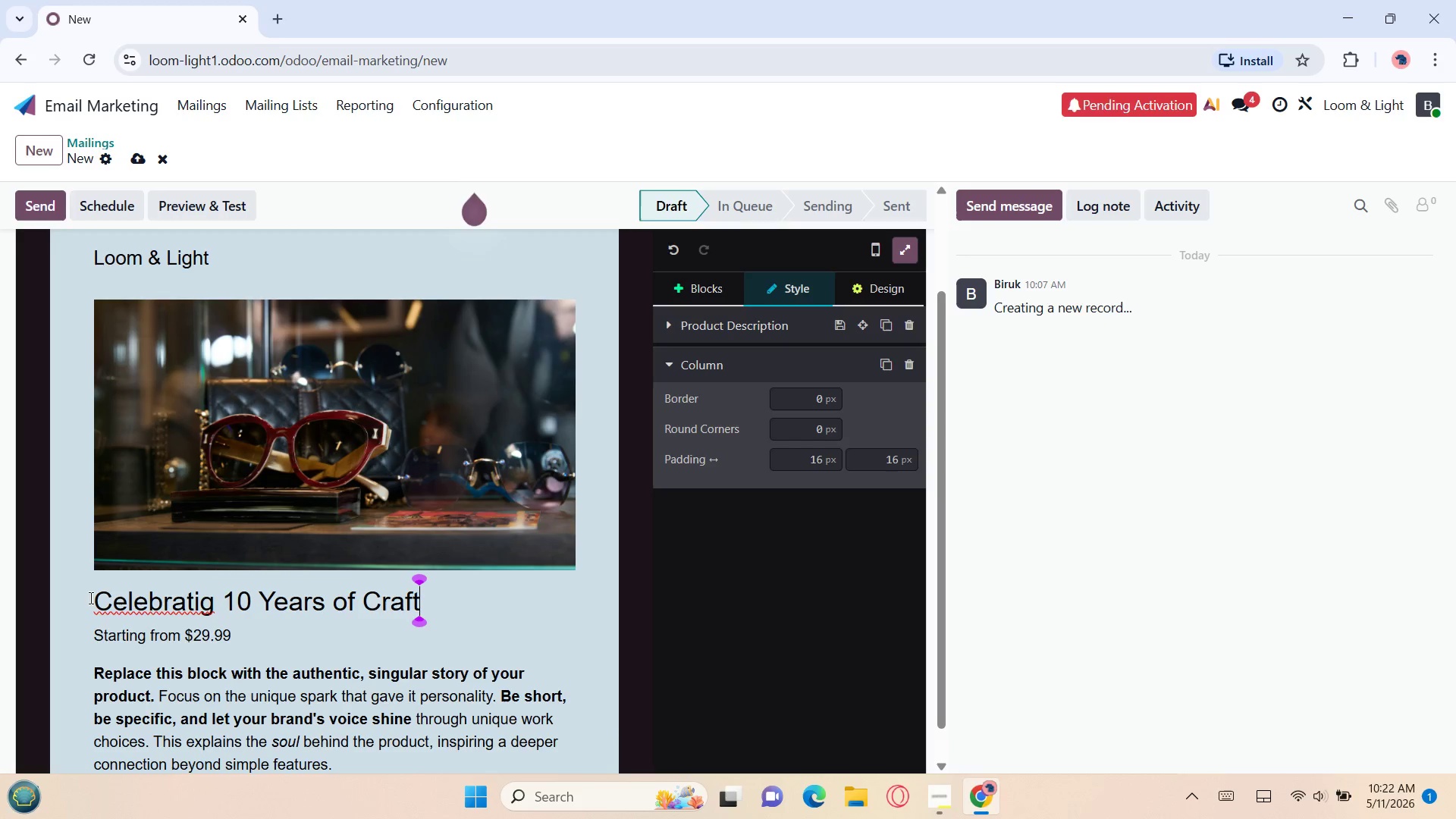 
key(S)
 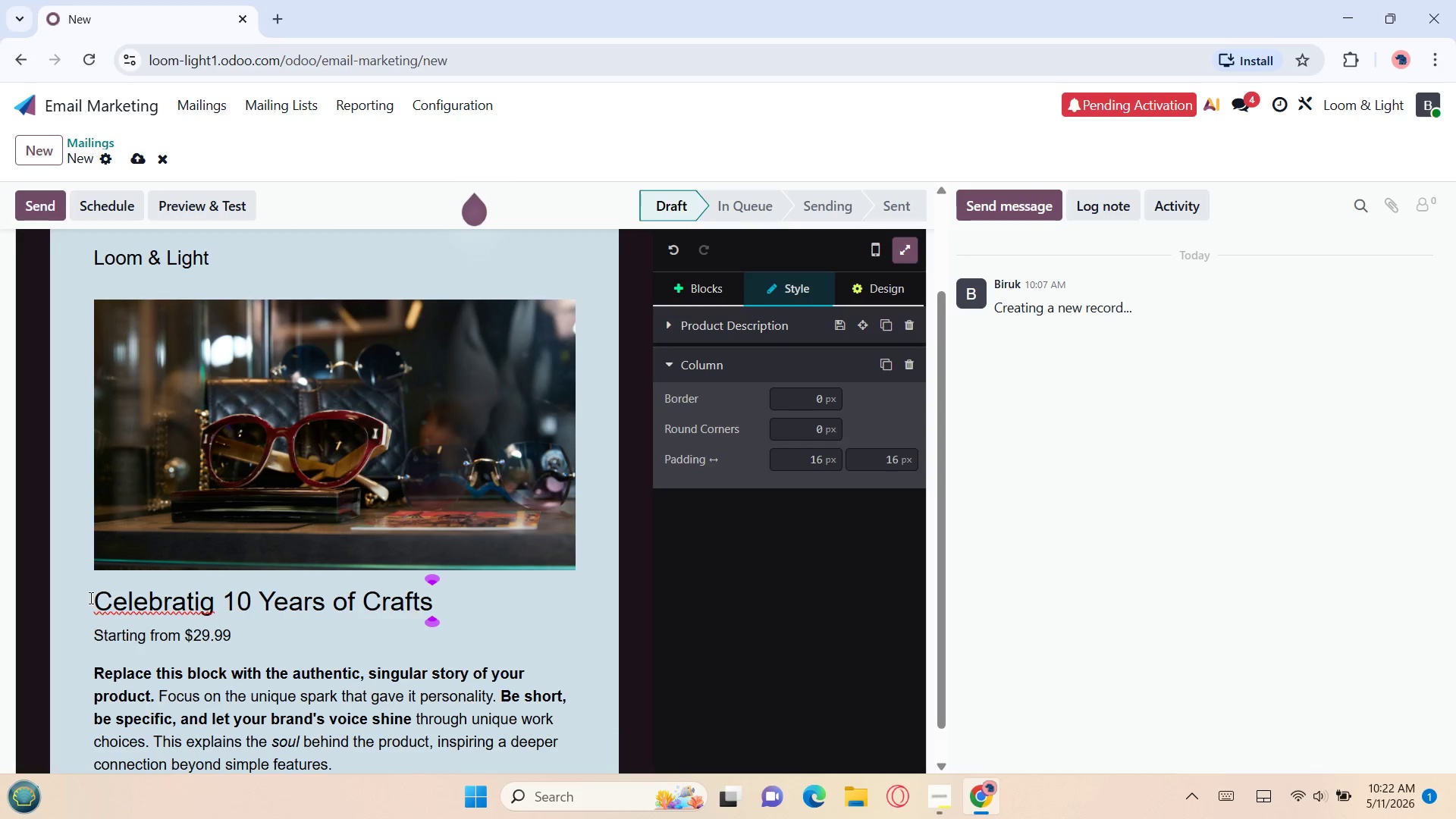 
wait(5.62)
 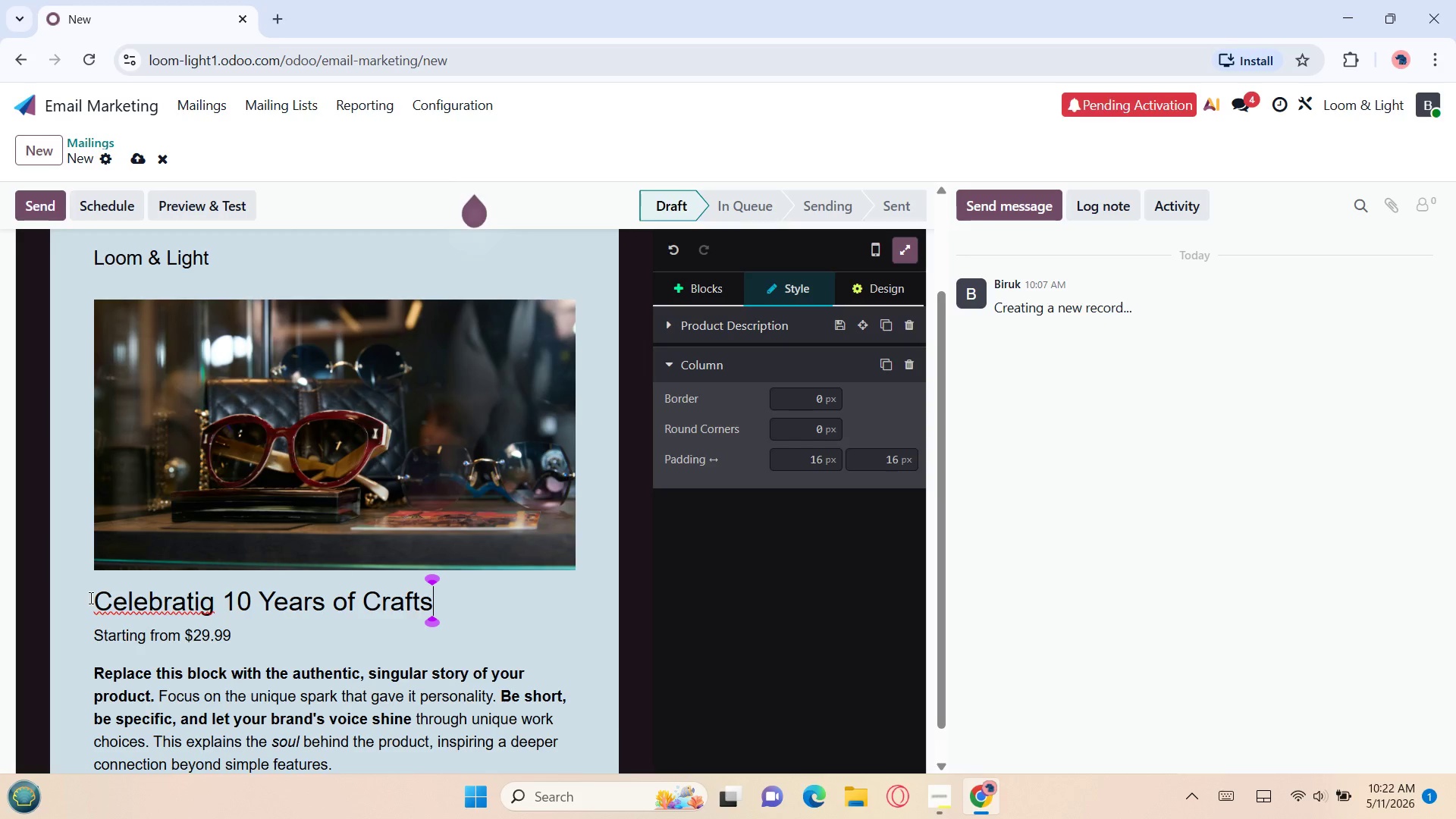 
type(manship & Ele)
 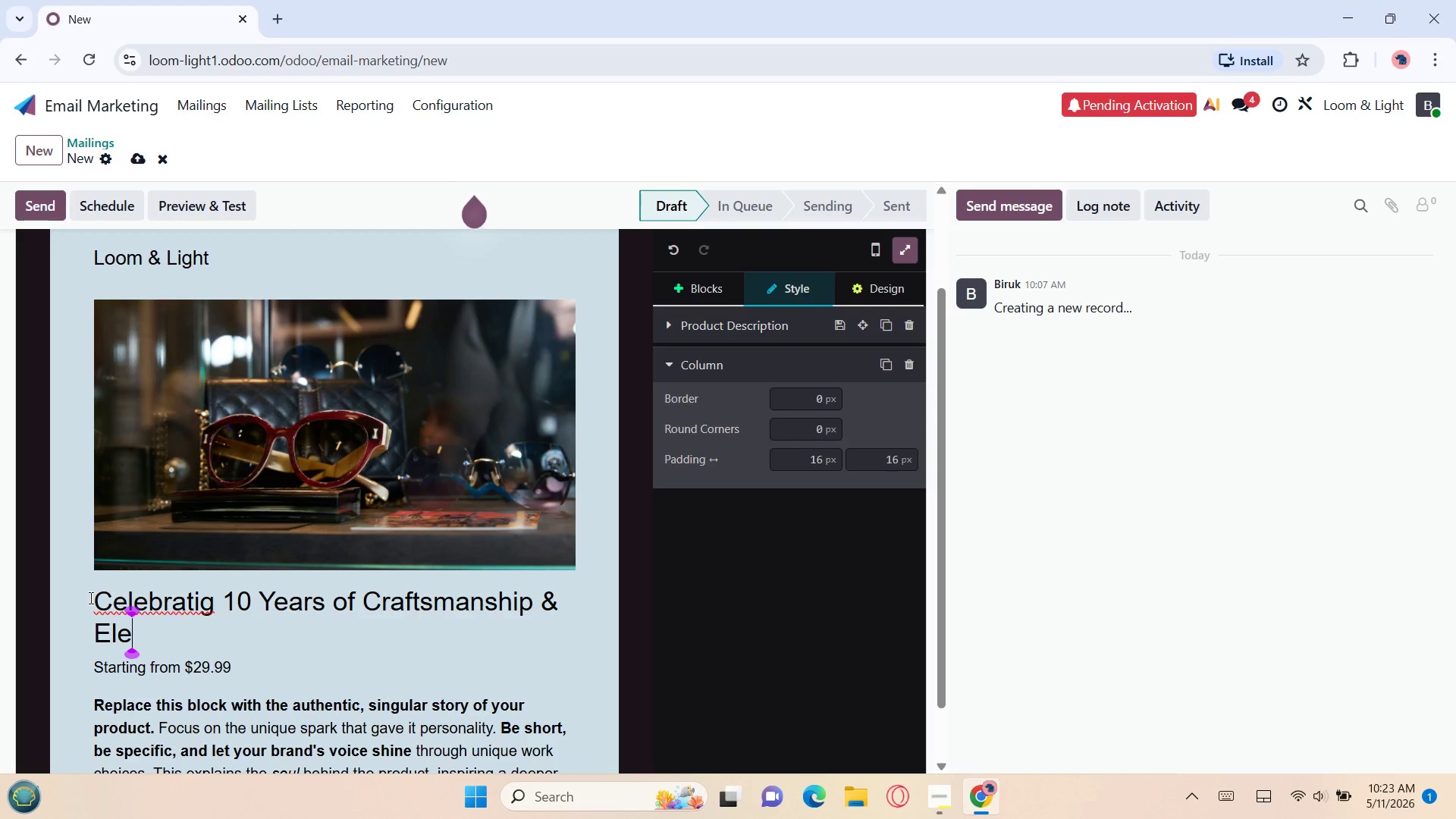 
wait(10.64)
 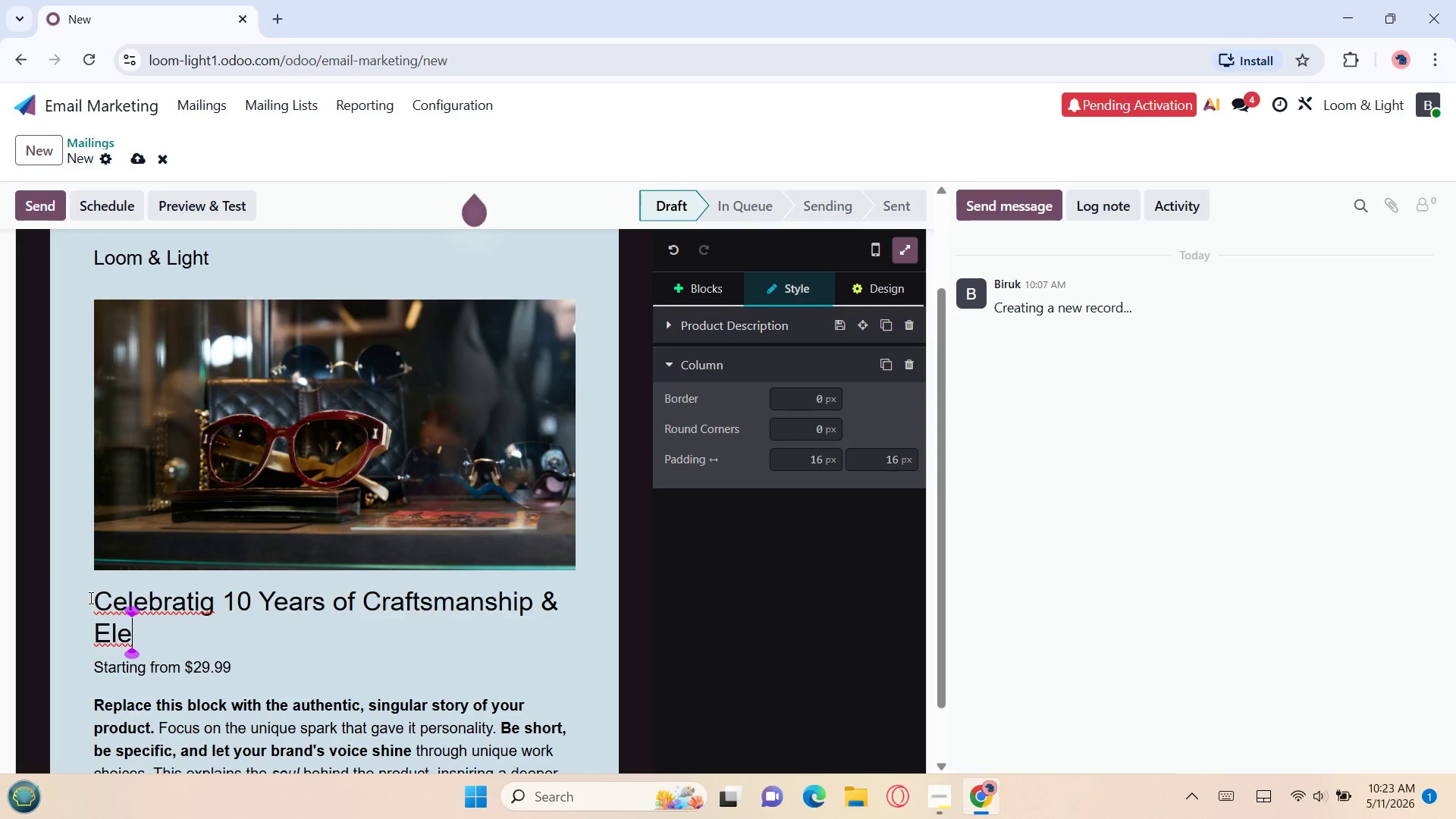 
type(gance)
 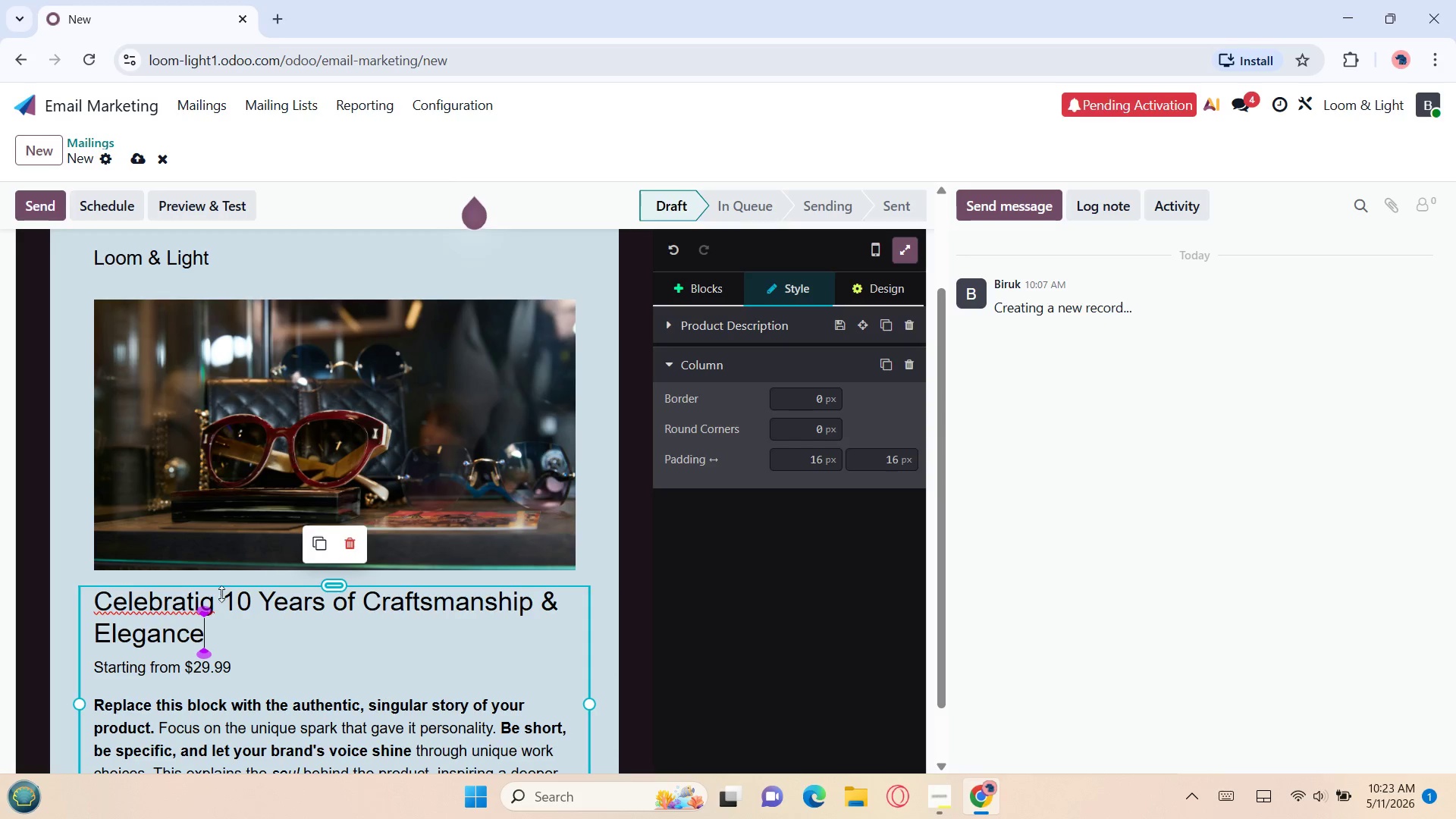 
left_click([217, 601])
 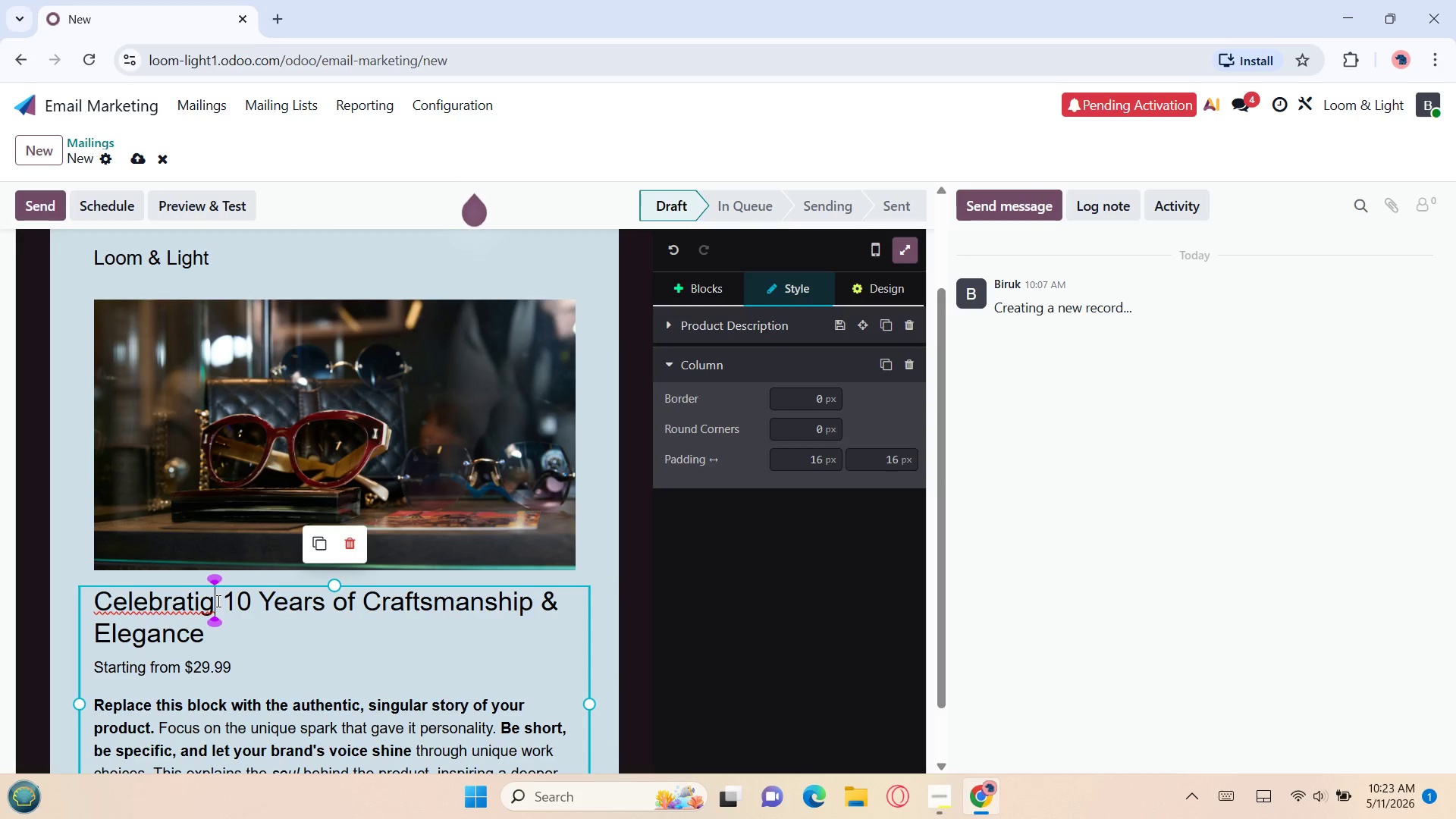 
wait(8.55)
 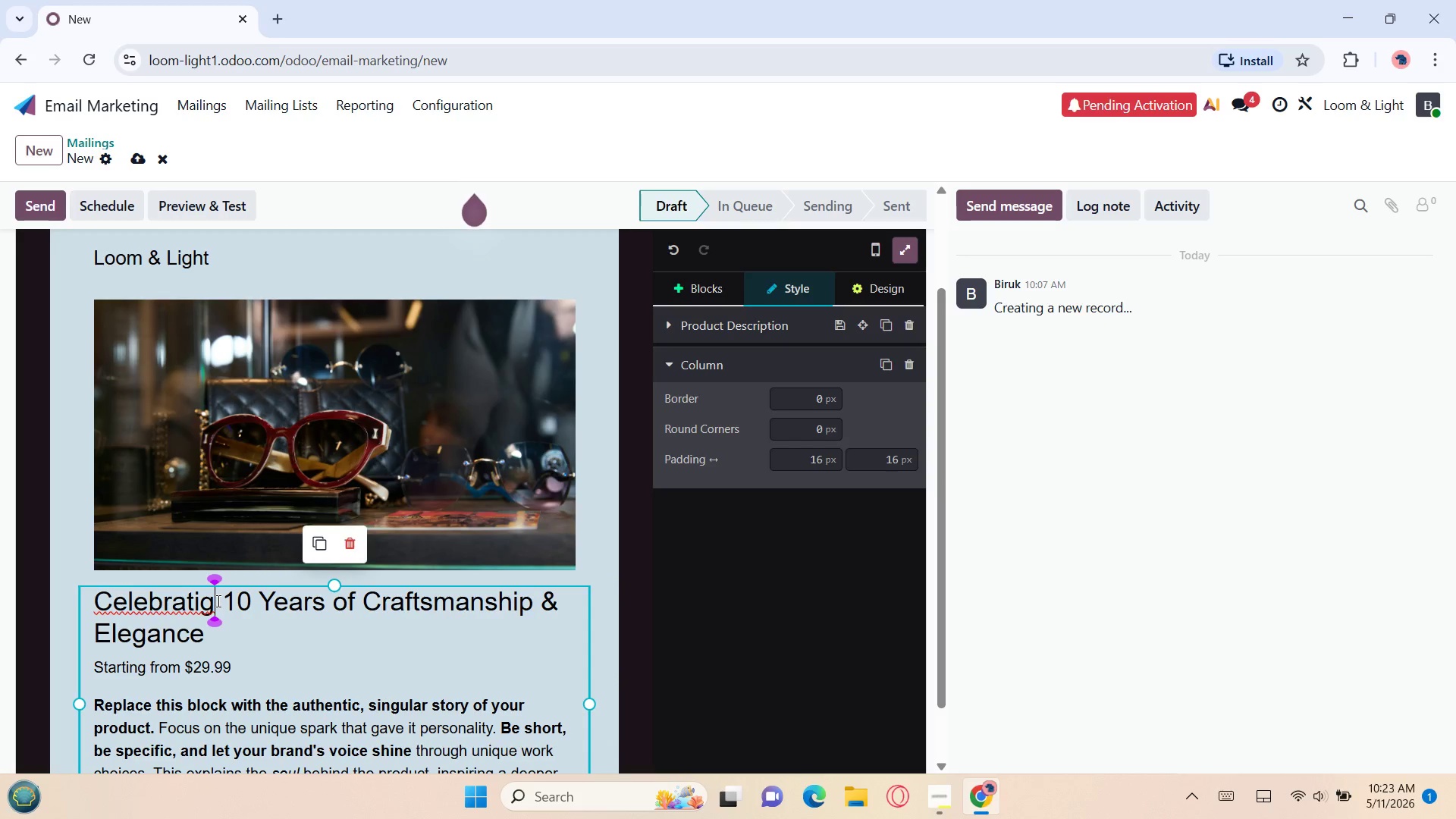 
key(Backspace)
type(ng)
 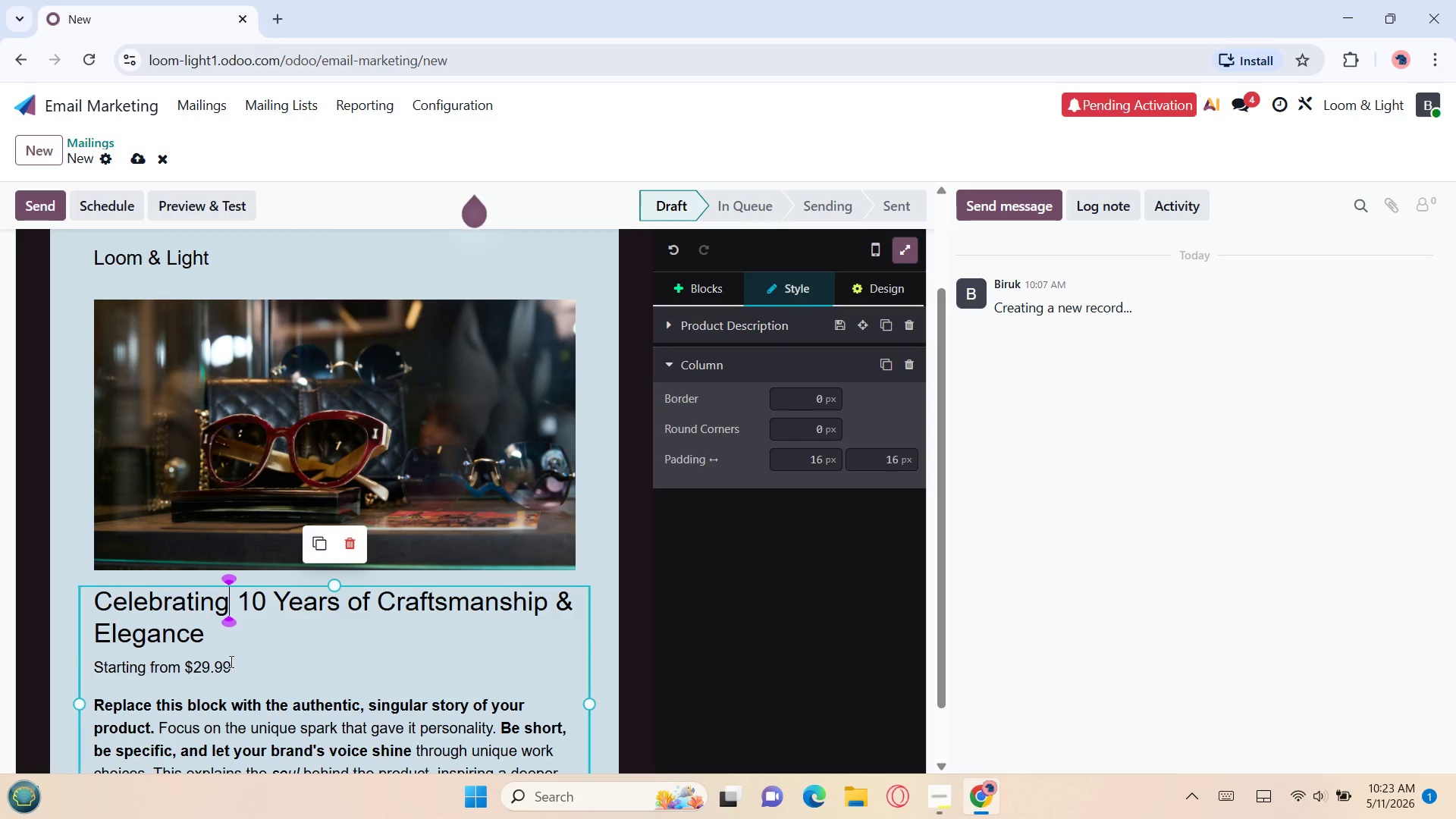 
left_click([230, 670])
 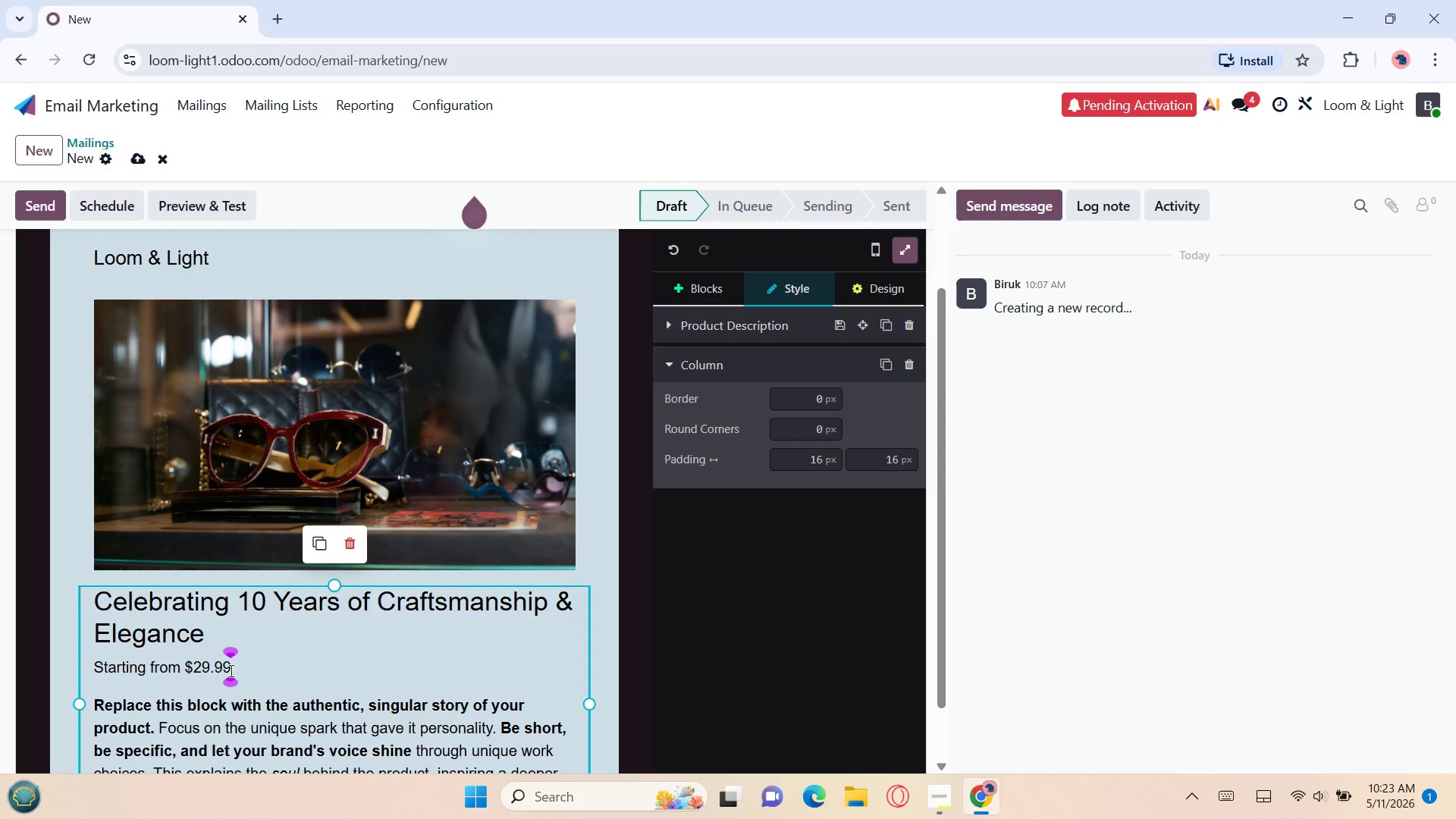 
key(Backspace)
 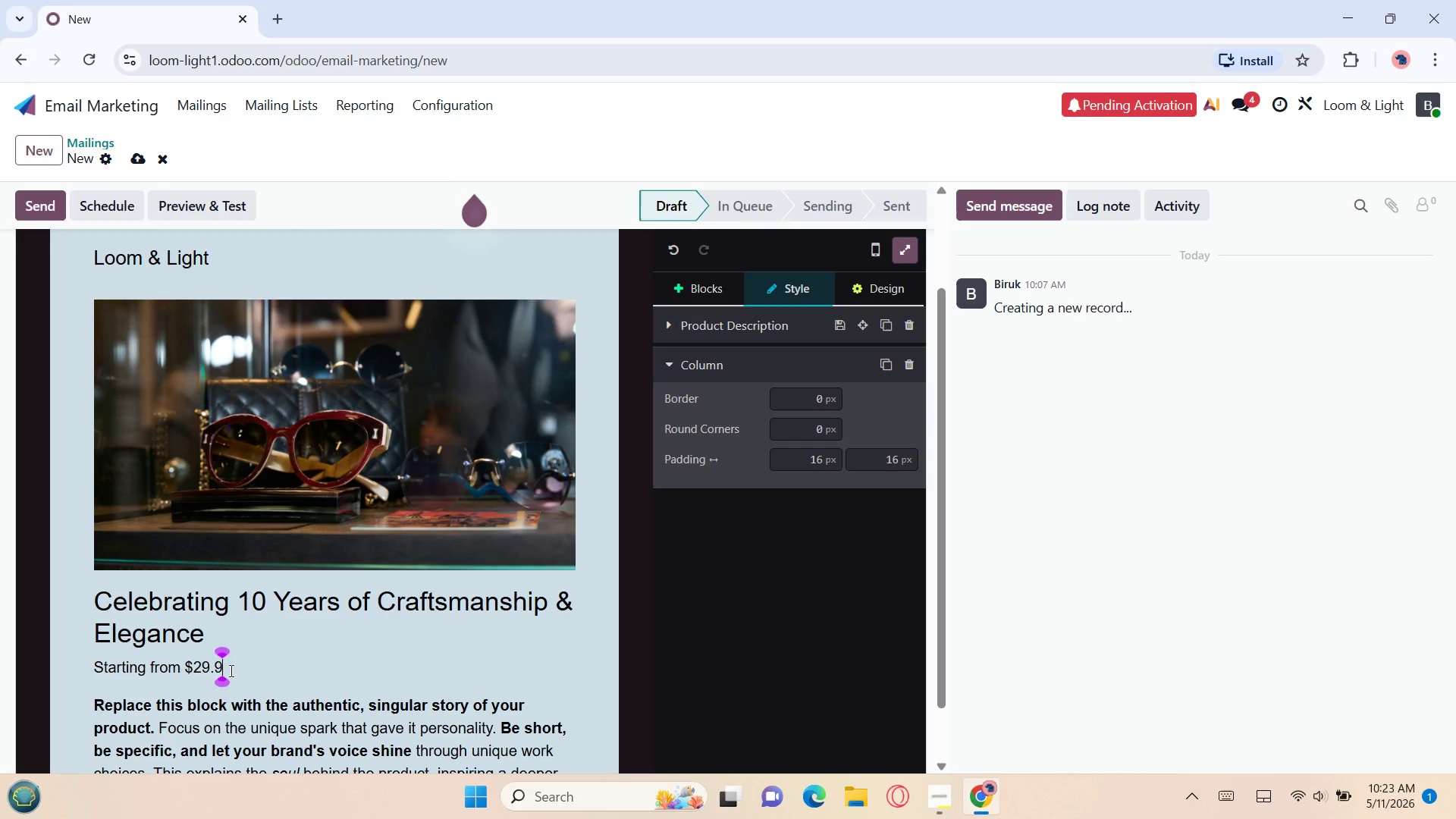 
key(Backspace)
 